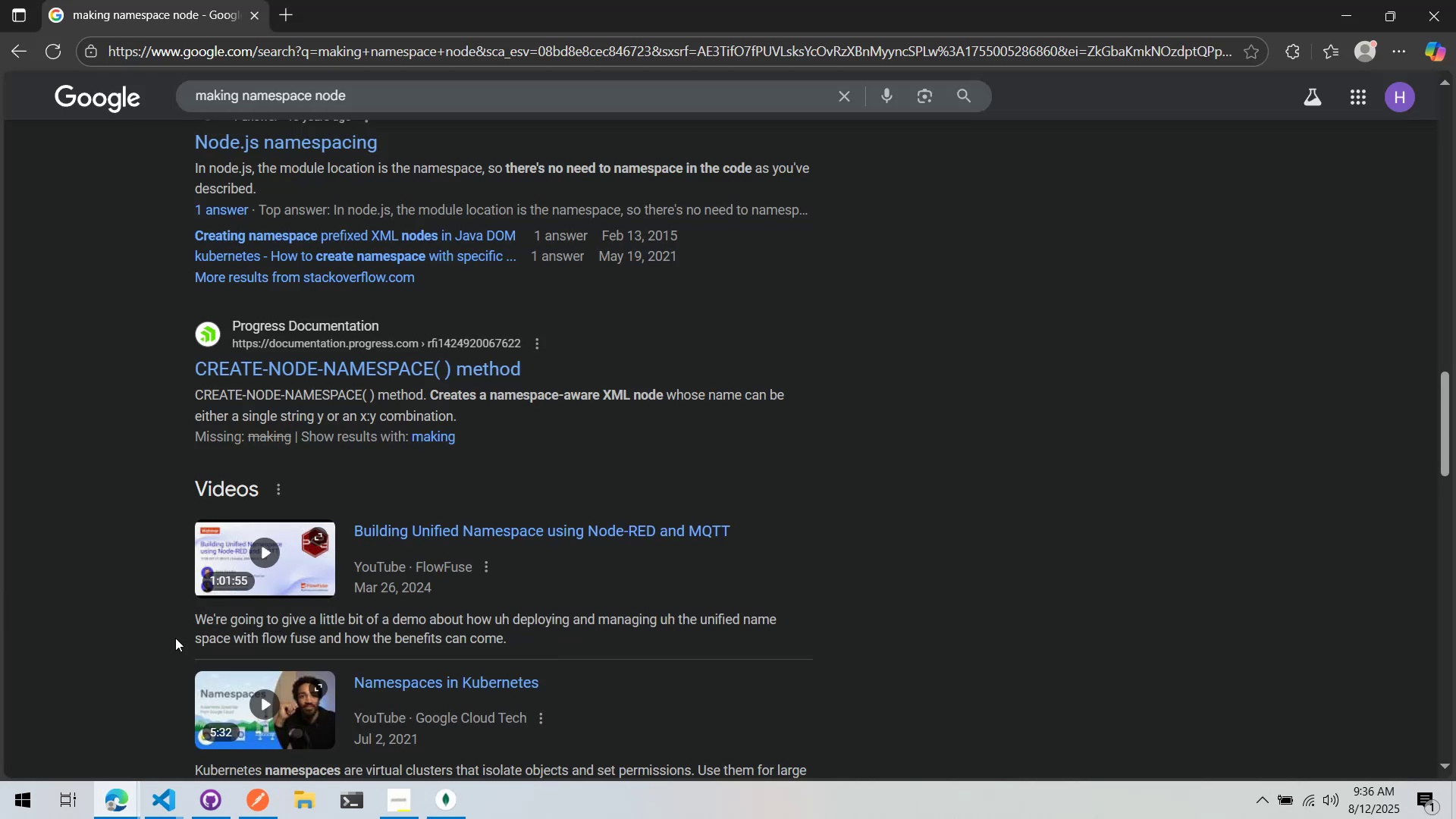 
scroll: coordinate [268, 396], scroll_direction: up, amount: 4.0
 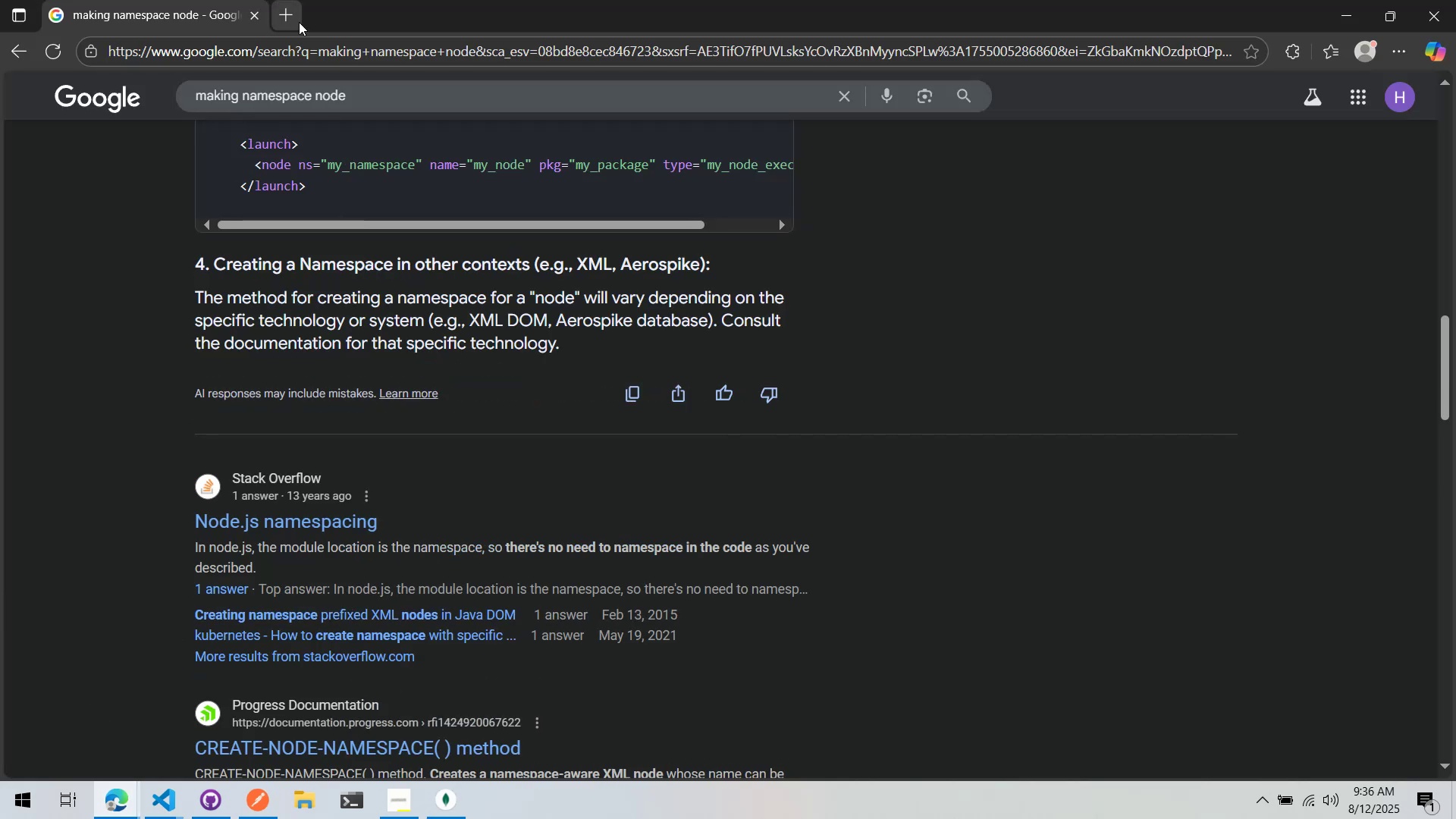 
left_click([302, 18])
 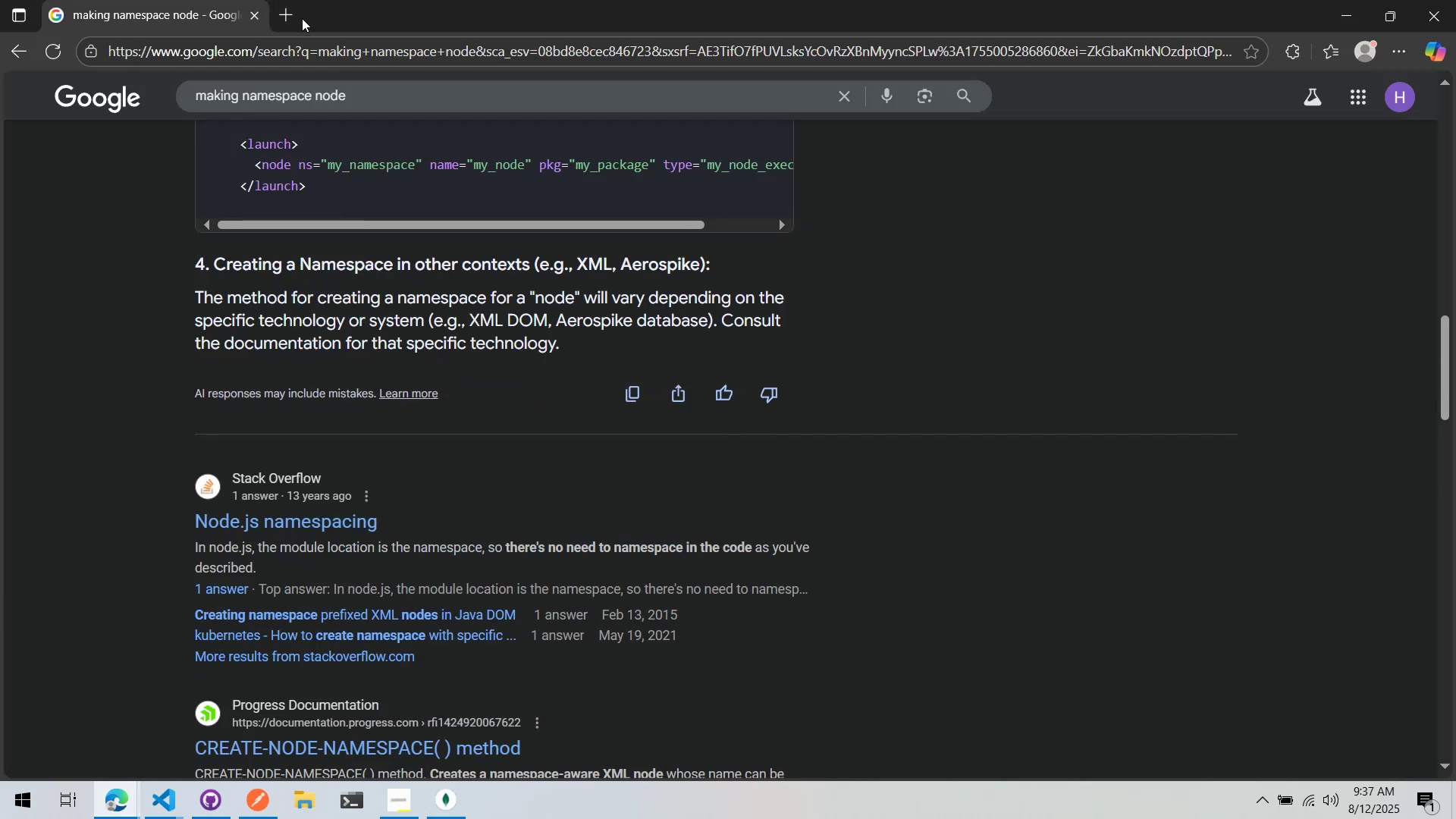 
scroll: coordinate [379, 384], scroll_direction: up, amount: 3.0
 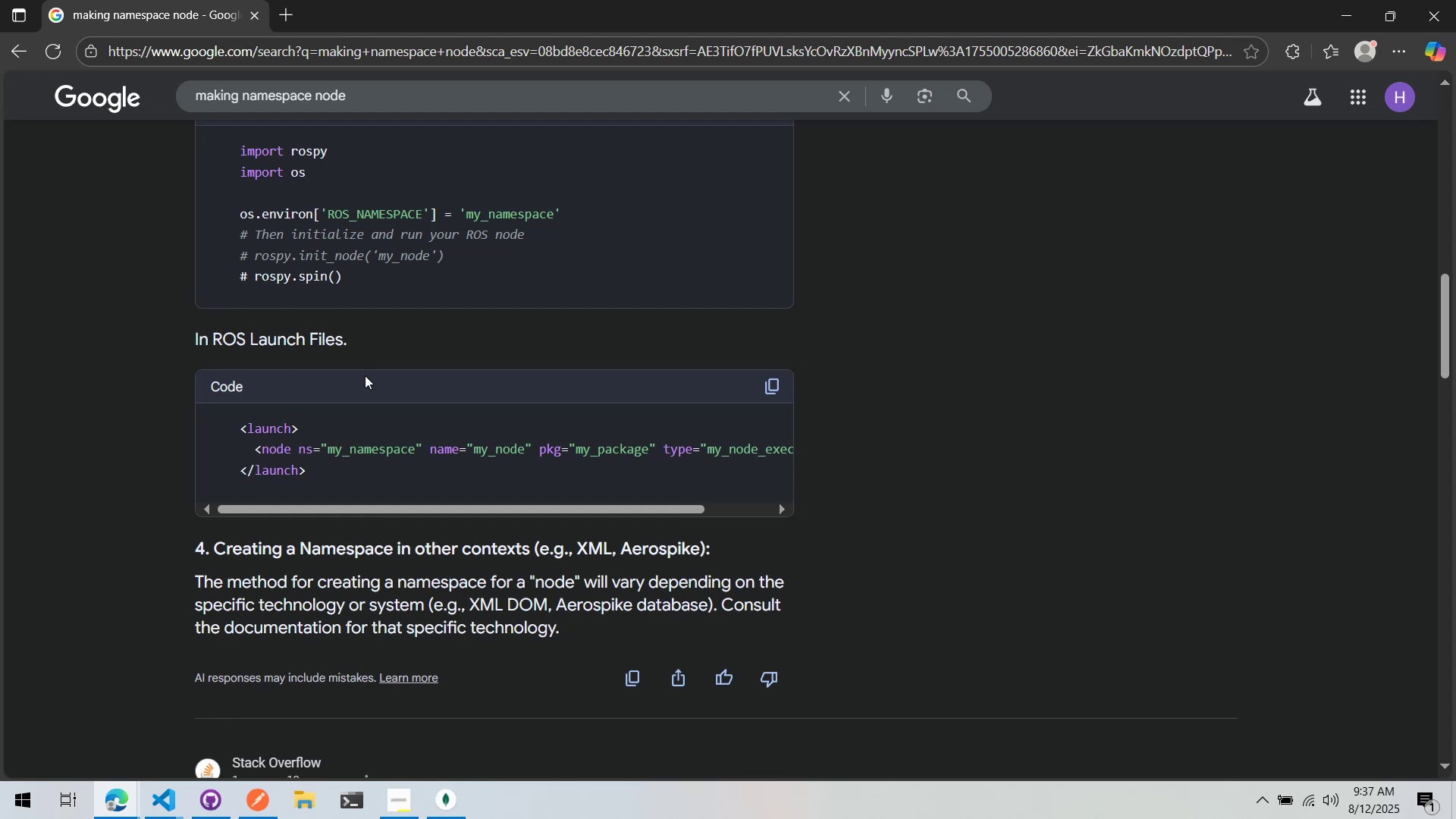 
wait(50.03)
 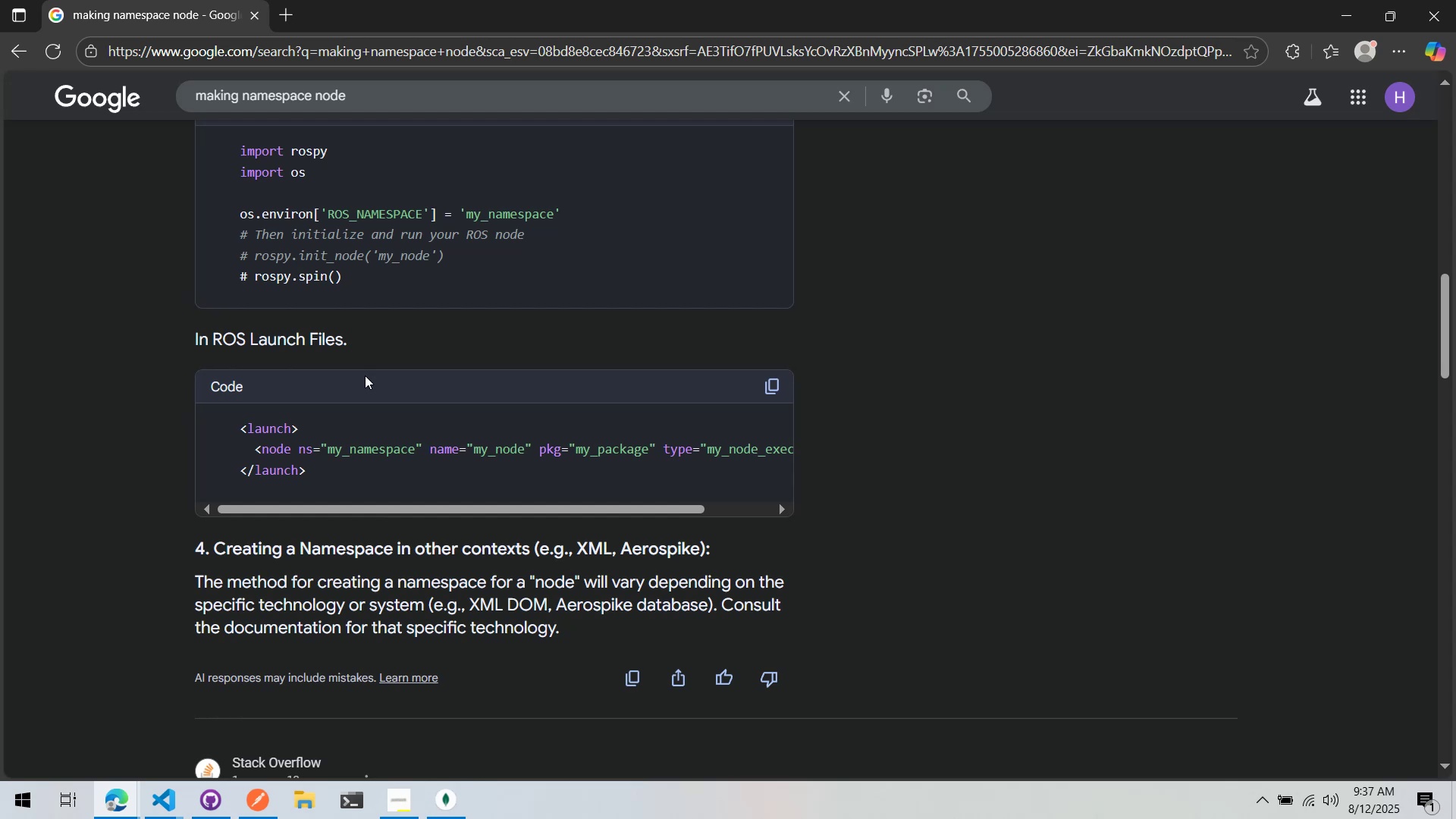 
key(Alt+AltLeft)
 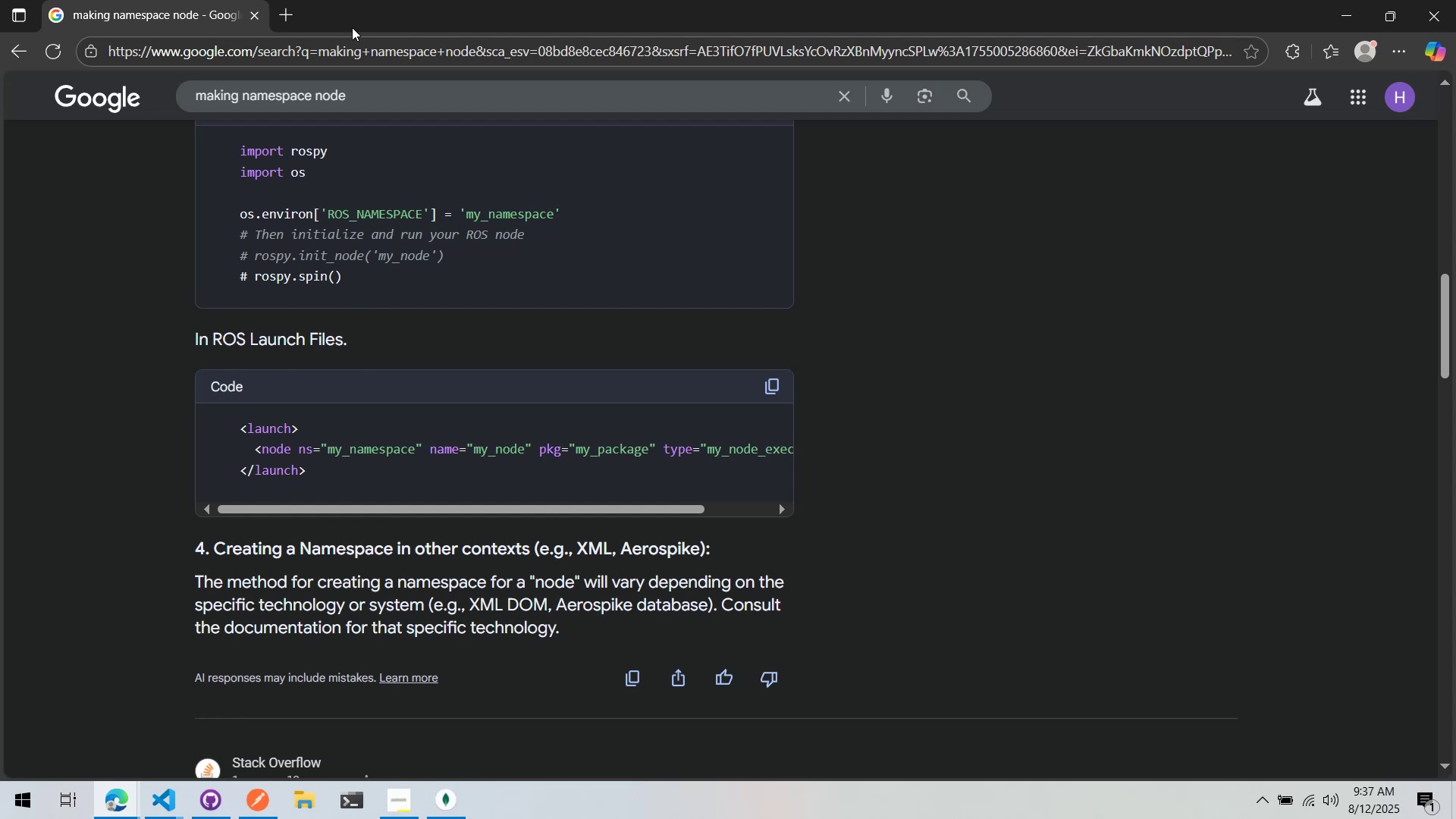 
key(Tab)
 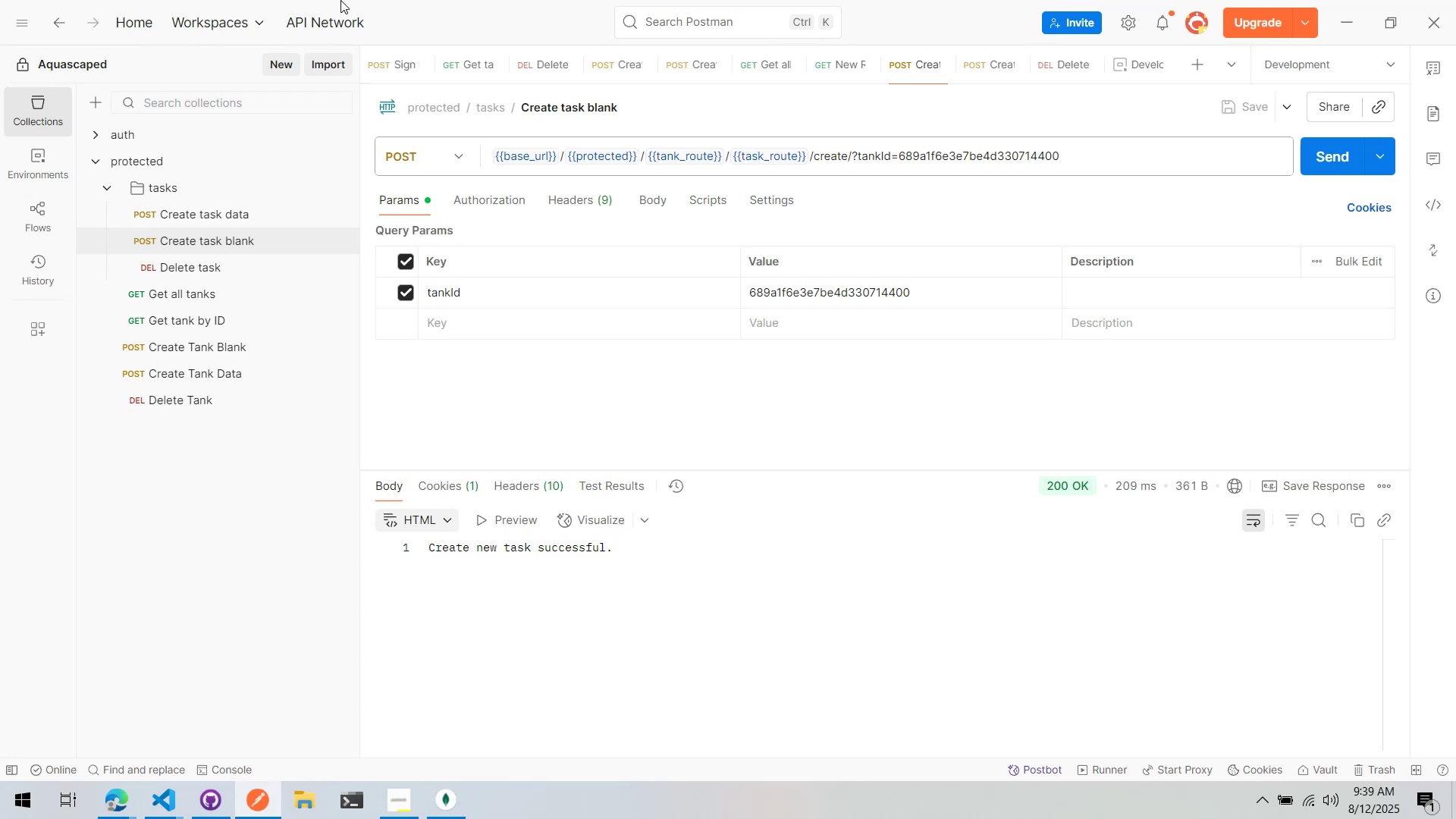 
wait(110.07)
 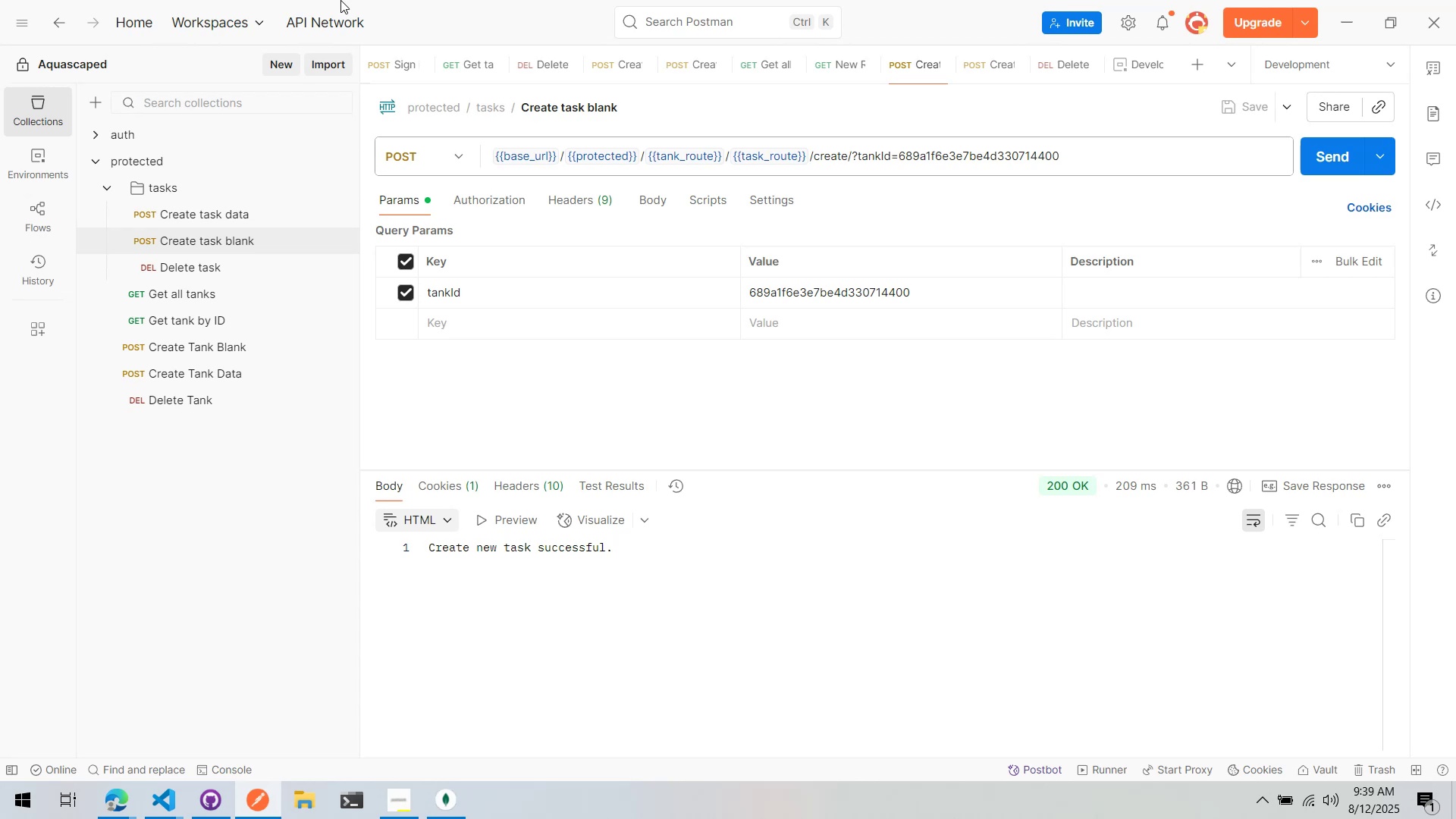 
left_click([459, 805])
 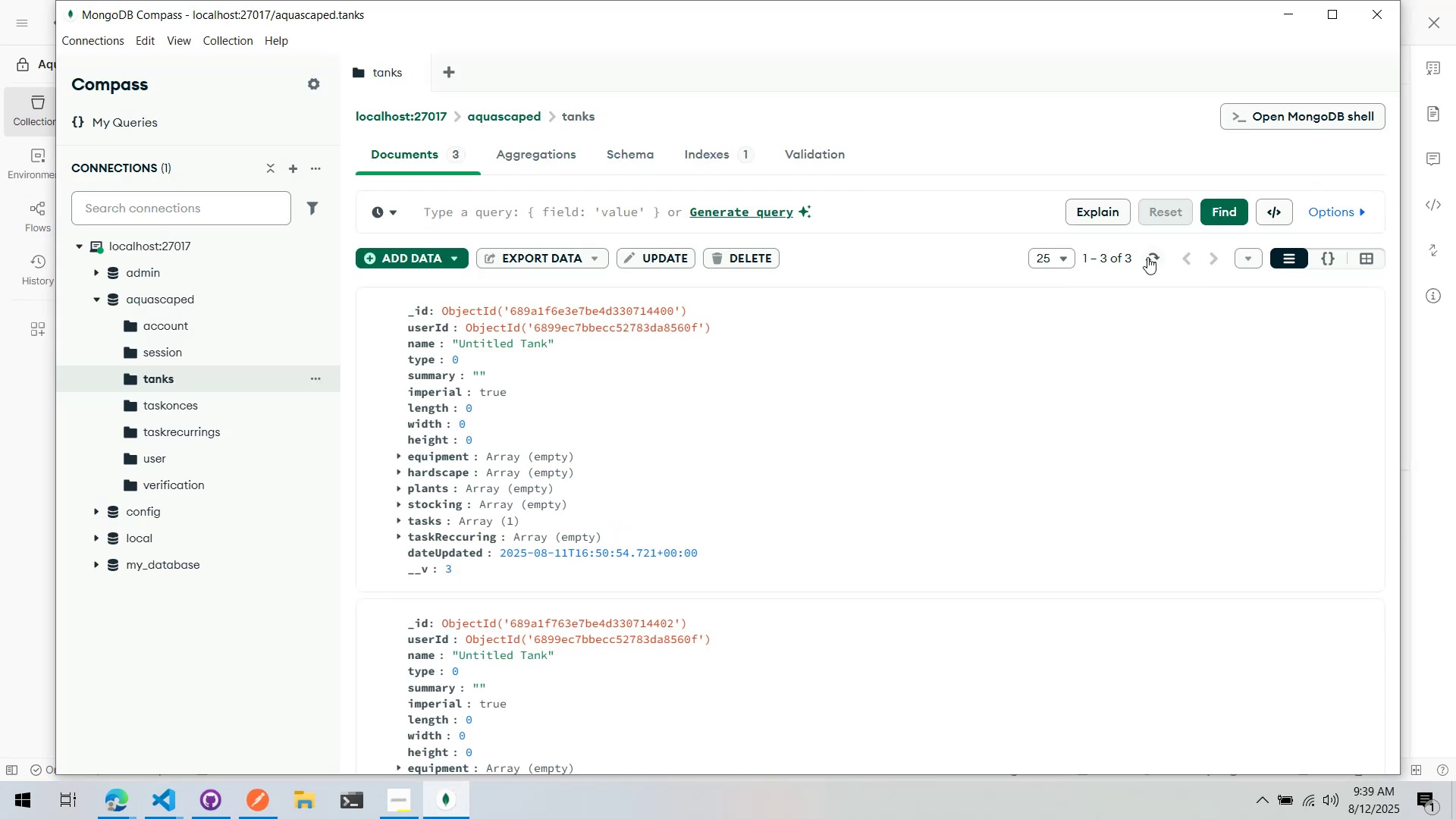 
left_click([1153, 256])
 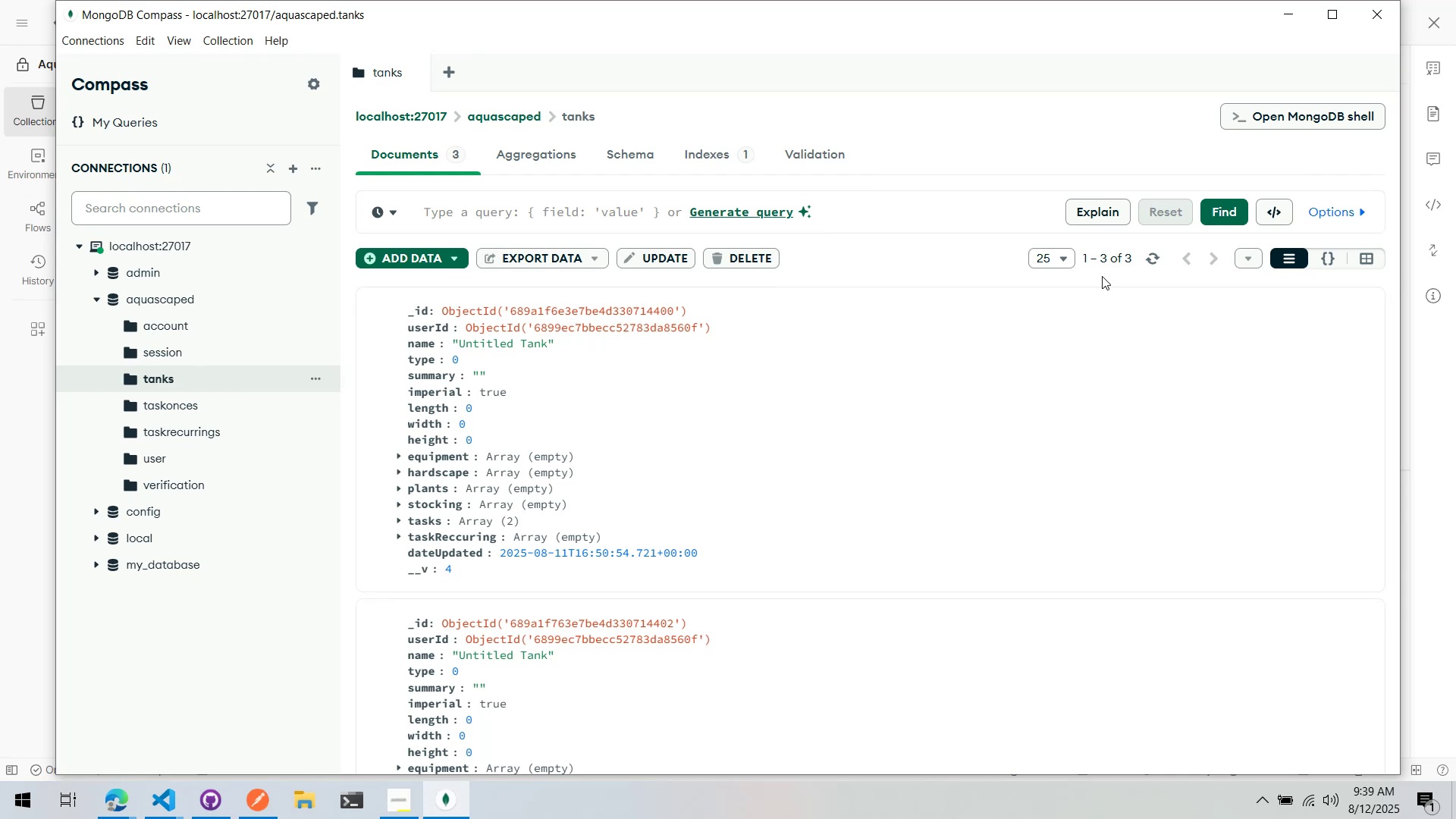 
wait(11.22)
 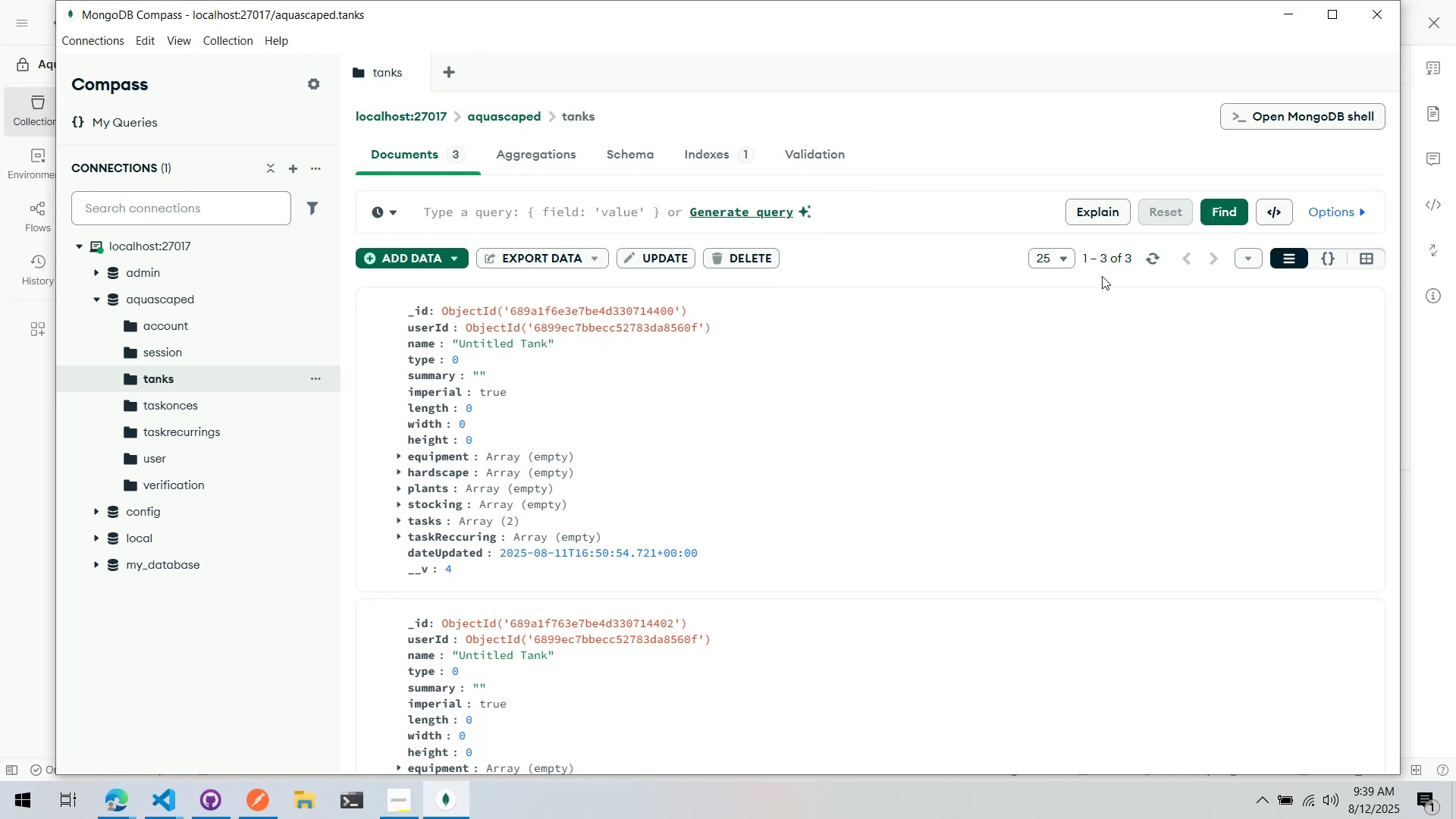 
key(Alt+AltLeft)
 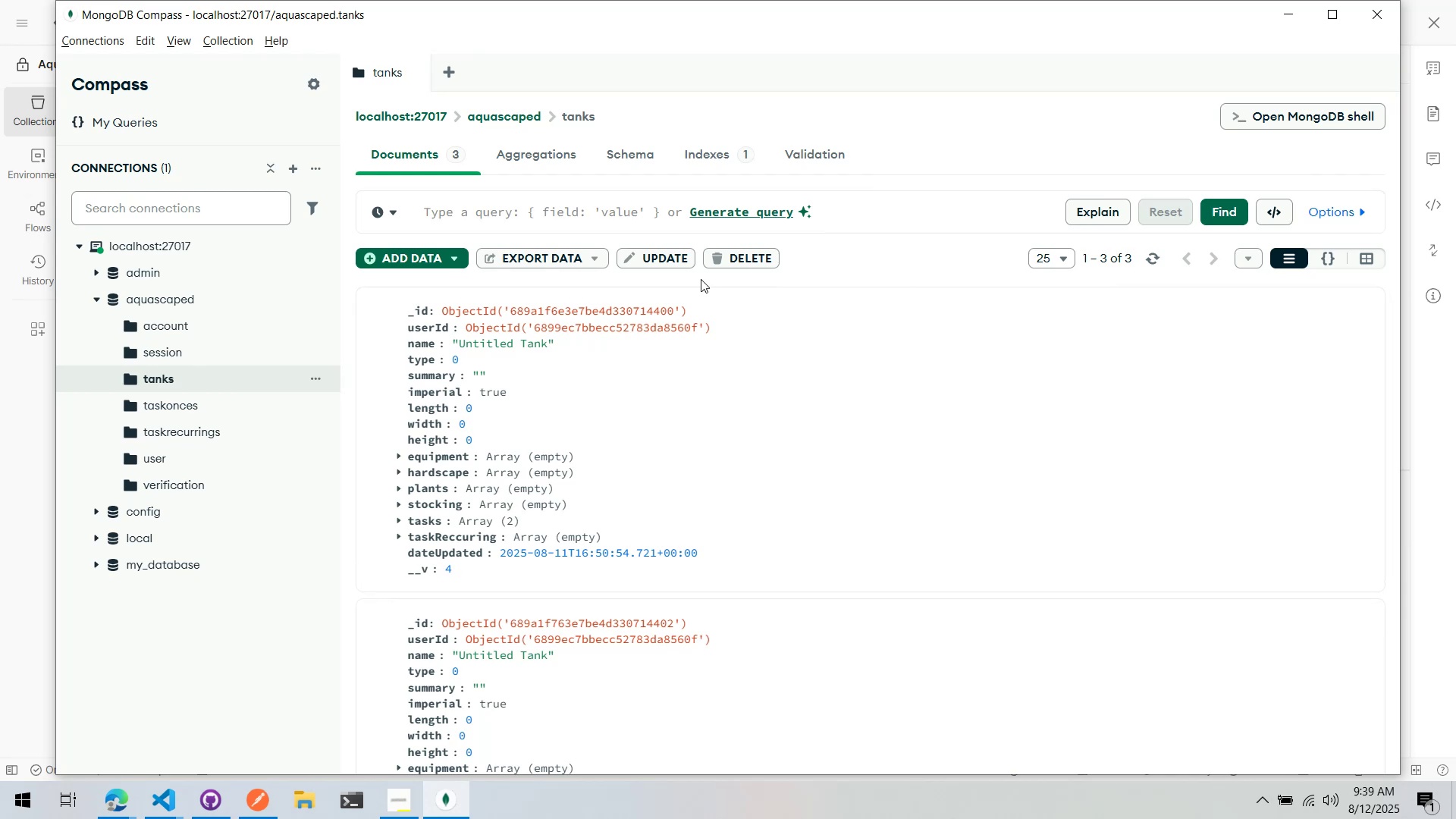 
key(Alt+Tab)
 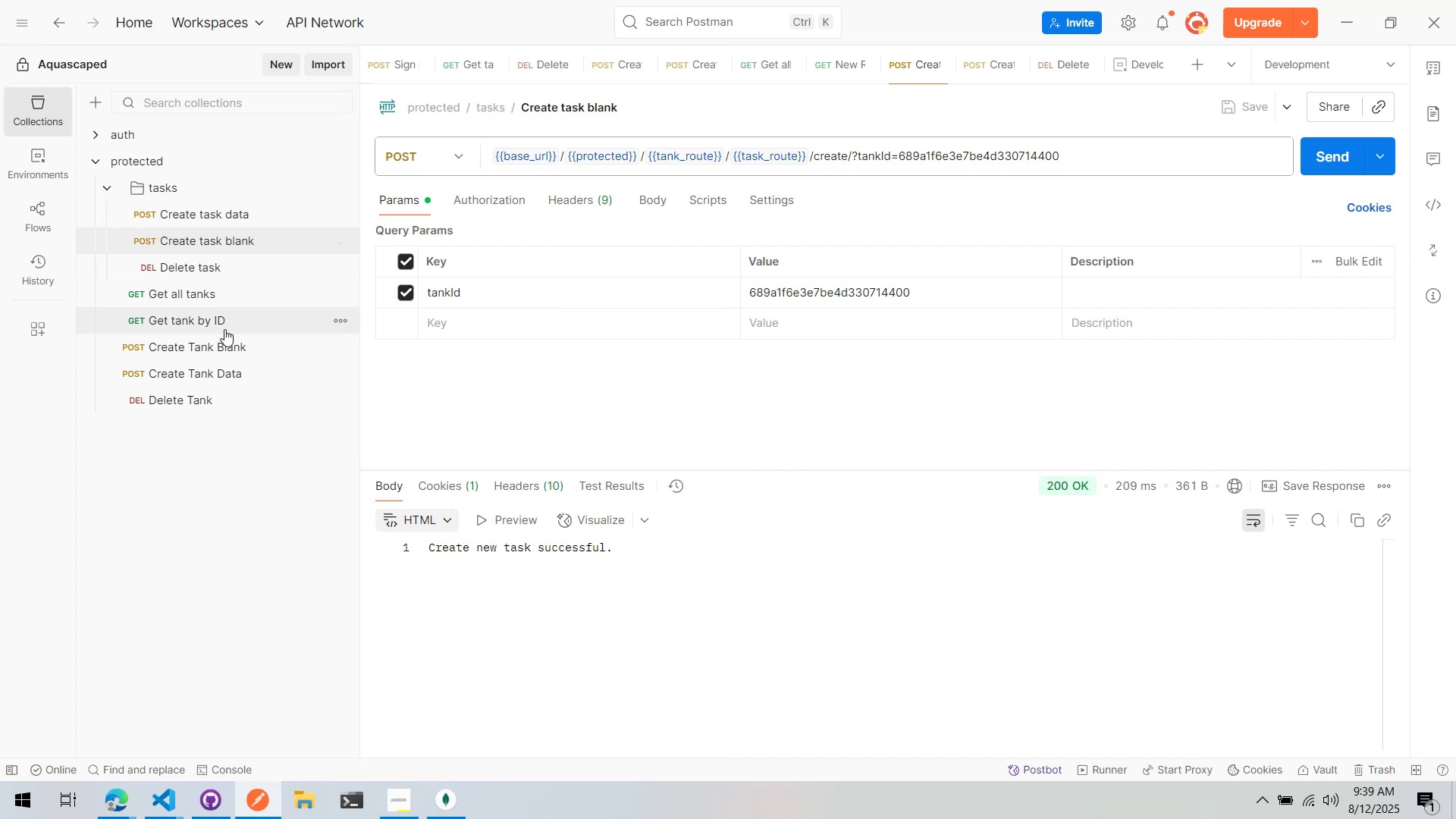 
double_click([226, 379])
 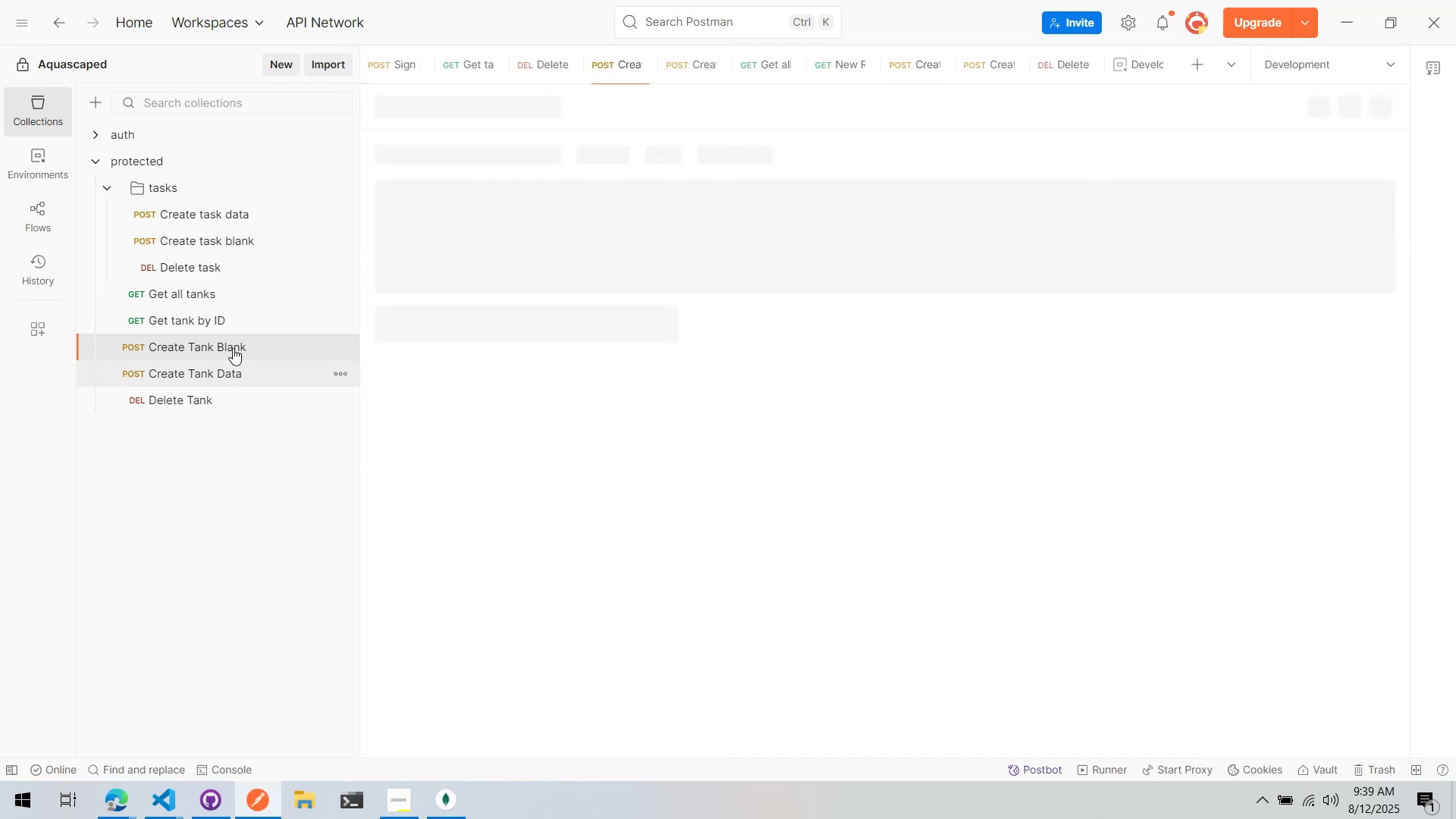 
left_click([236, 372])
 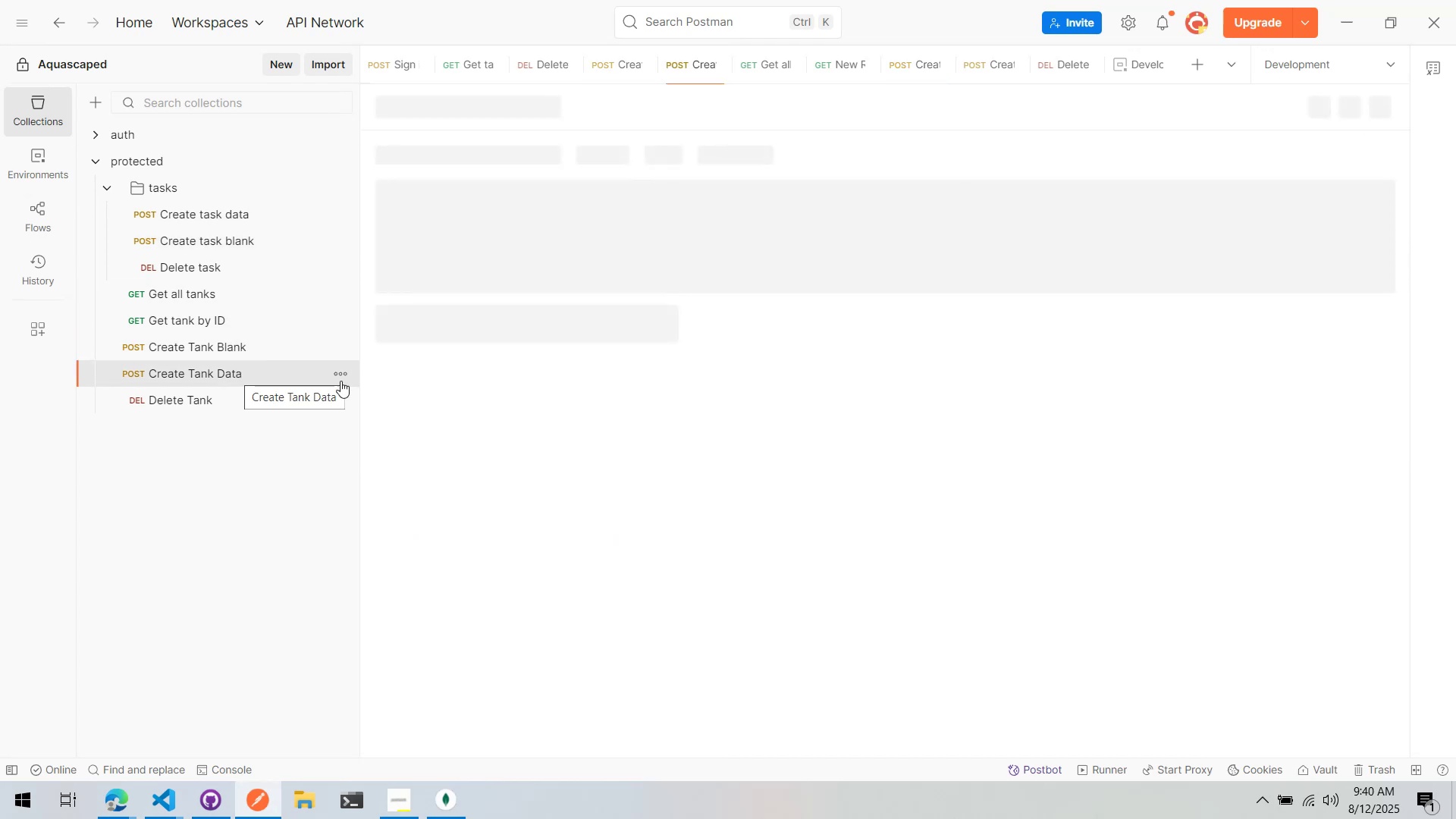 
mouse_move([264, 375])
 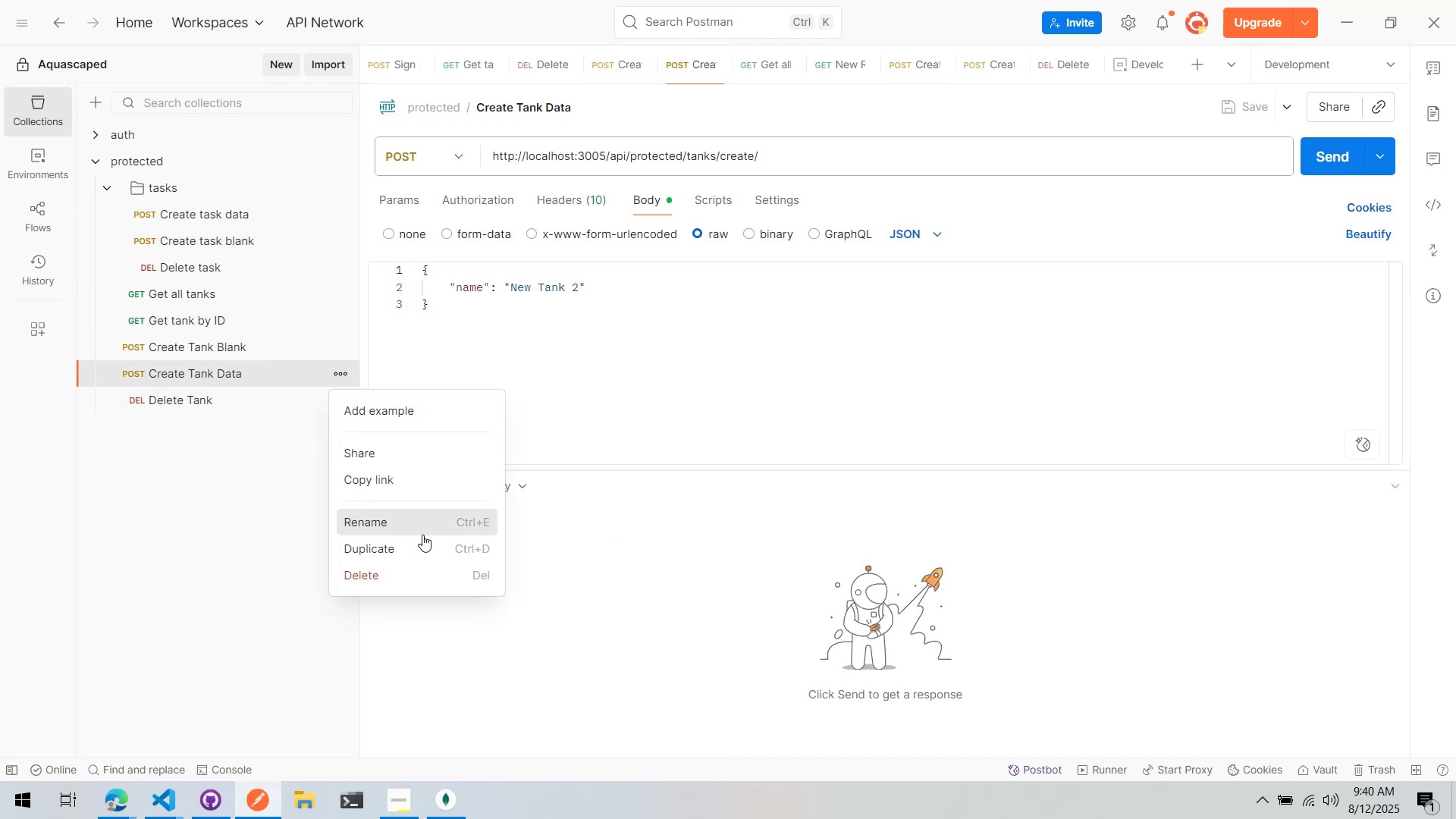 
left_click([422, 539])
 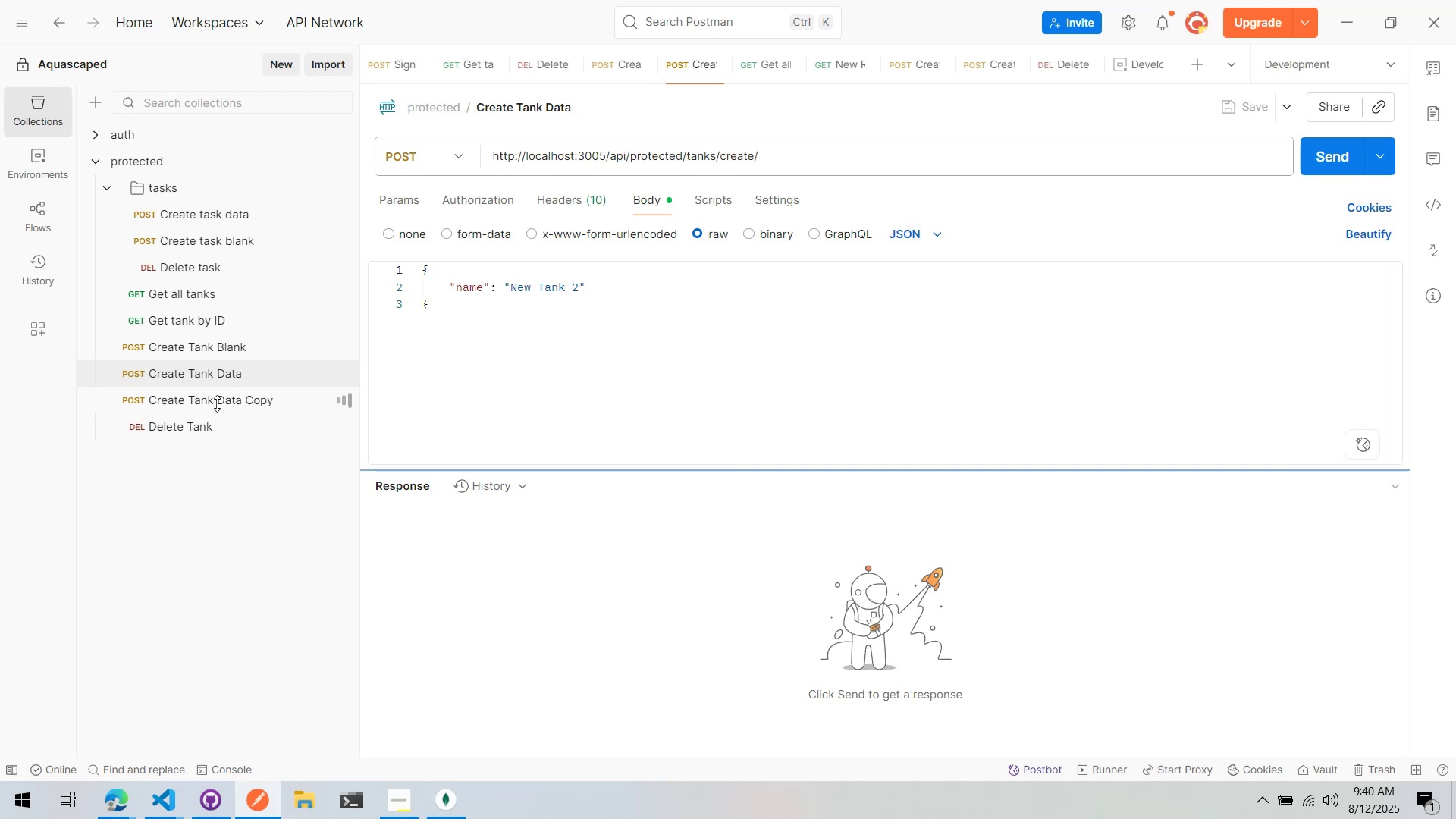 
left_click([217, 403])
 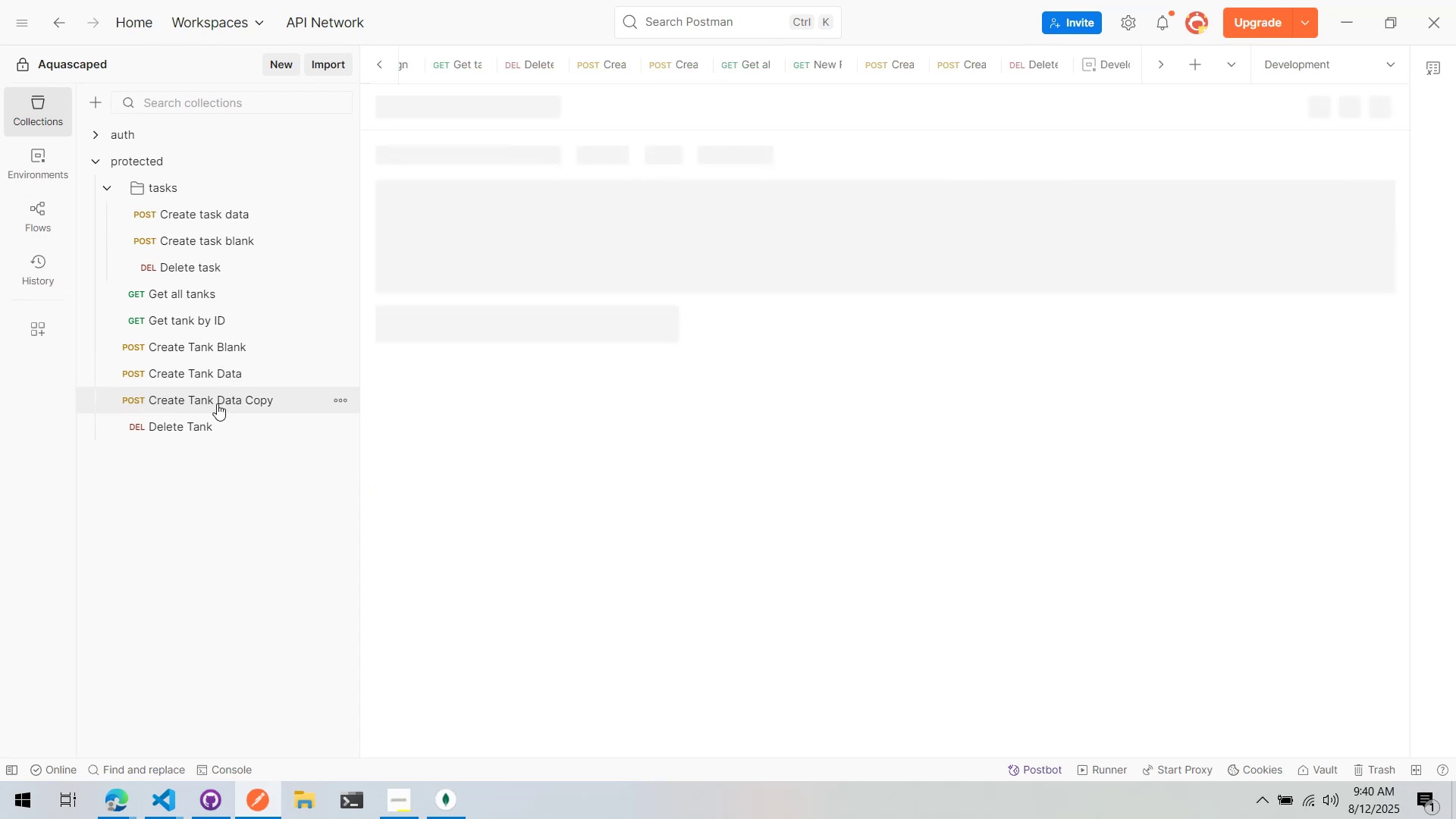 
key(Control+E)
 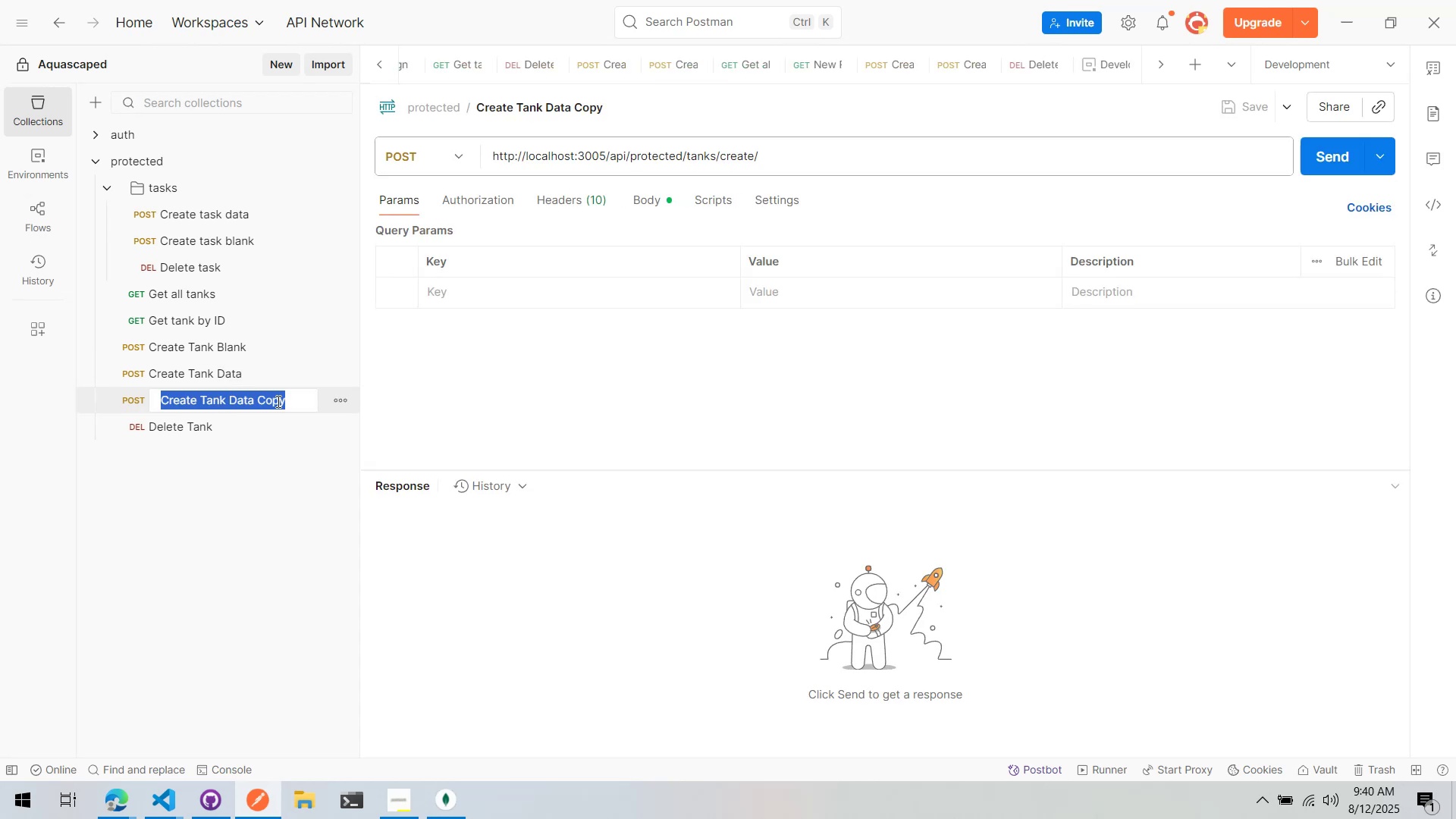 
double_click([281, 401])
 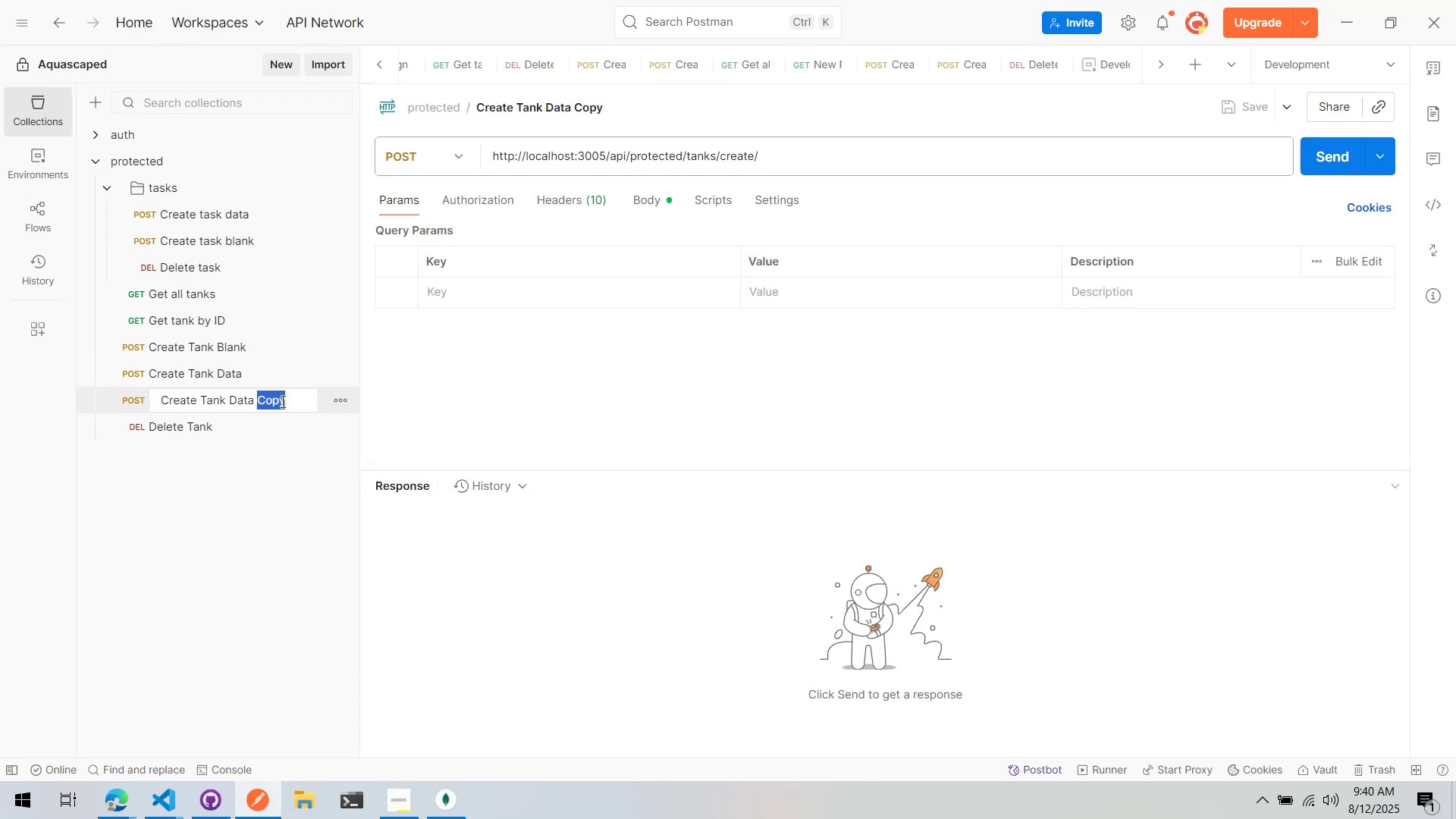 
triple_click([281, 401])
 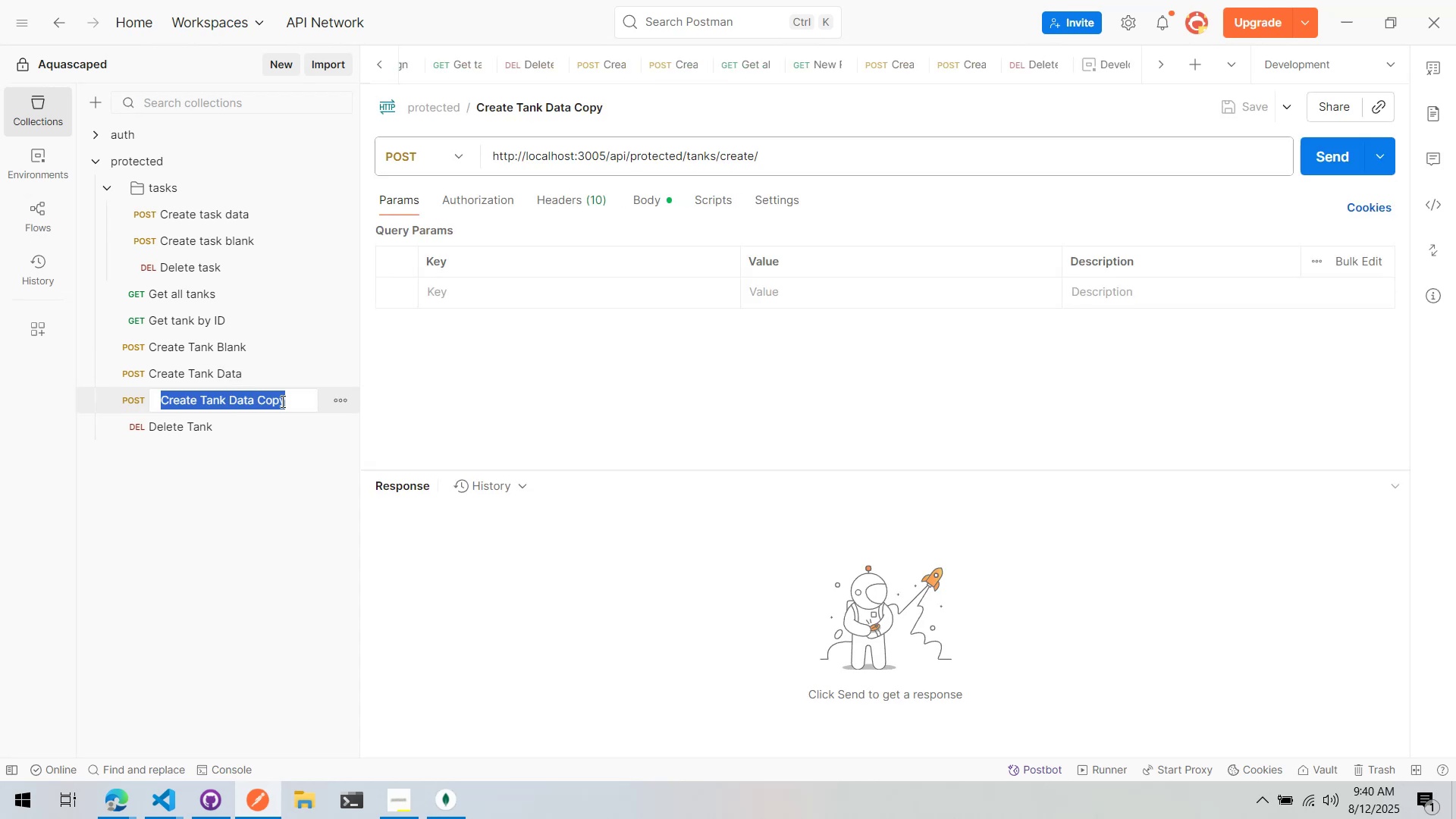 
triple_click([281, 401])
 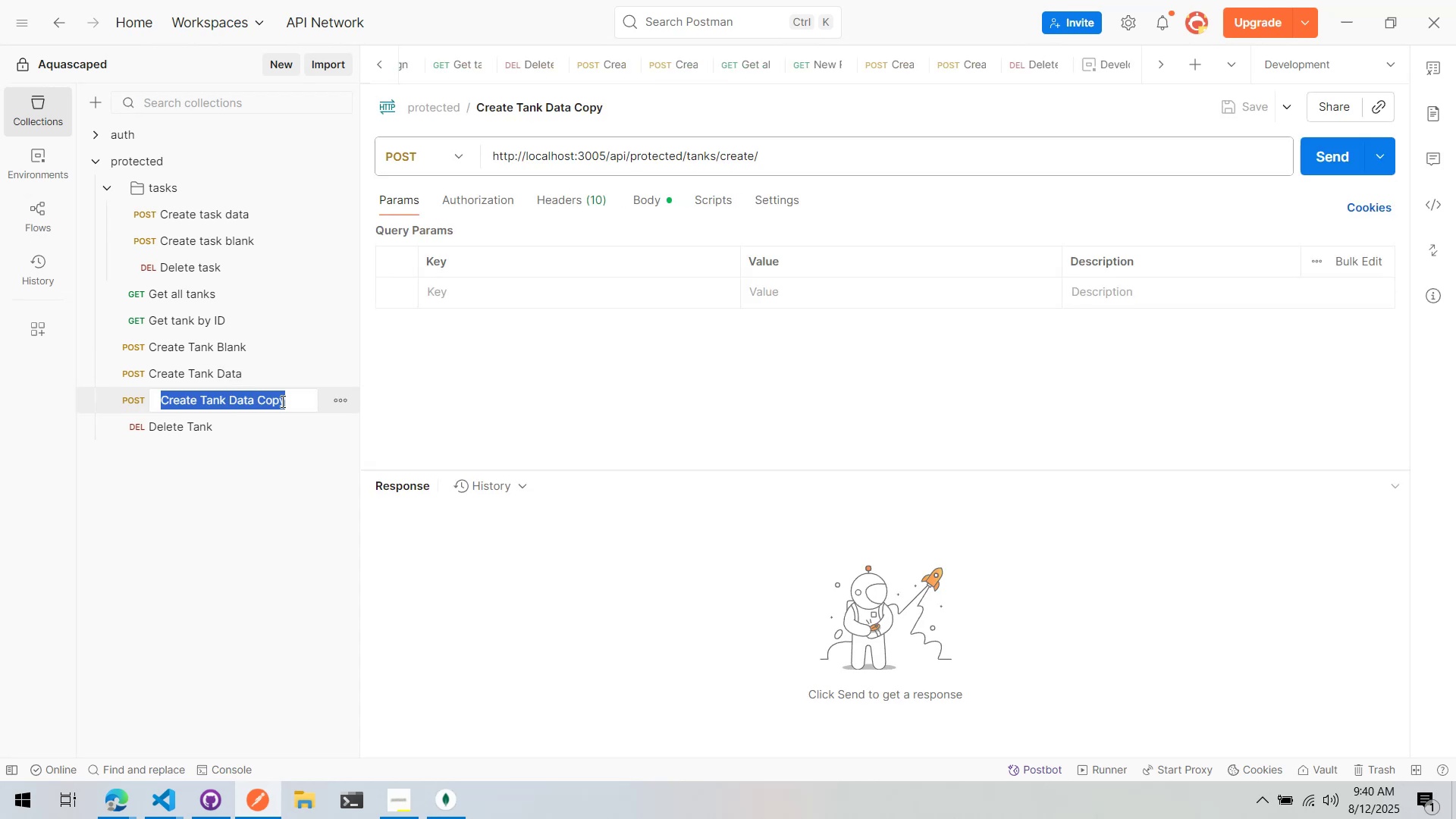 
type(Updatet )
key(Backspace)
key(Backspace)
type( tank)
 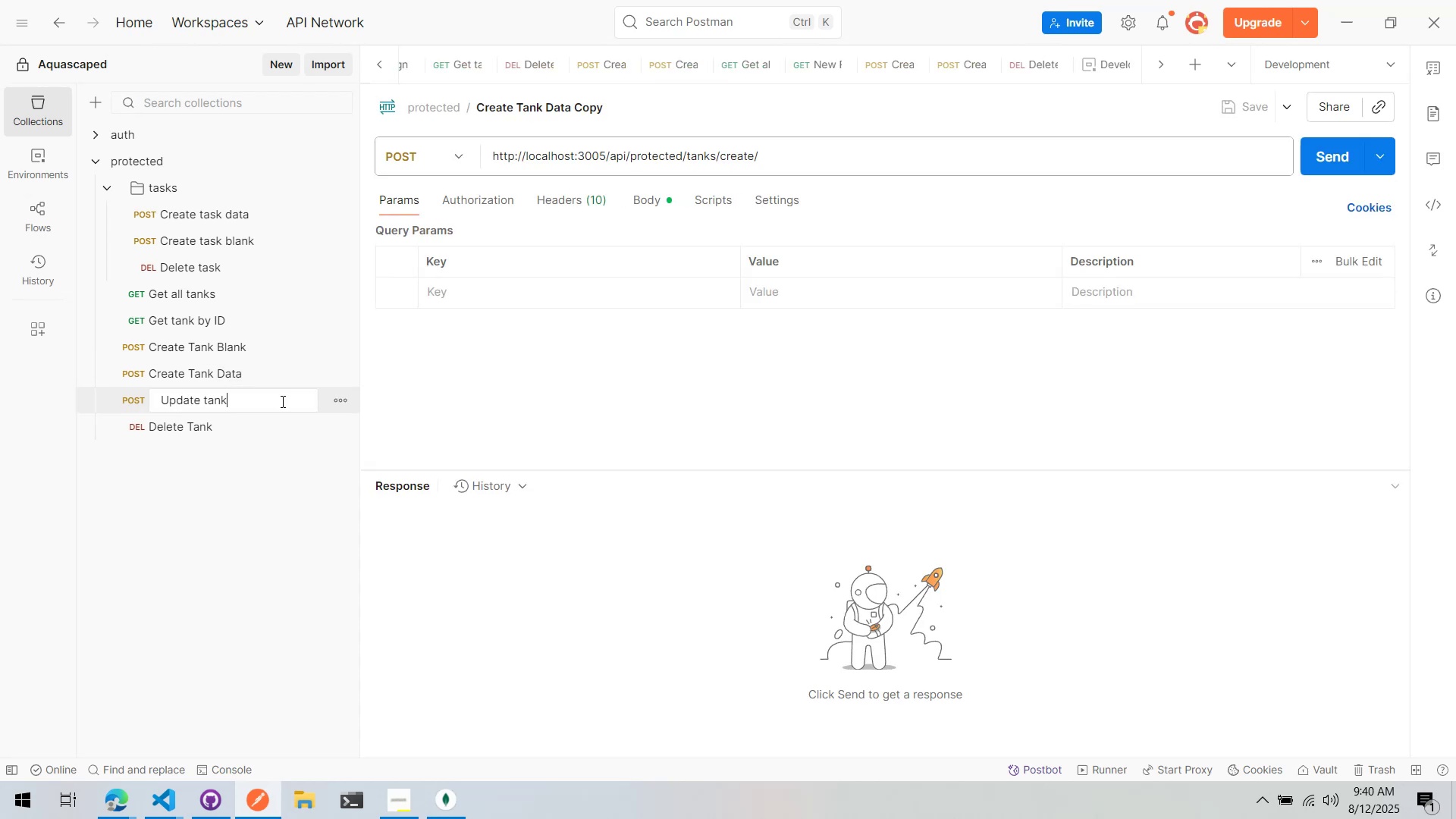 
key(Enter)
 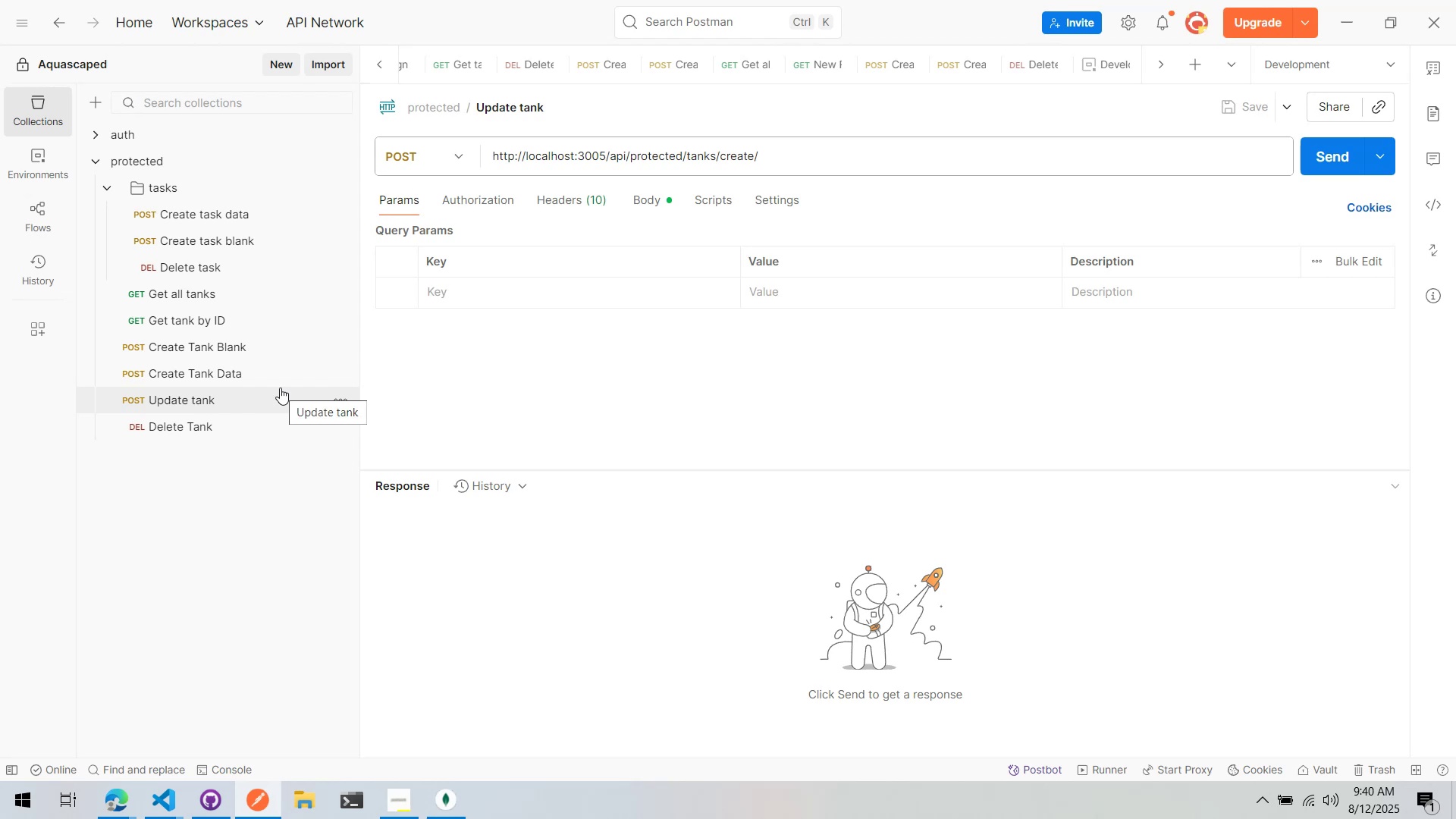 
left_click([444, 149])
 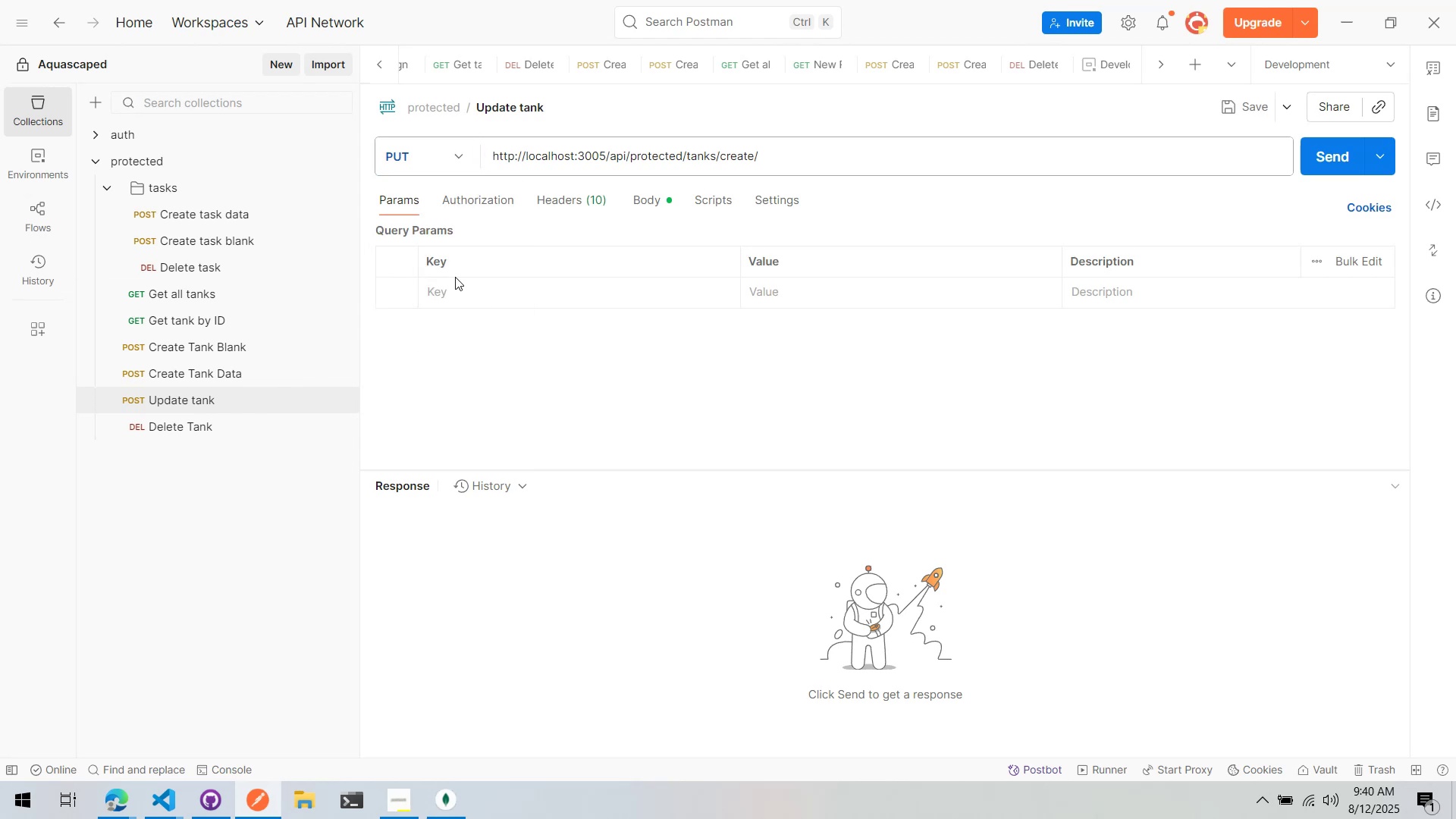 
left_click([560, 345])
 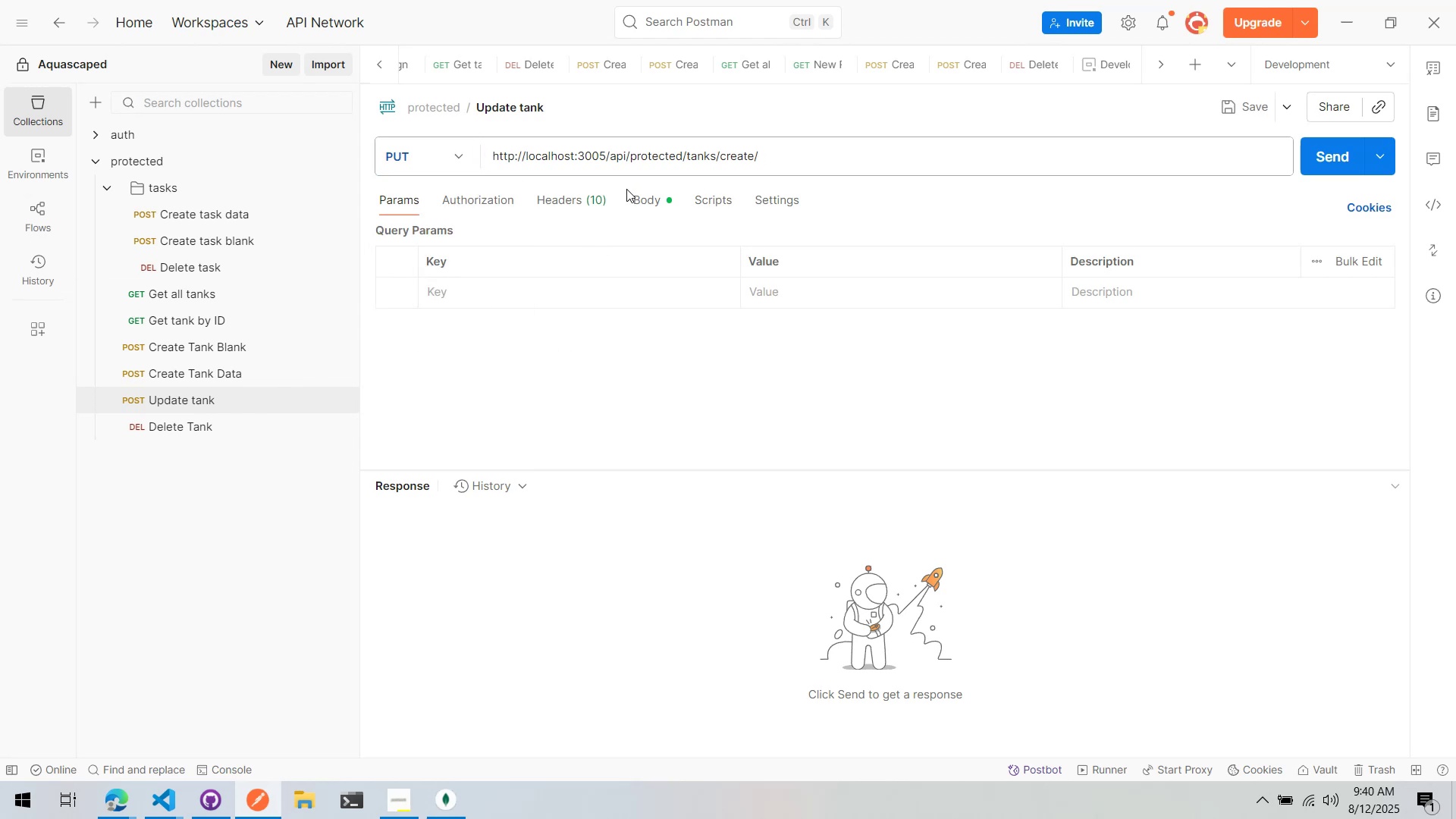 
left_click([609, 157])
 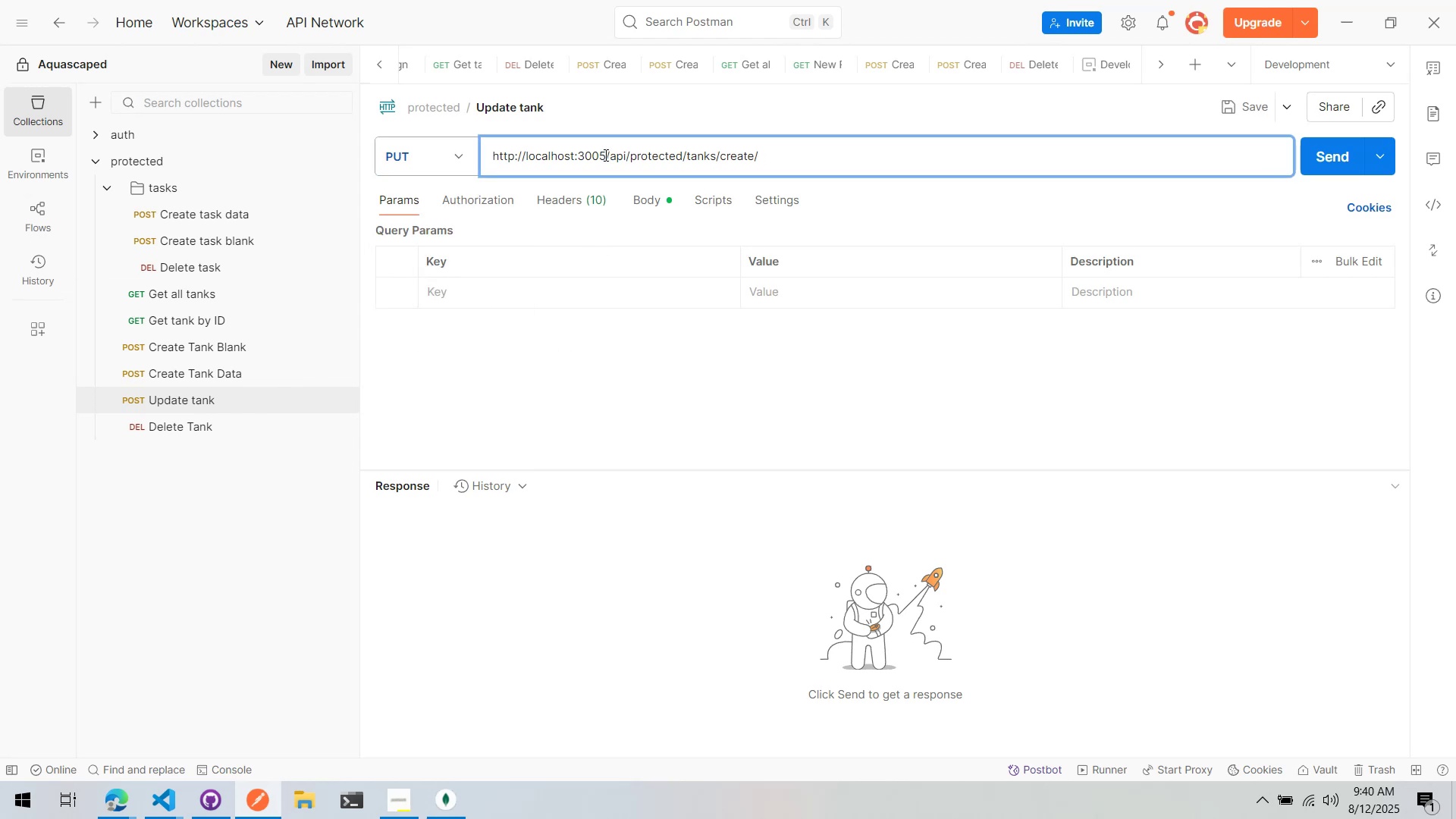 
left_click_drag(start_coordinate=[604, 155], to_coordinate=[366, 167])
 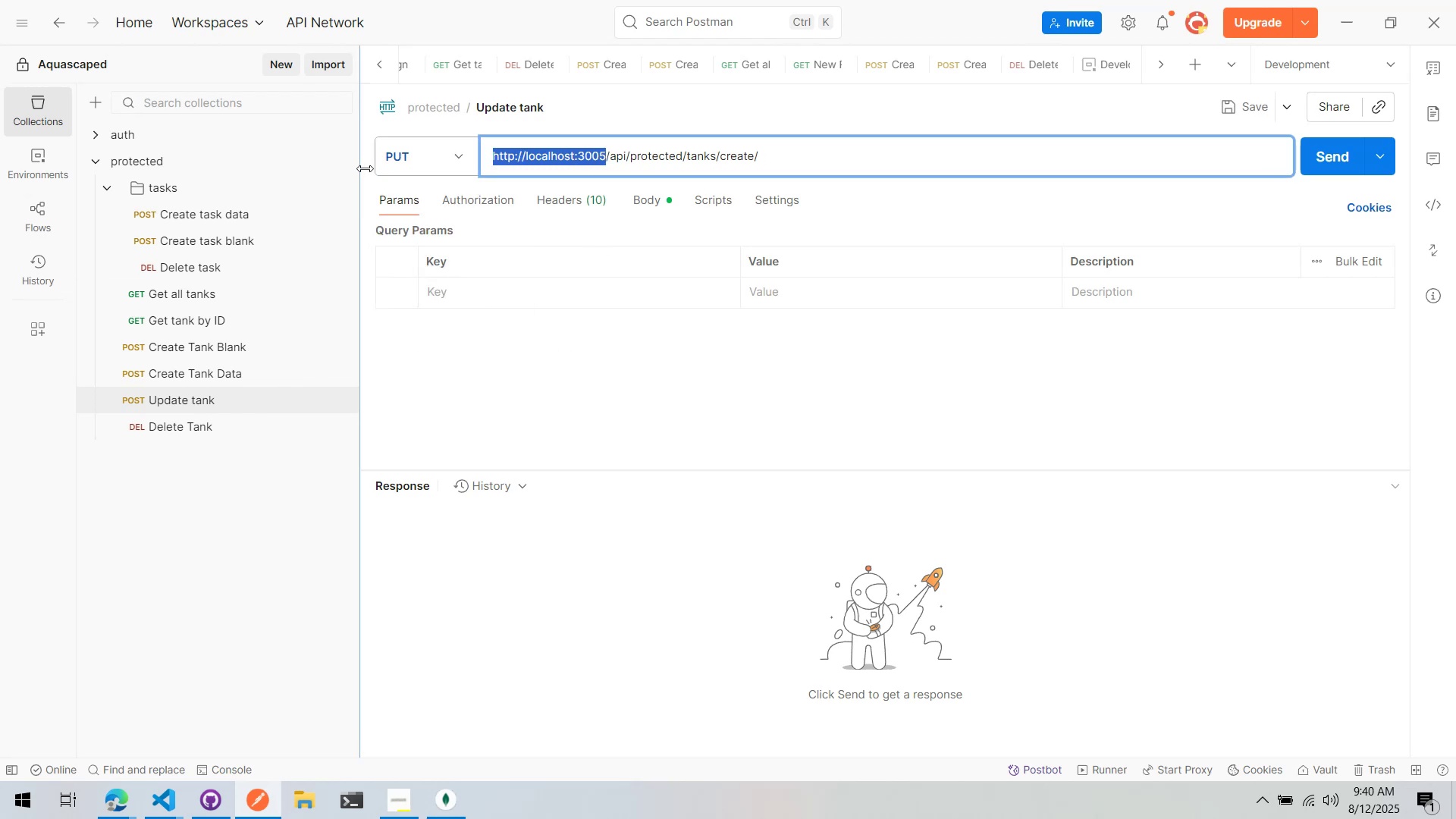 
type({ba)
 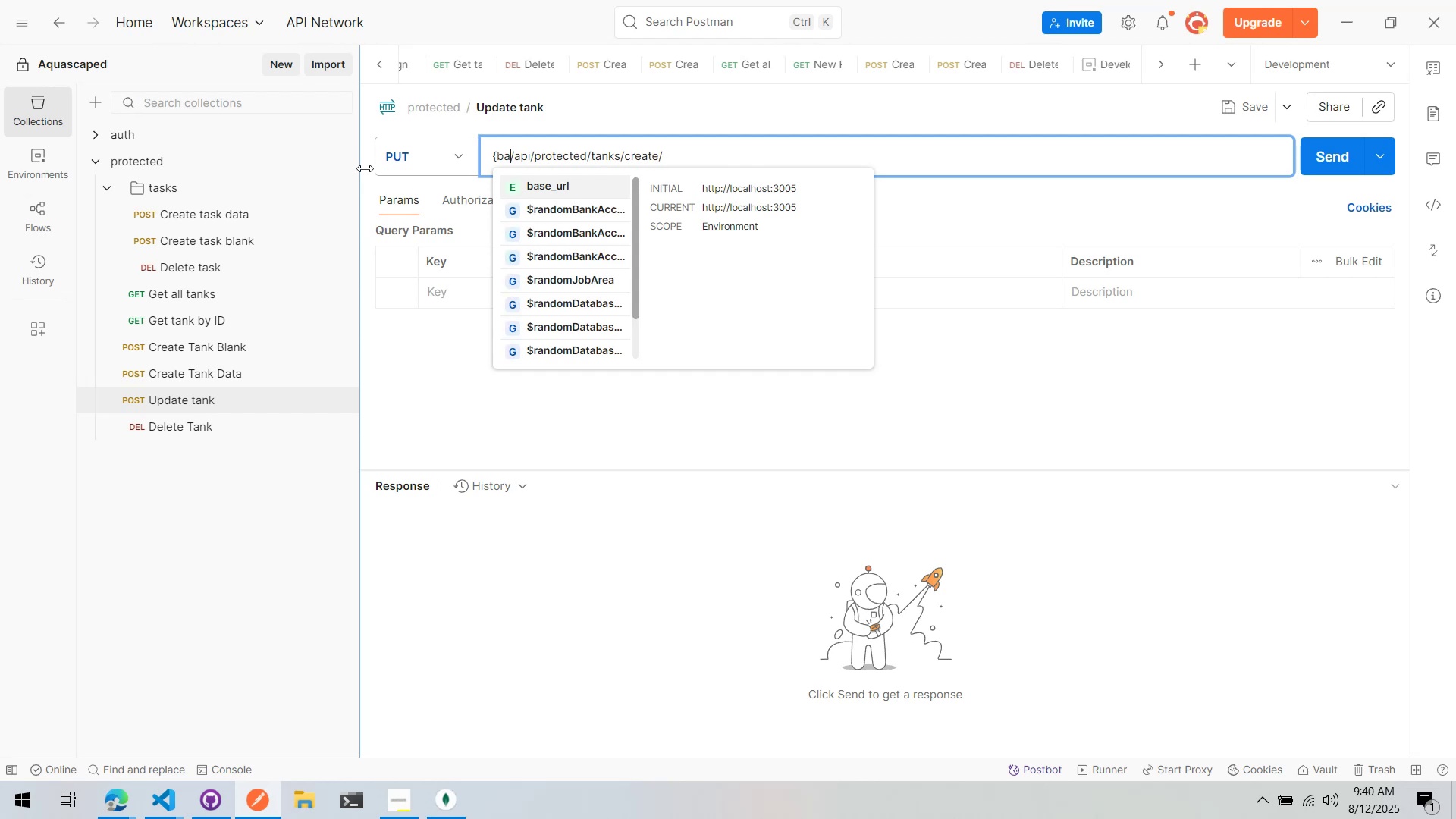 
key(Enter)
 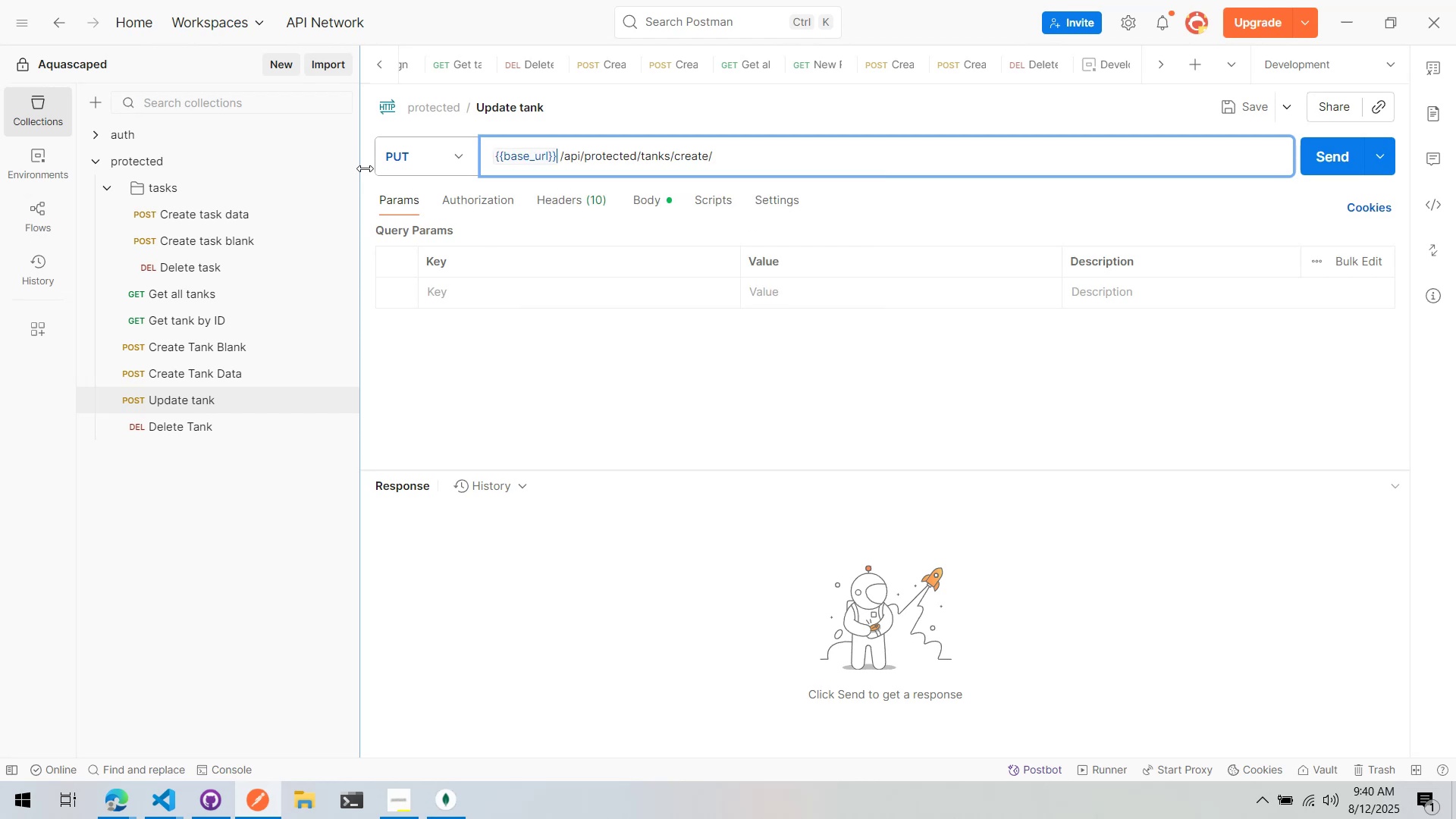 
key(Control+ArrowRight)
 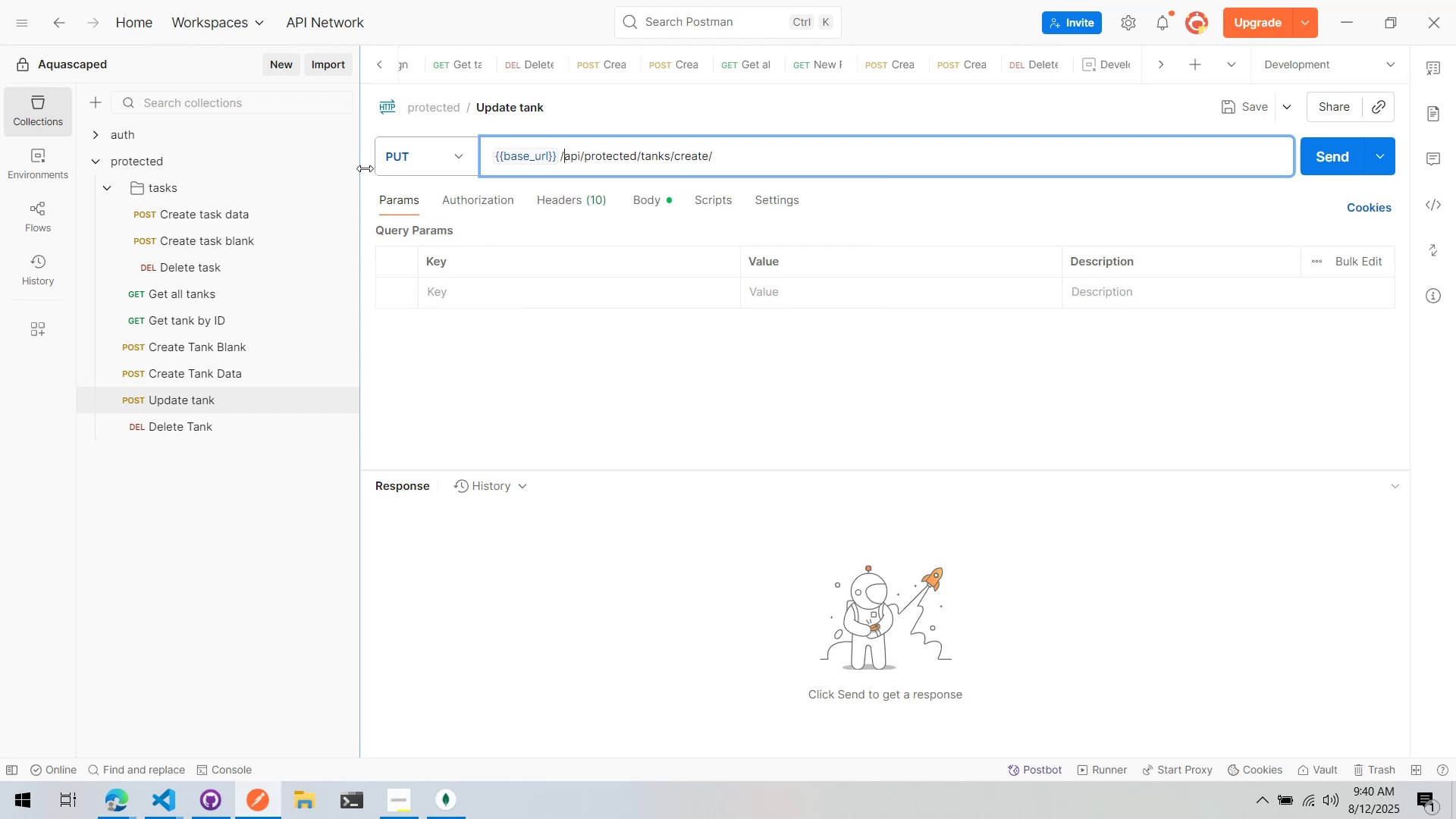 
key(Control+ArrowRight)
 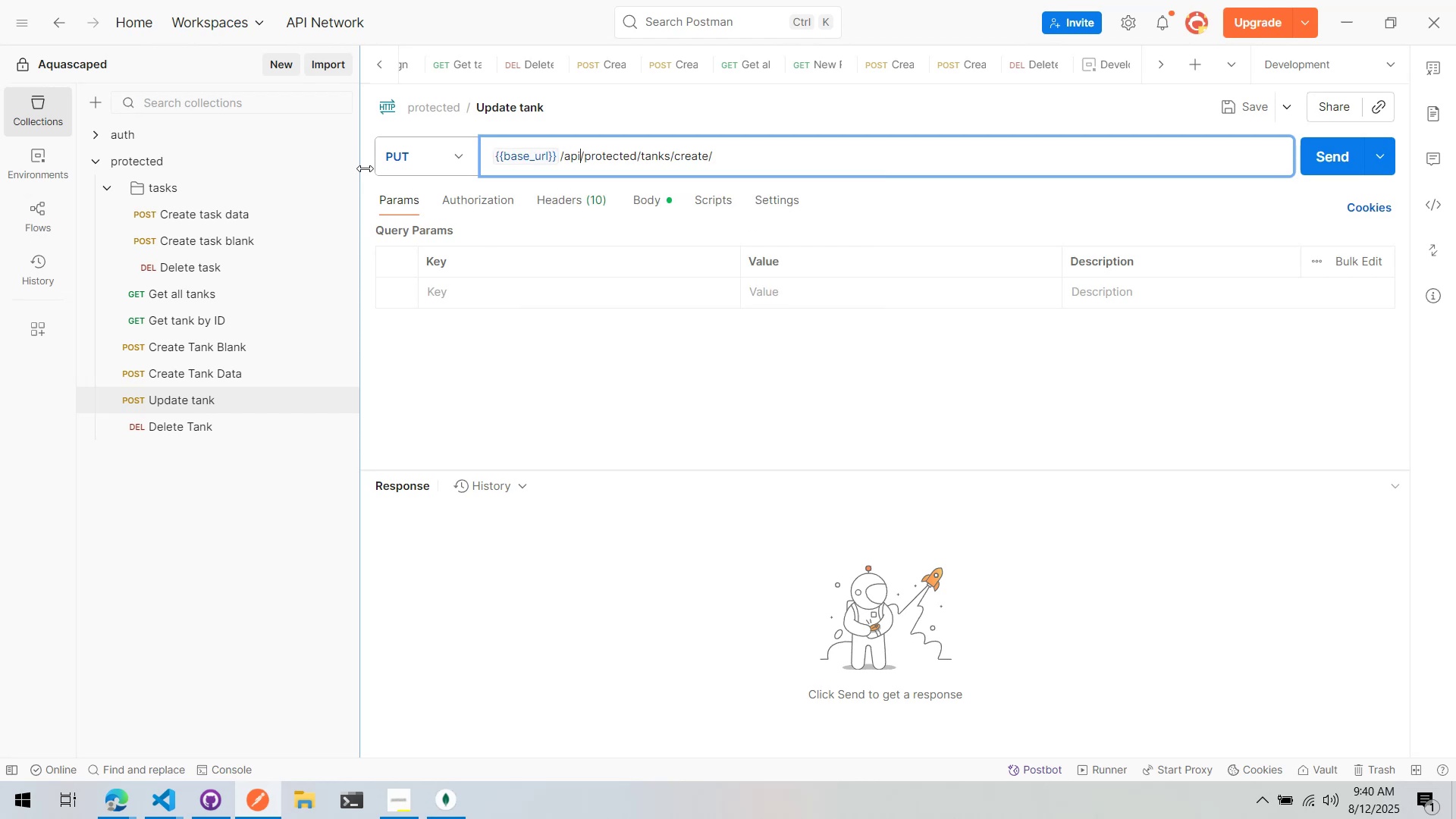 
key(Control+Backspace)
 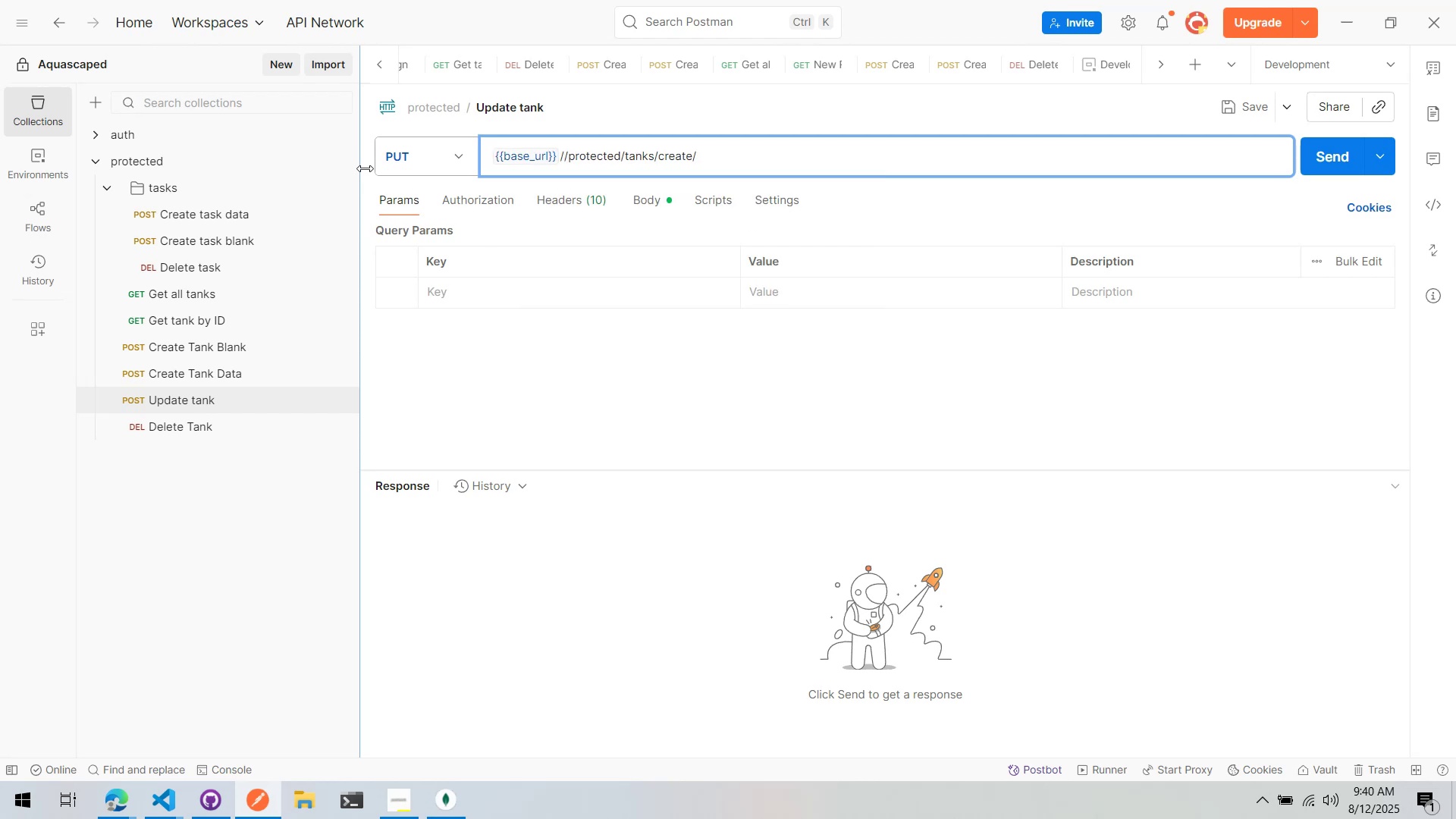 
key(Control+ArrowRight)
 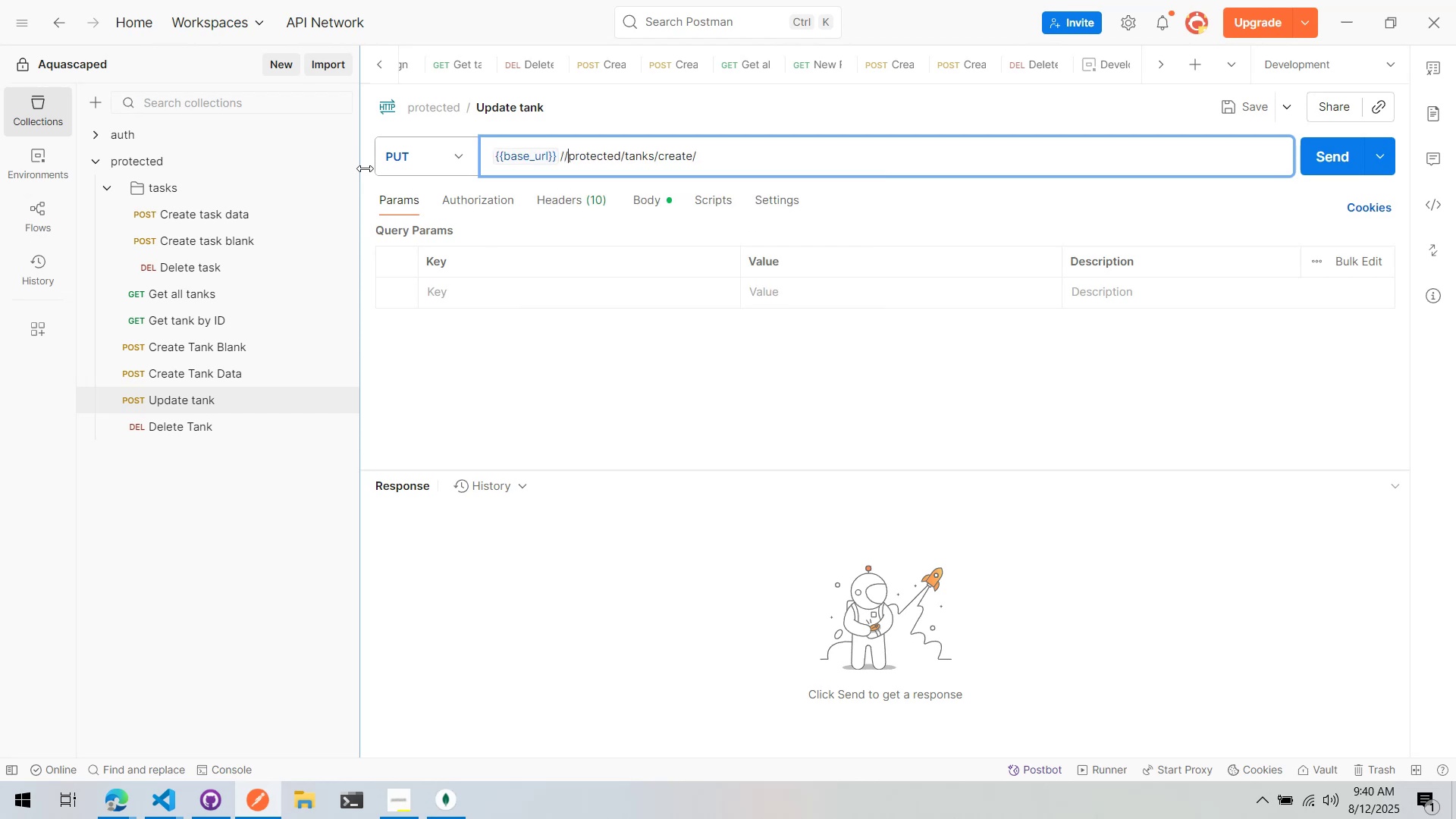 
key(Control+ArrowRight)
 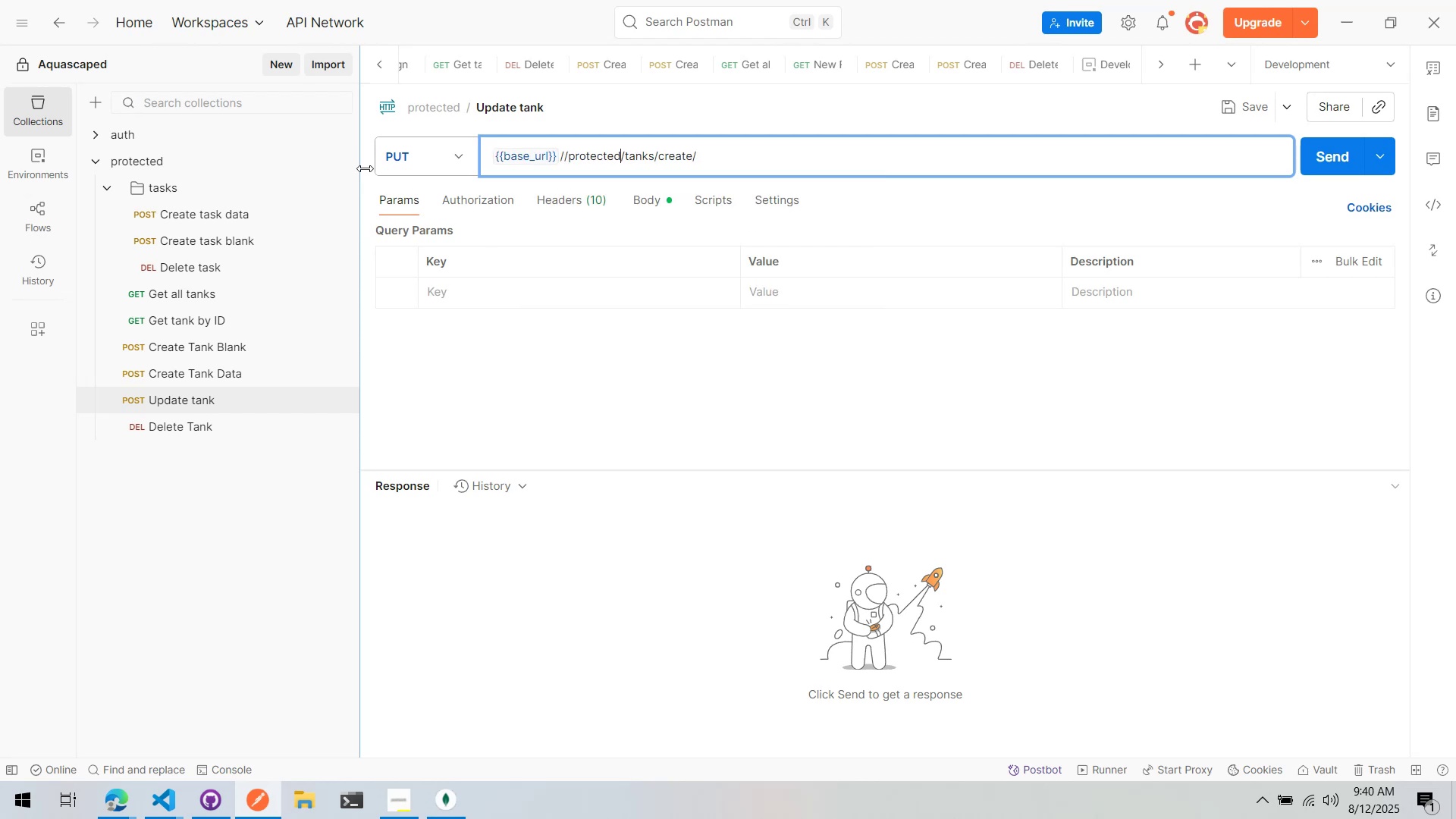 
key(Control+Backspace)
 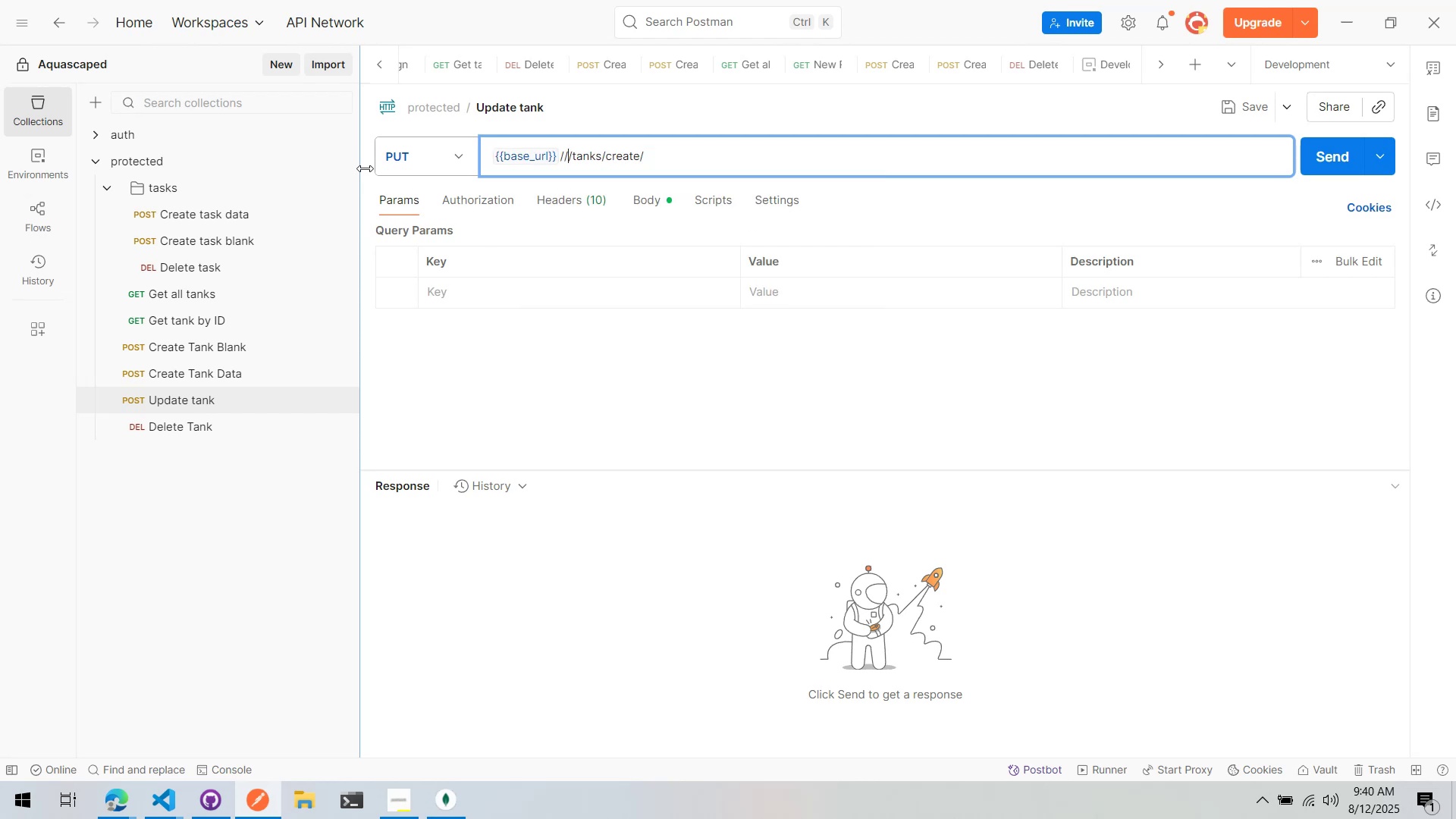 
key(Backspace)
 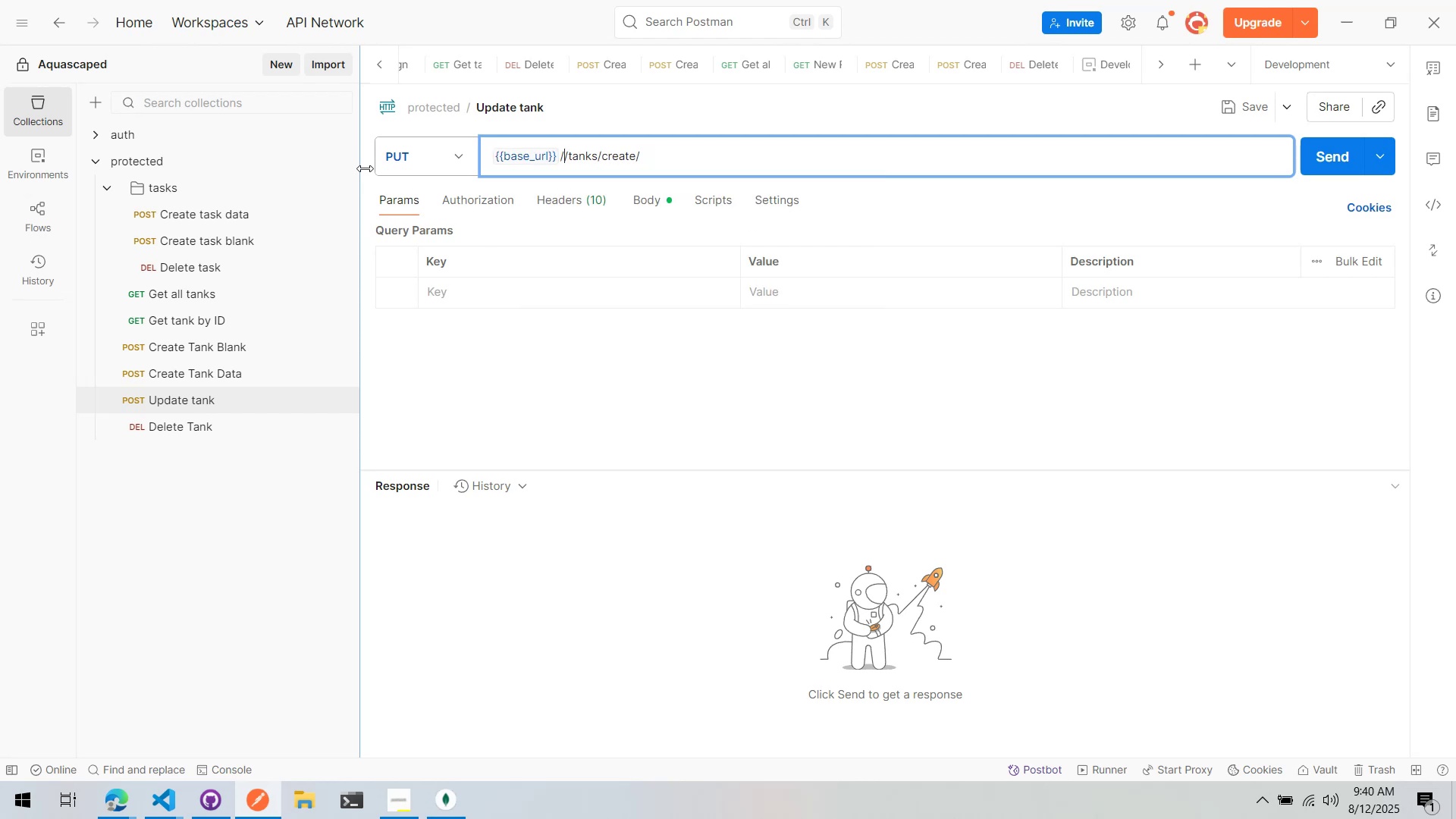 
key(Shift+BracketLeft)
 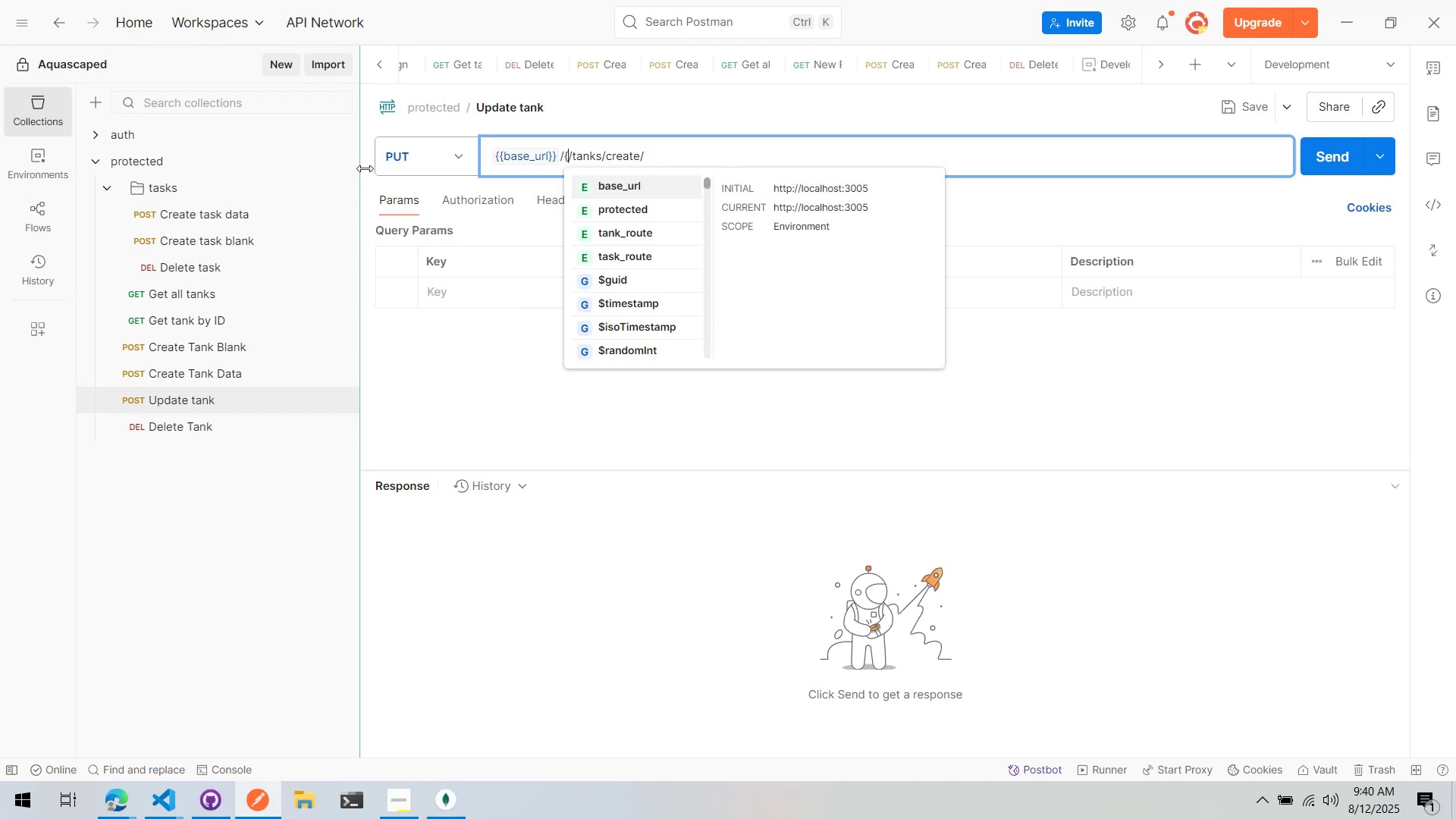 
key(ArrowDown)
 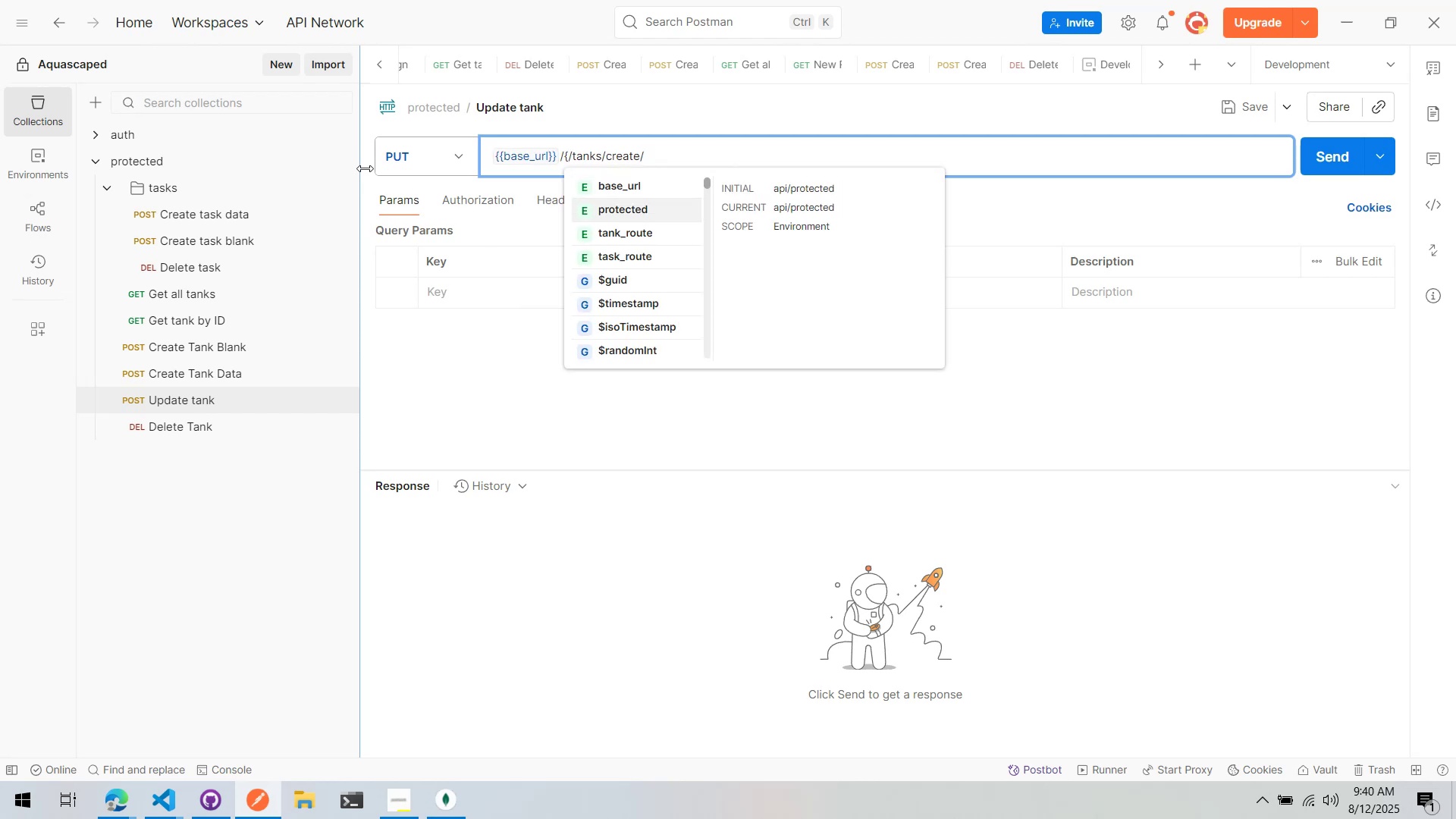 
key(Enter)
 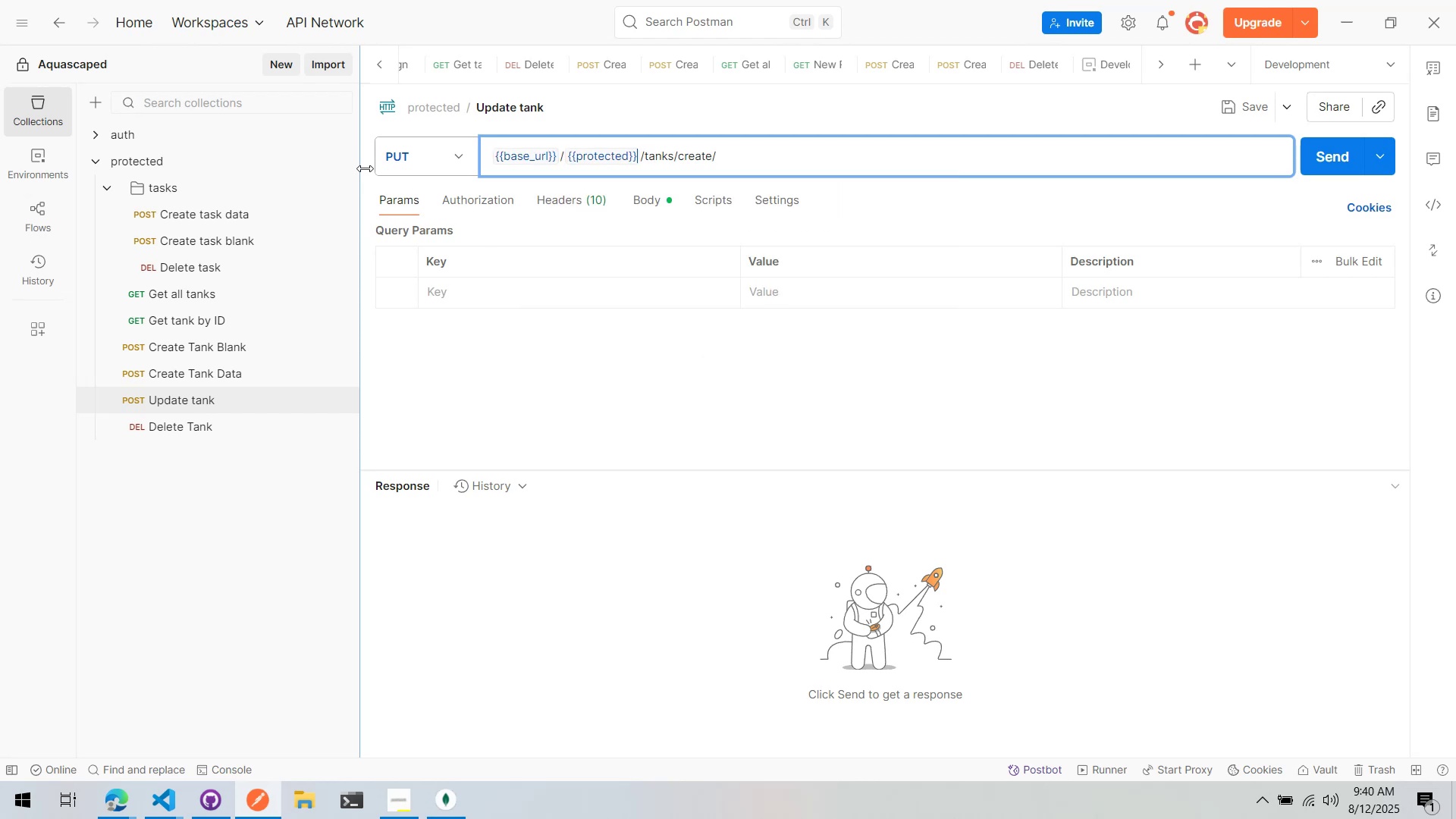 
key(Control+ArrowRight)
 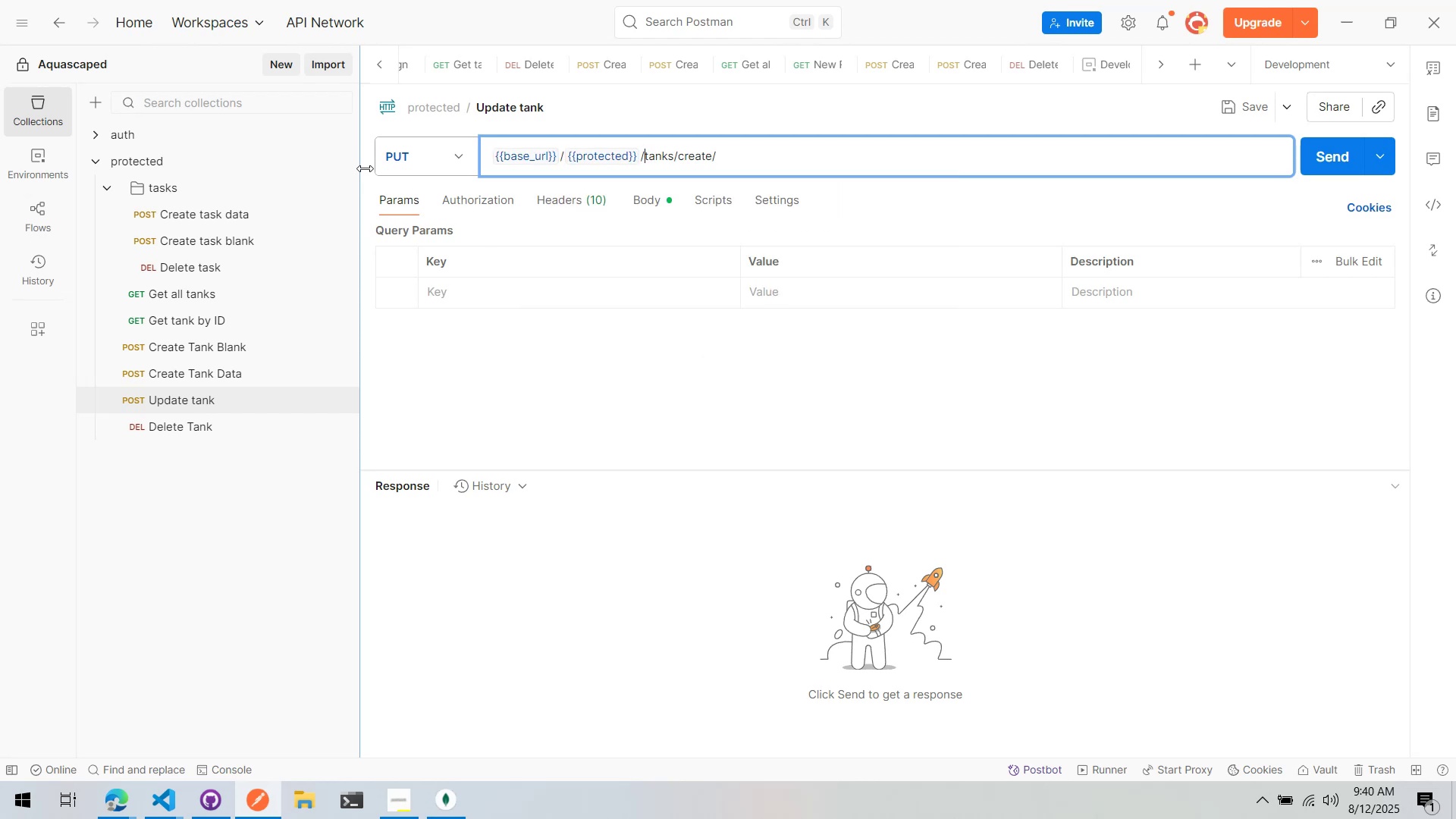 
key(Control+ArrowRight)
 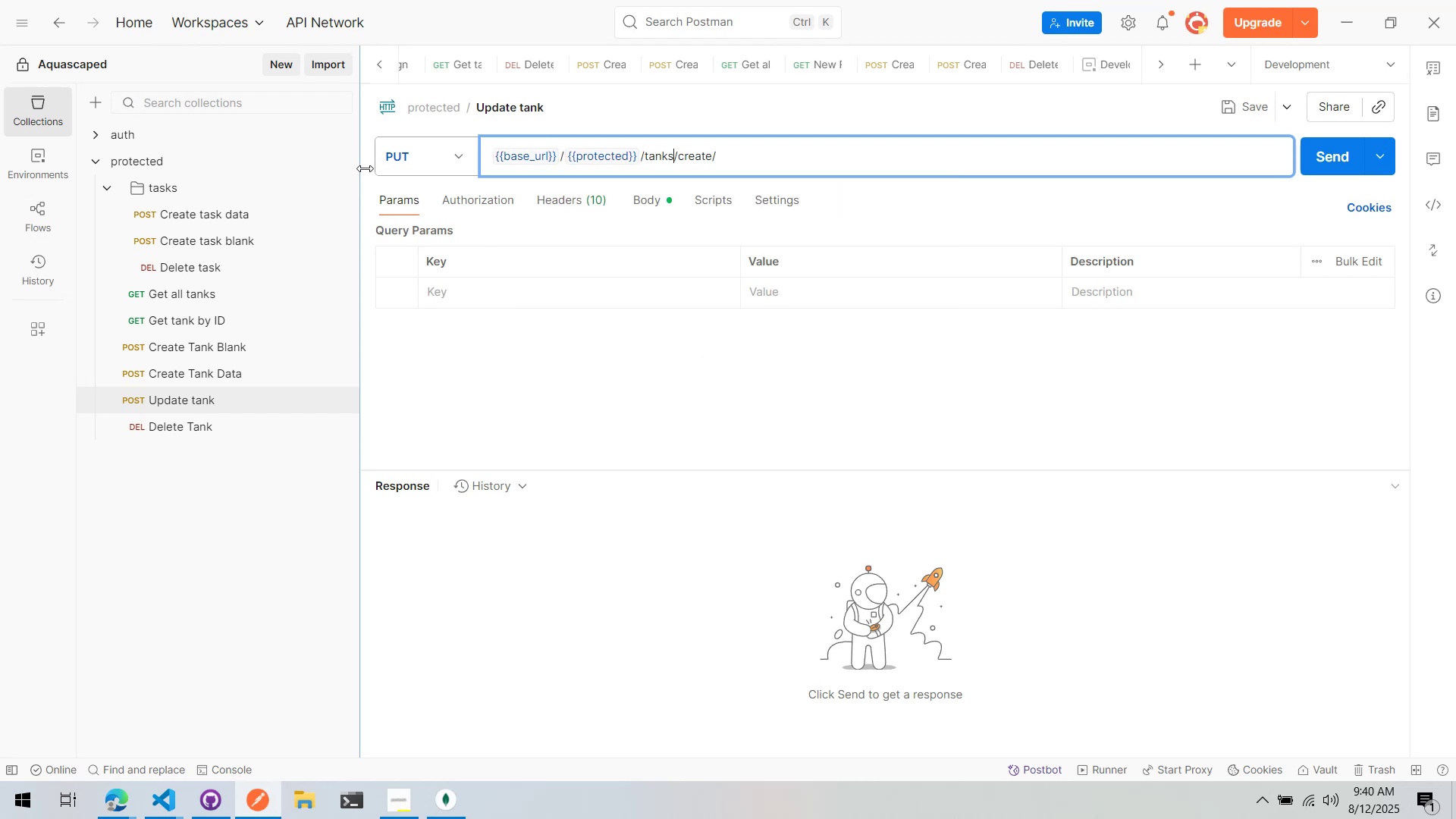 
key(Control+Backspace)
 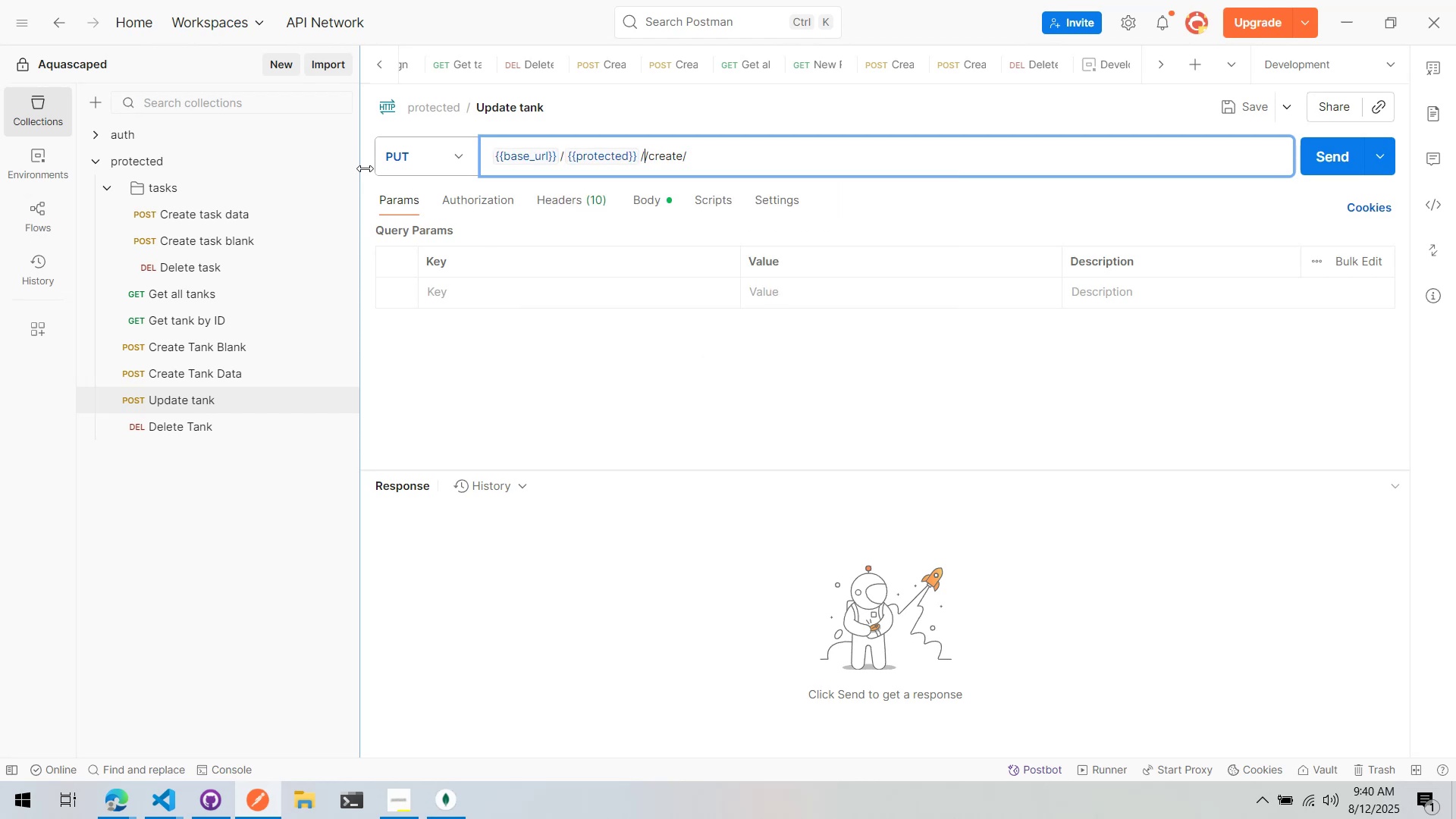 
type({tas)
key(Backspace)
type(n)
 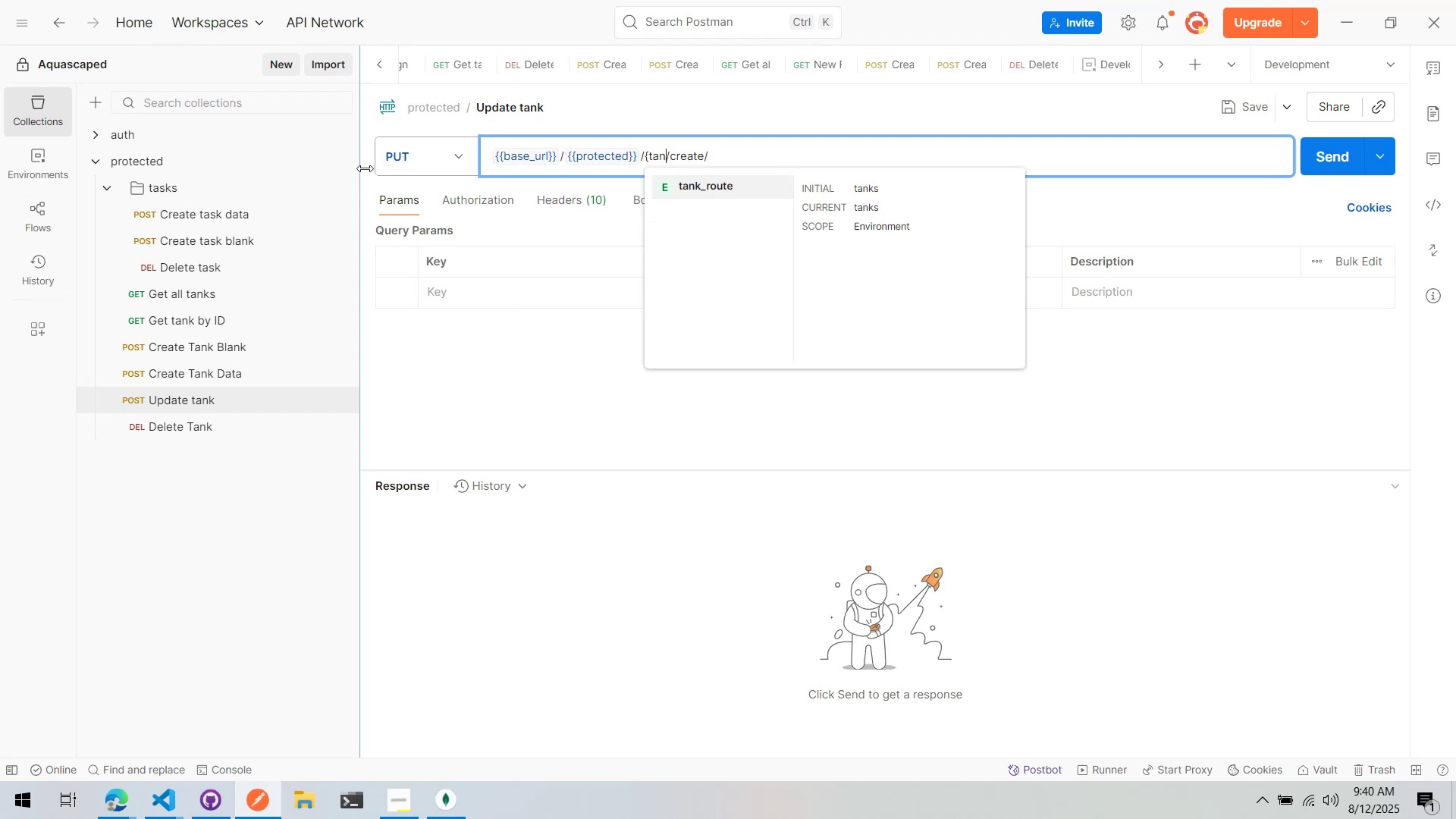 
key(Enter)
 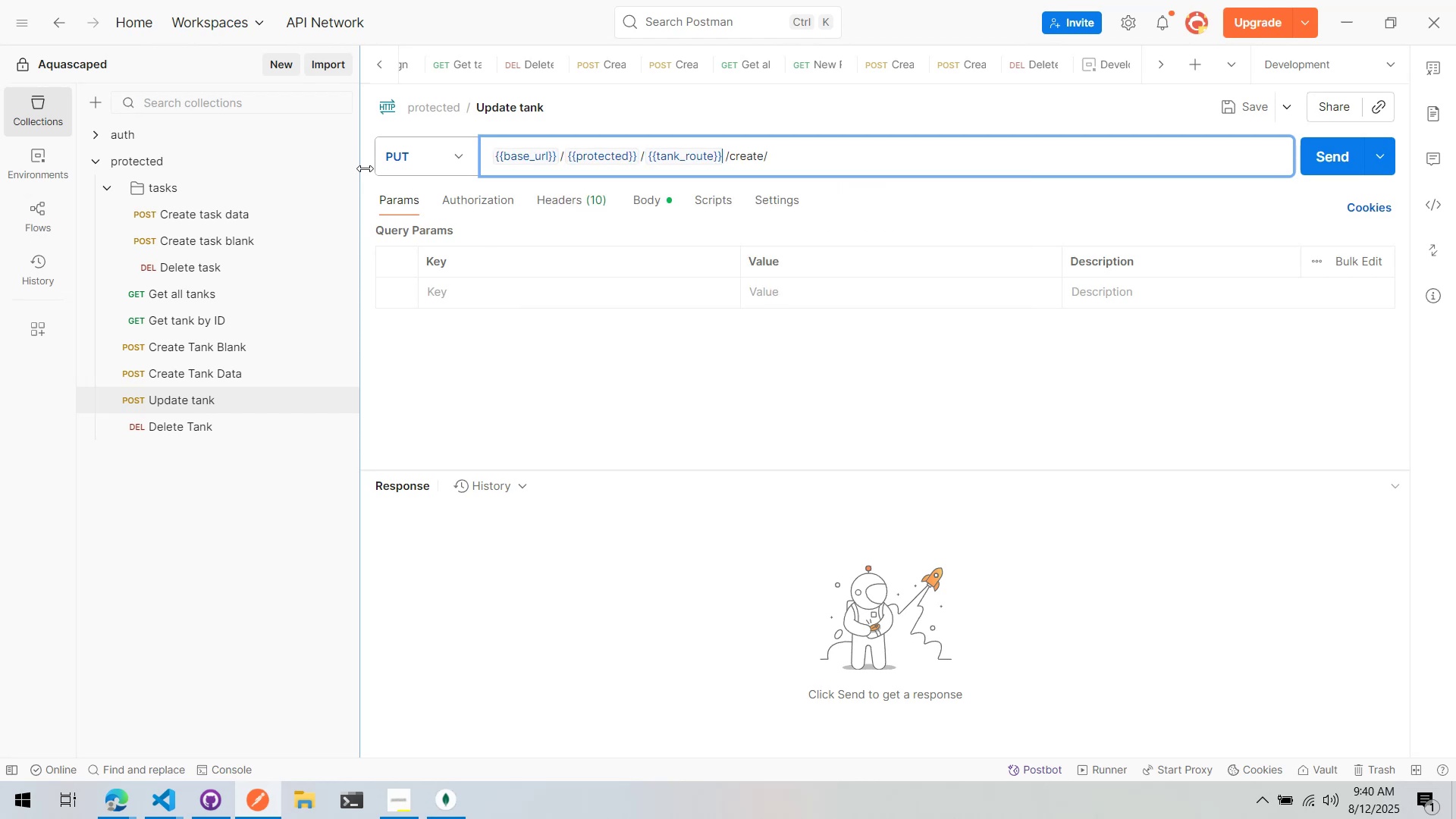 
key(Control+ArrowRight)
 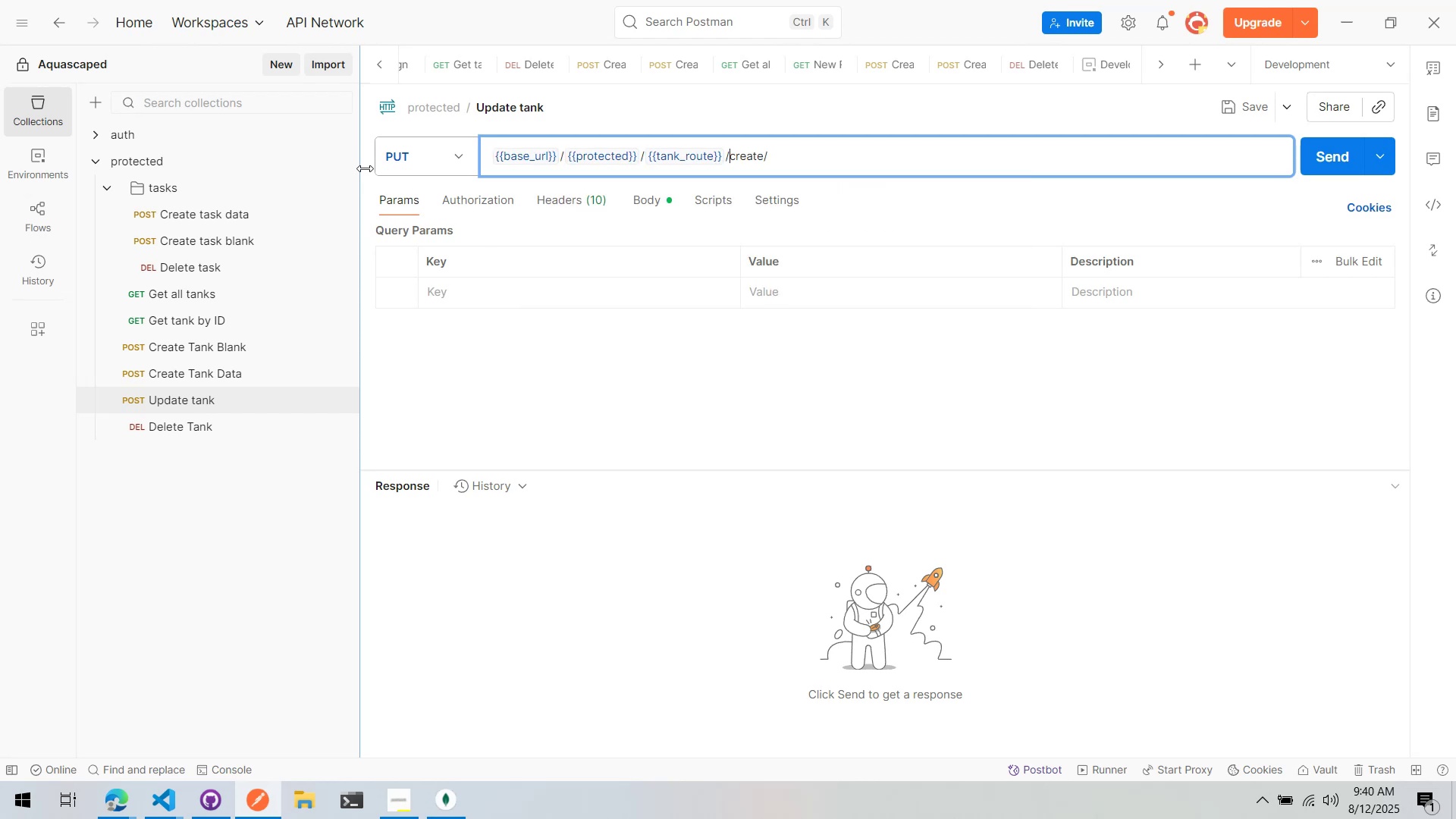 
key(Control+ArrowRight)
 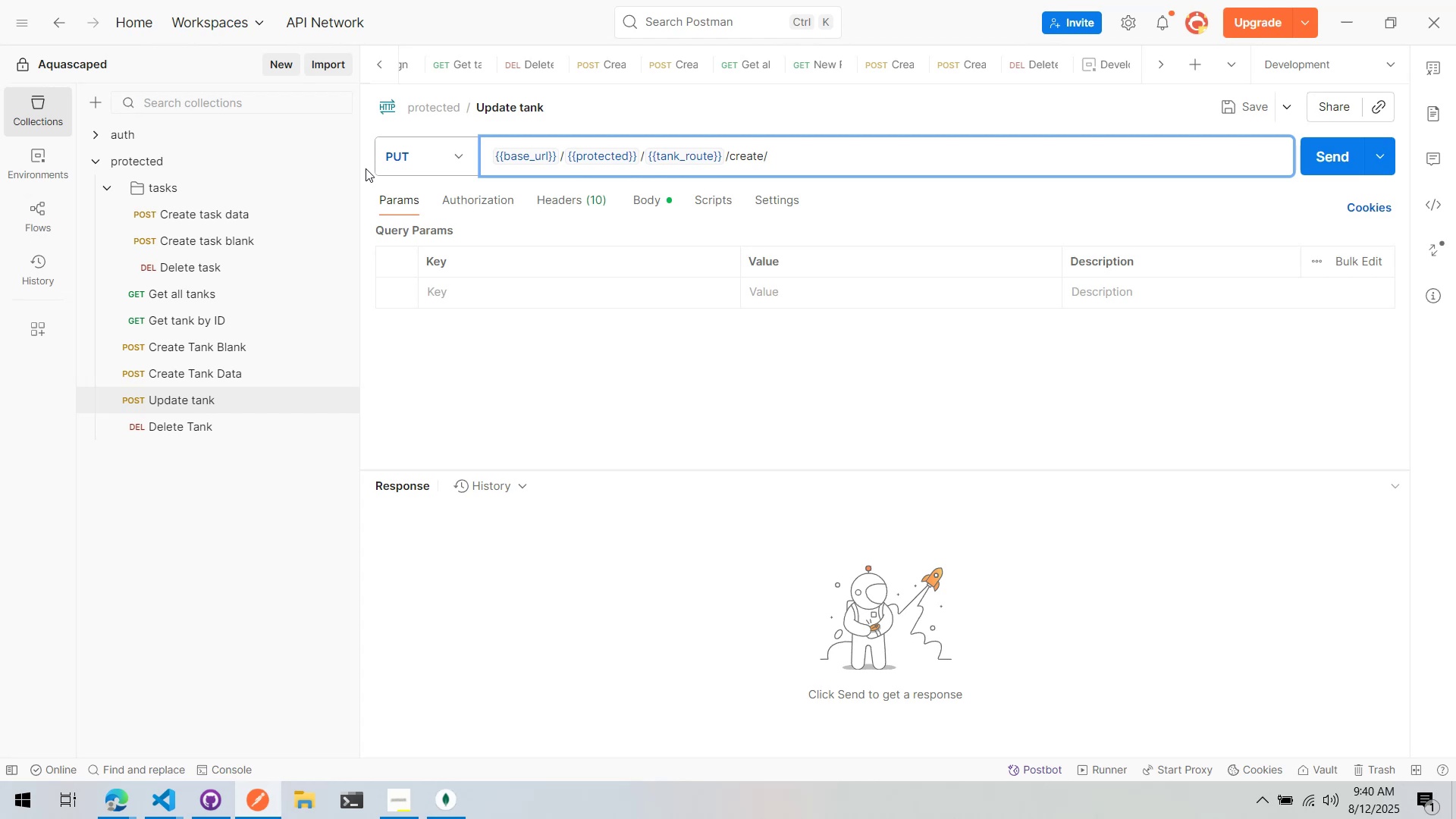 
key(Control+Backspace)
 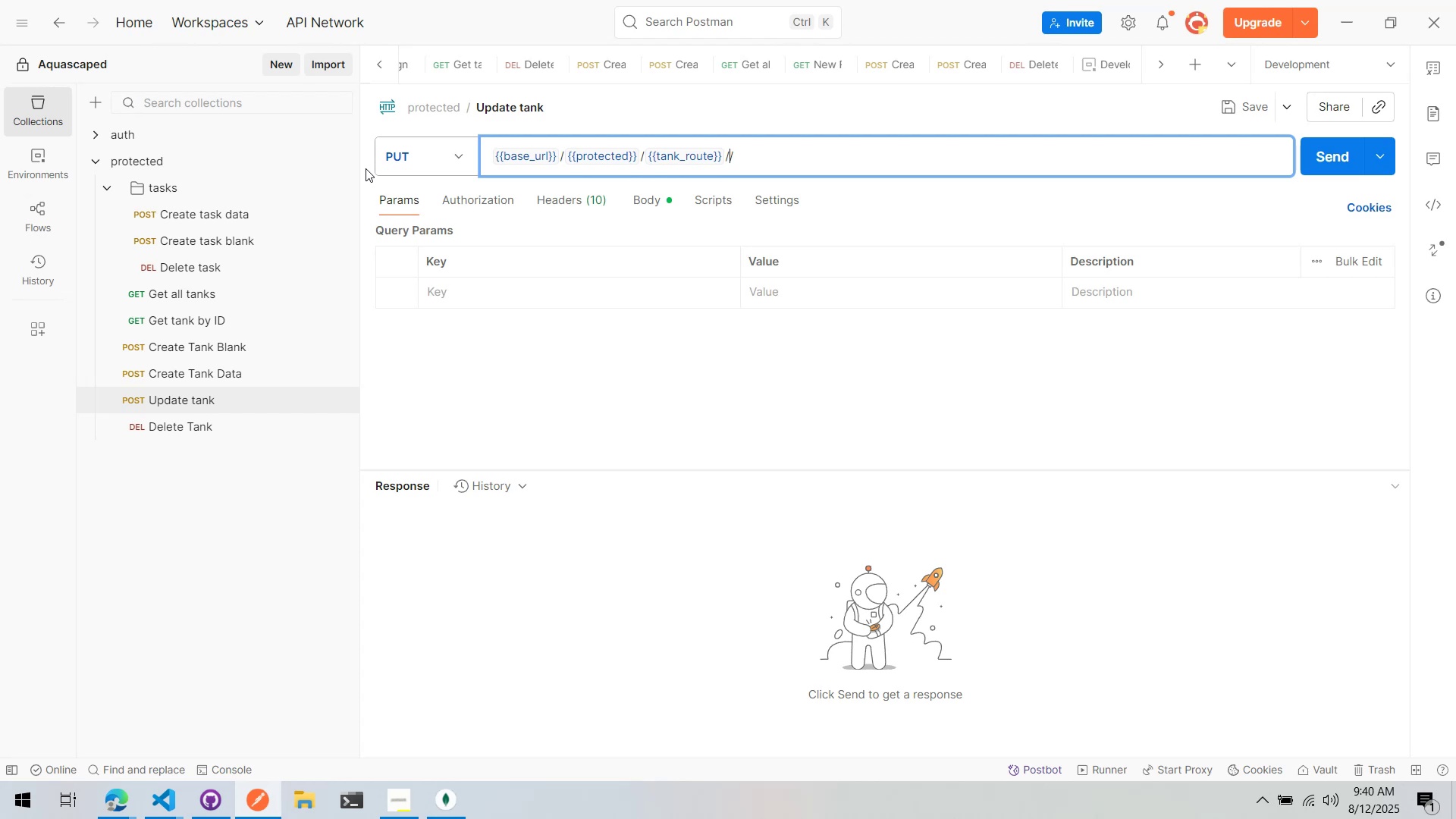 
type(update)
 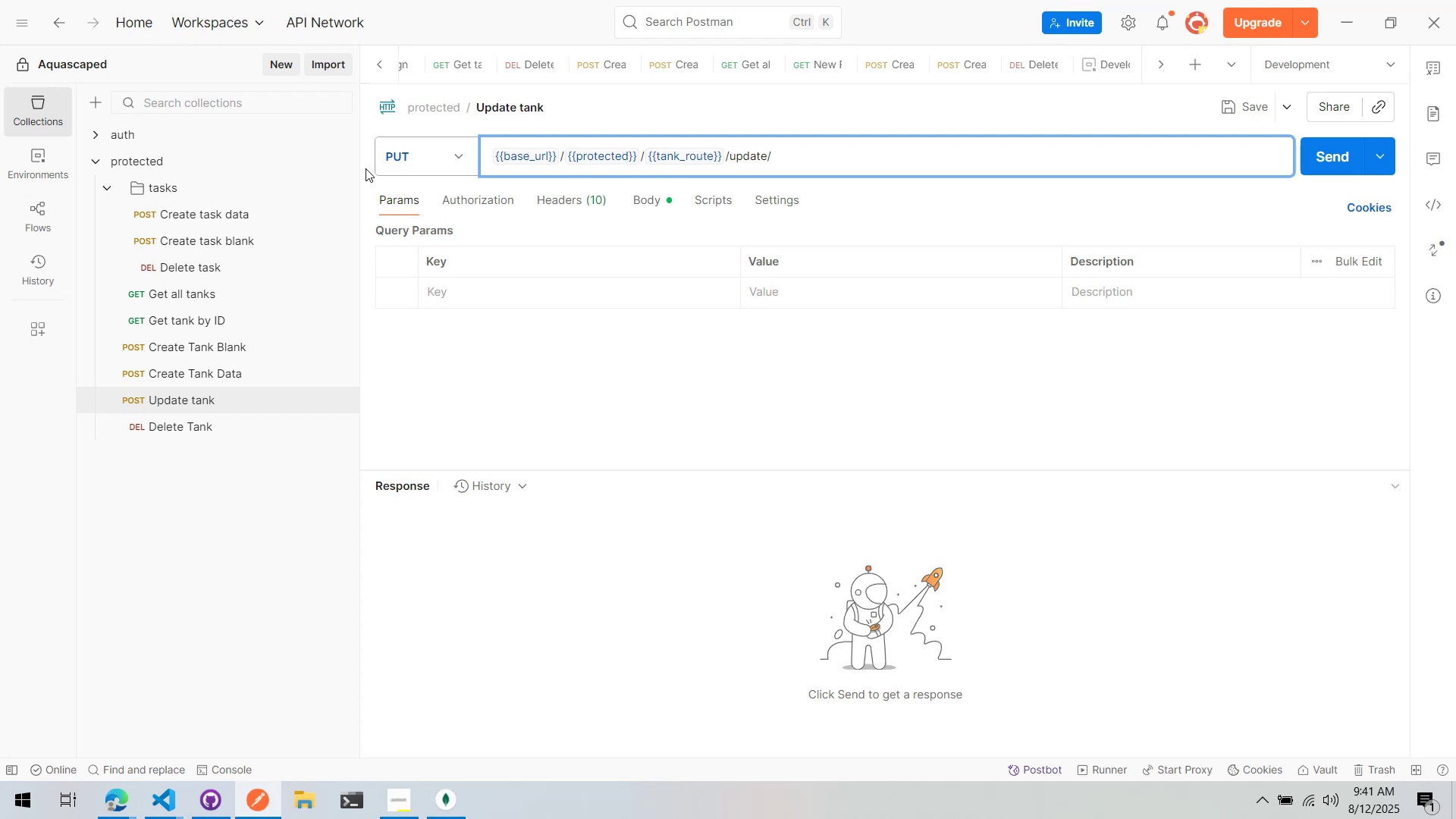 
wait(80.03)
 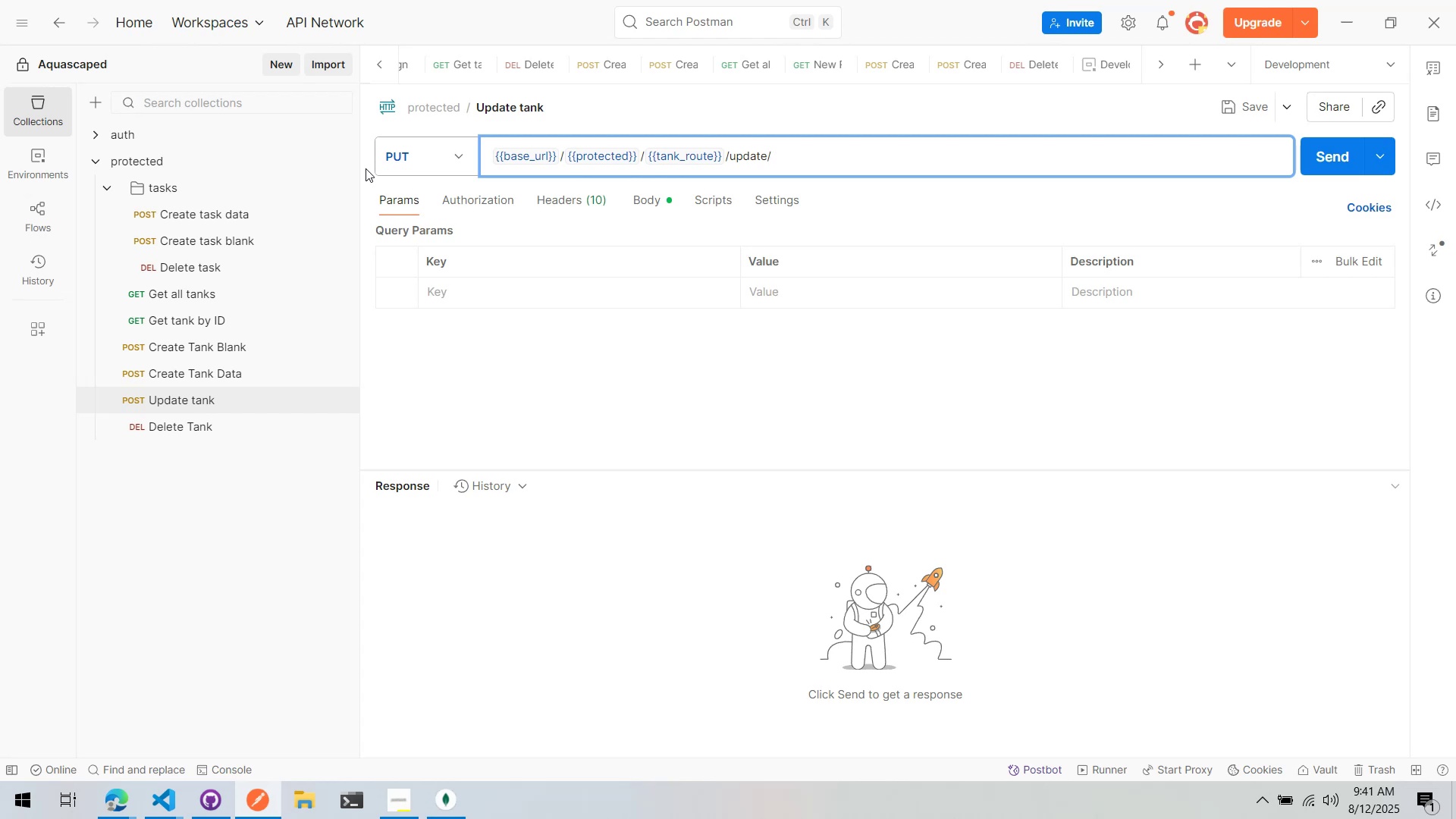 
left_click([665, 317])
 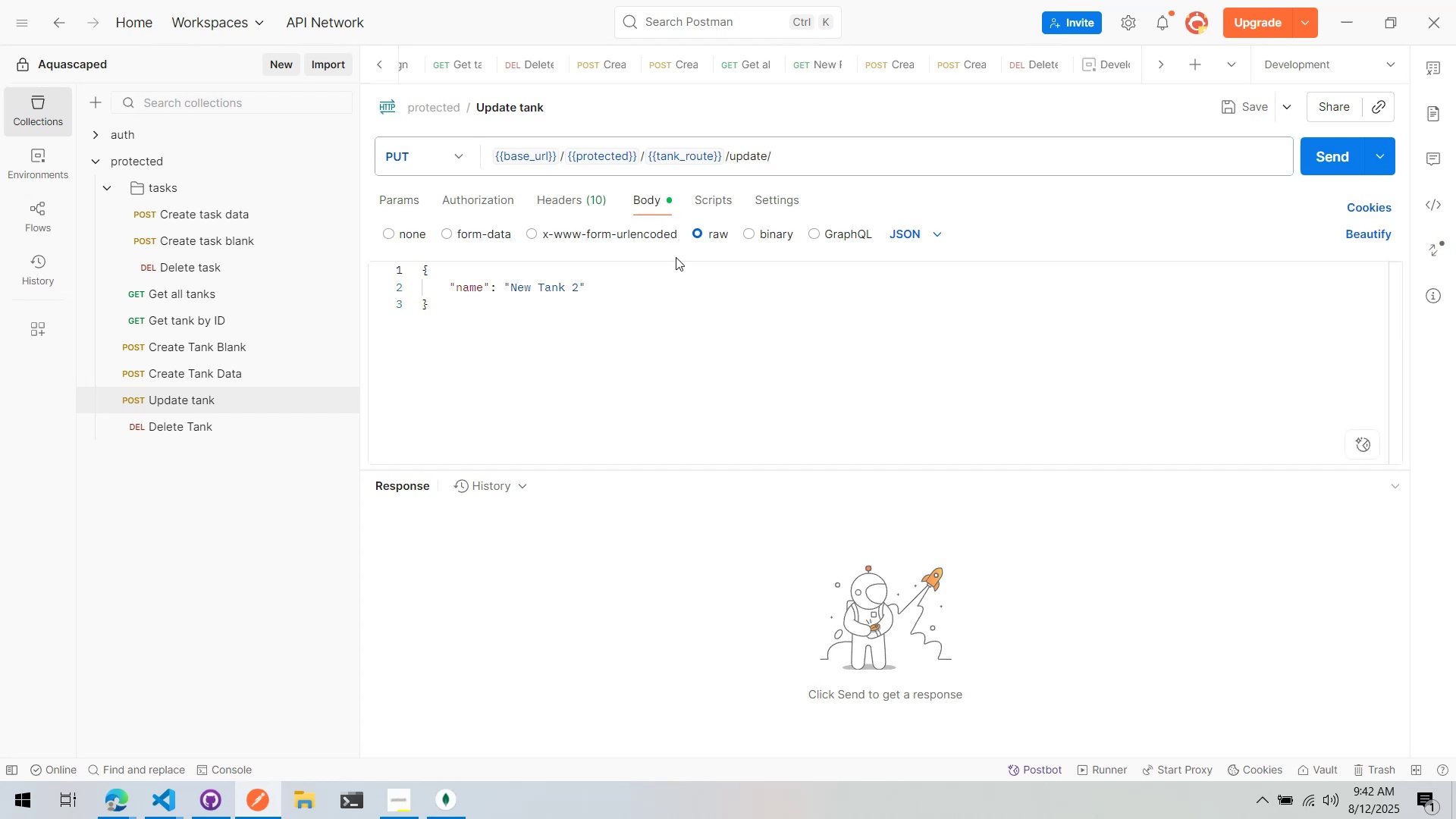 
left_click([669, 319])
 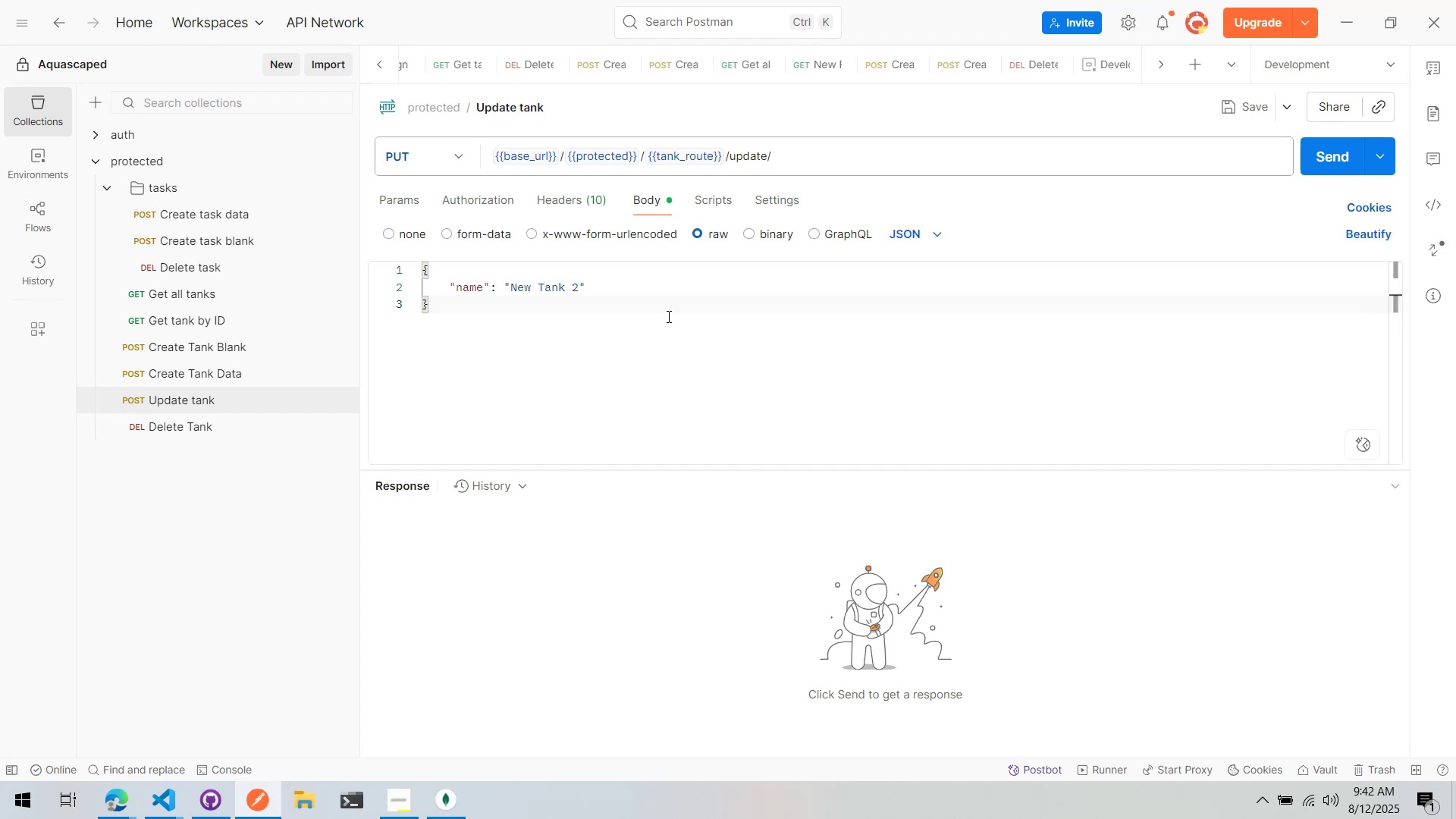 
key(Control+S)
 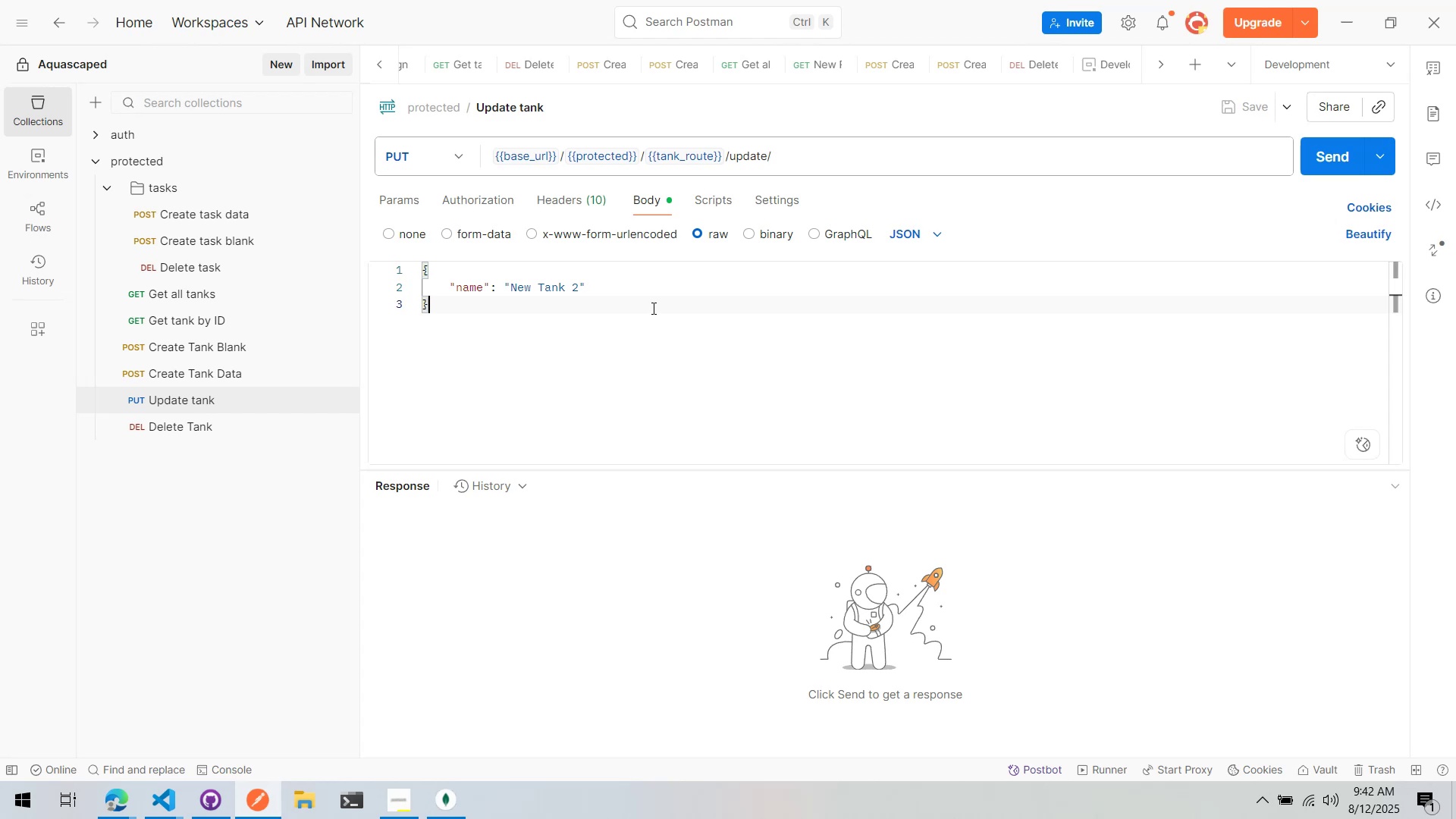 
wait(5.57)
 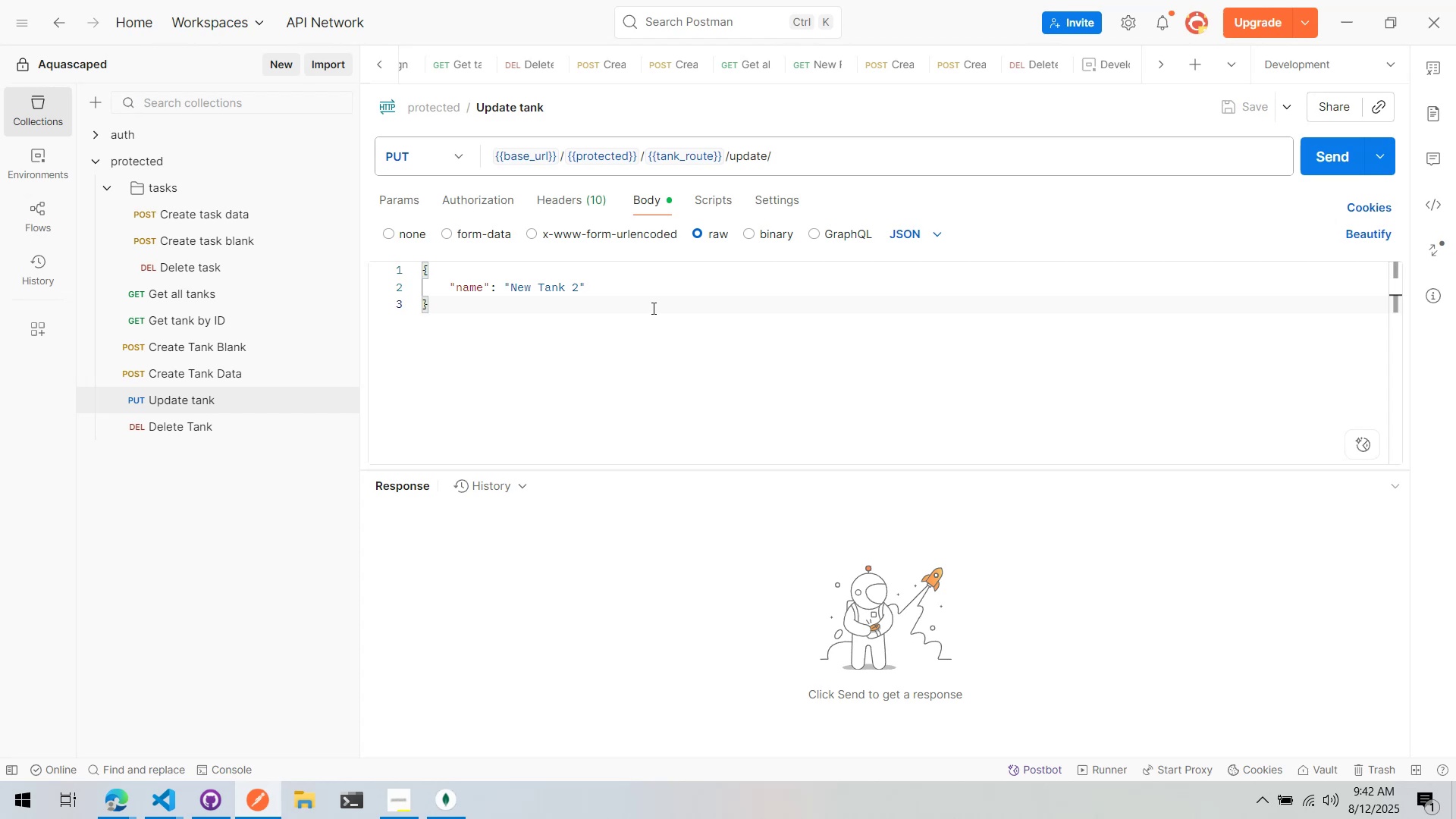 
left_click([647, 278])
 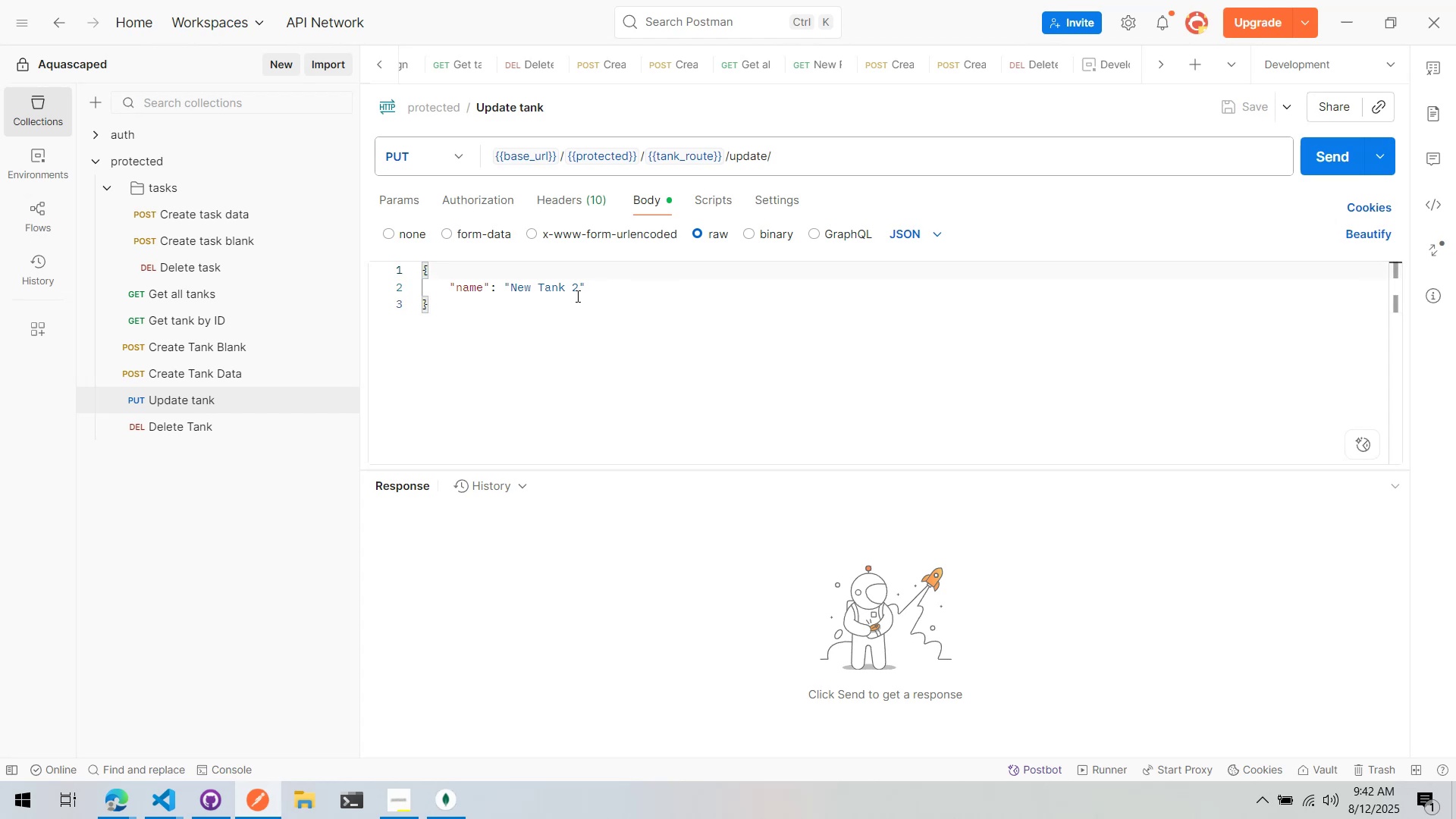 
left_click_drag(start_coordinate=[575, 288], to_coordinate=[541, 291])
 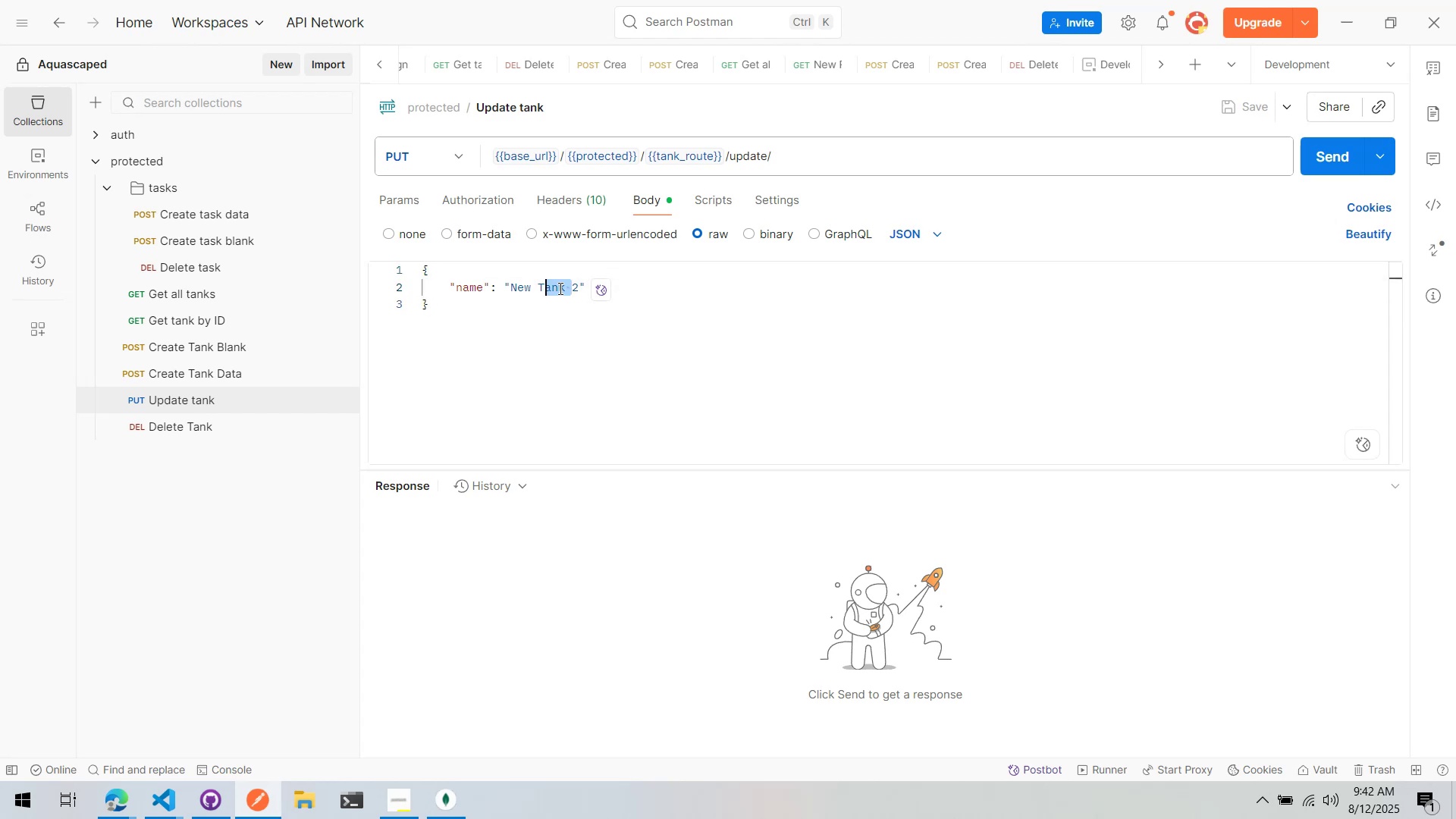 
left_click([559, 288])
 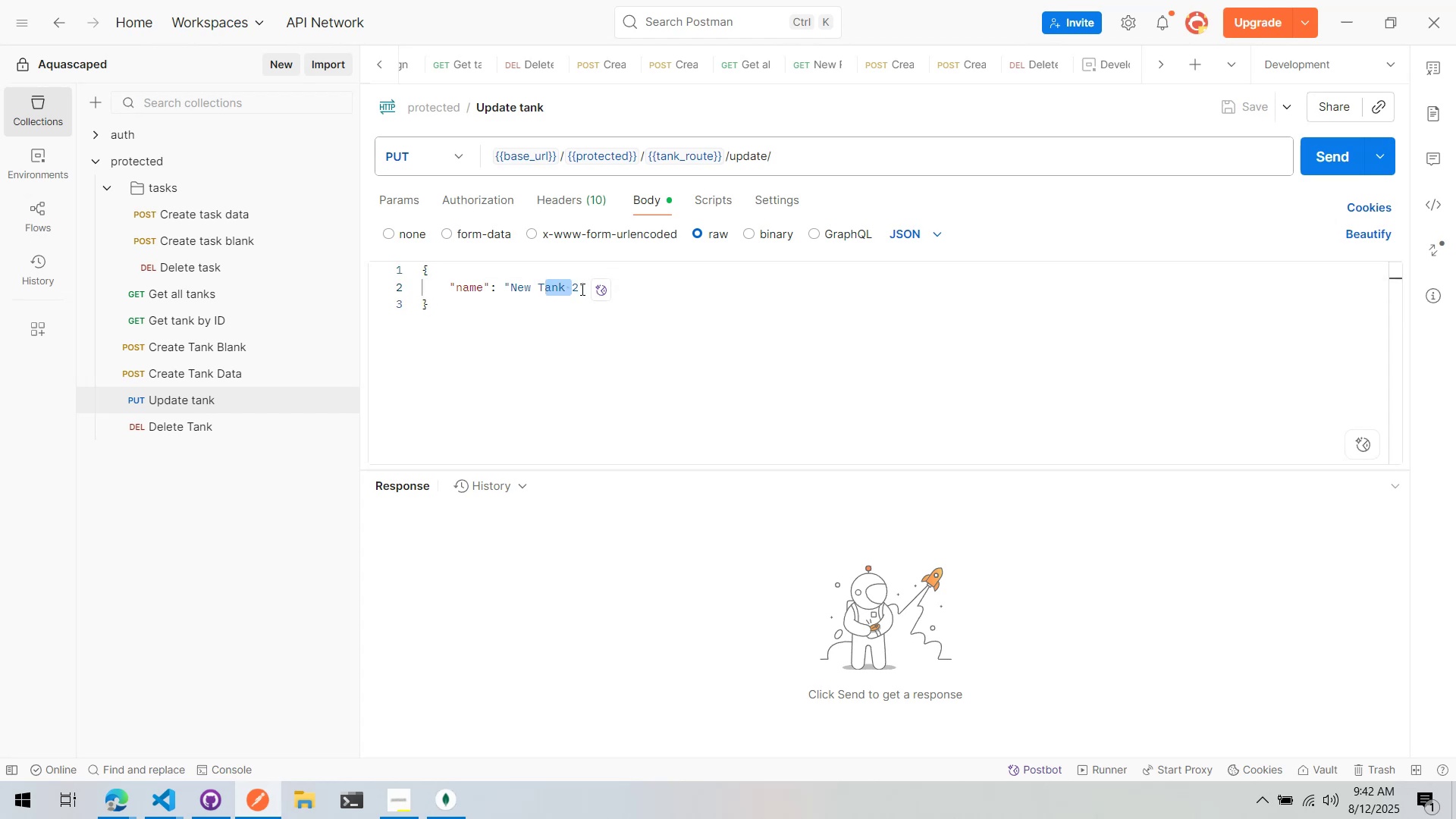 
double_click([581, 289])
 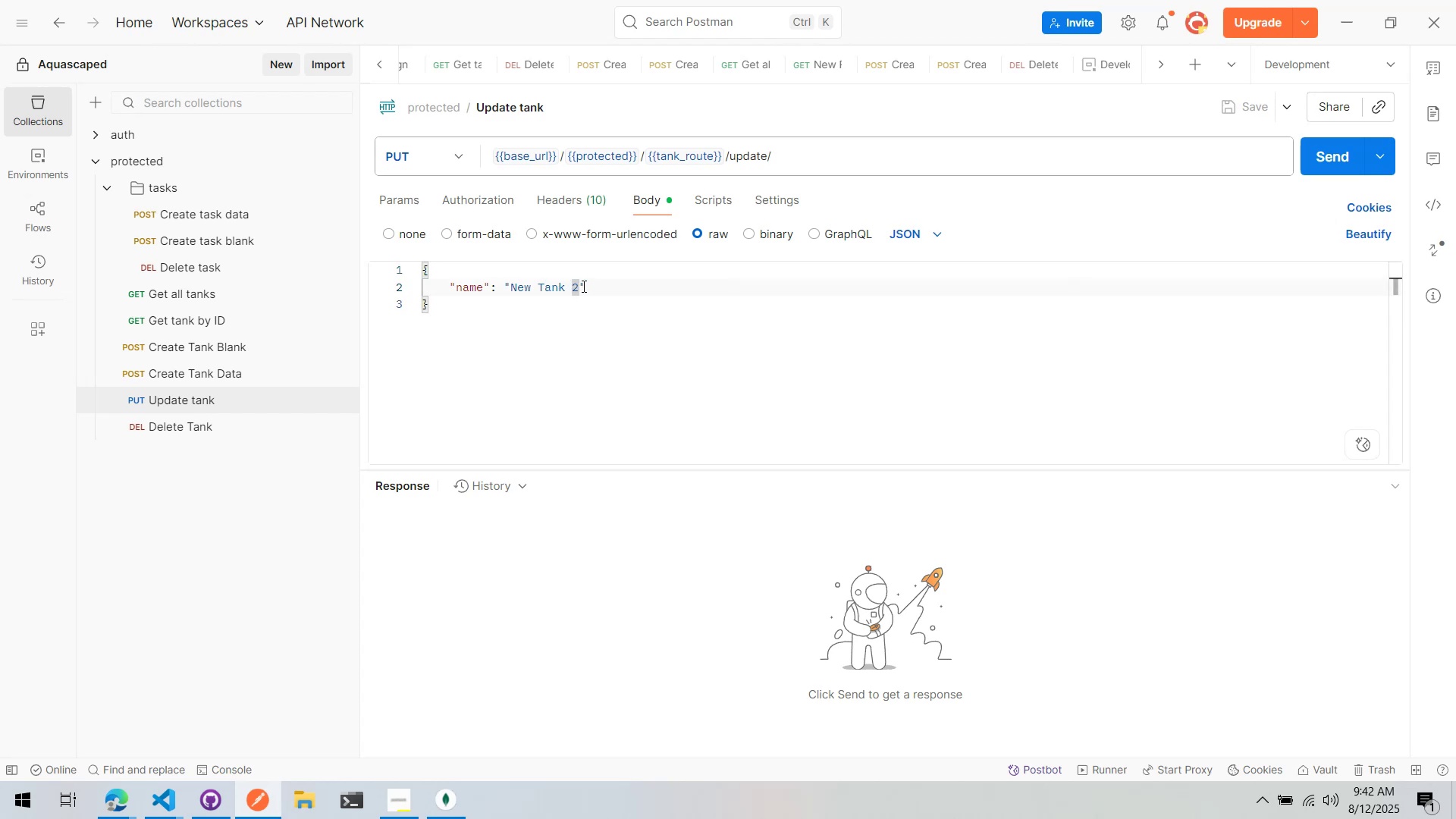 
left_click([582, 286])
 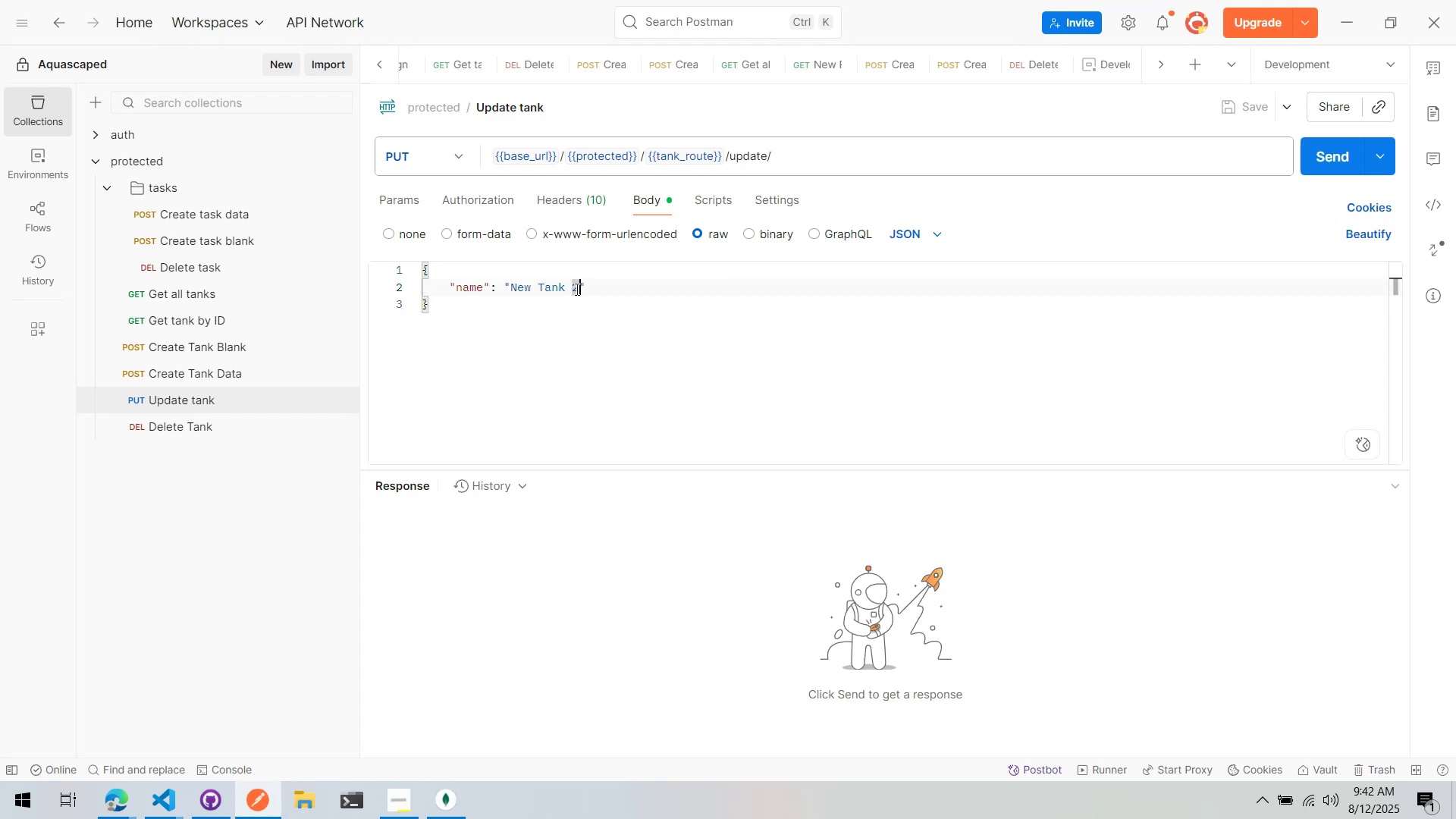 
left_click_drag(start_coordinate=[575, 289], to_coordinate=[557, 292])
 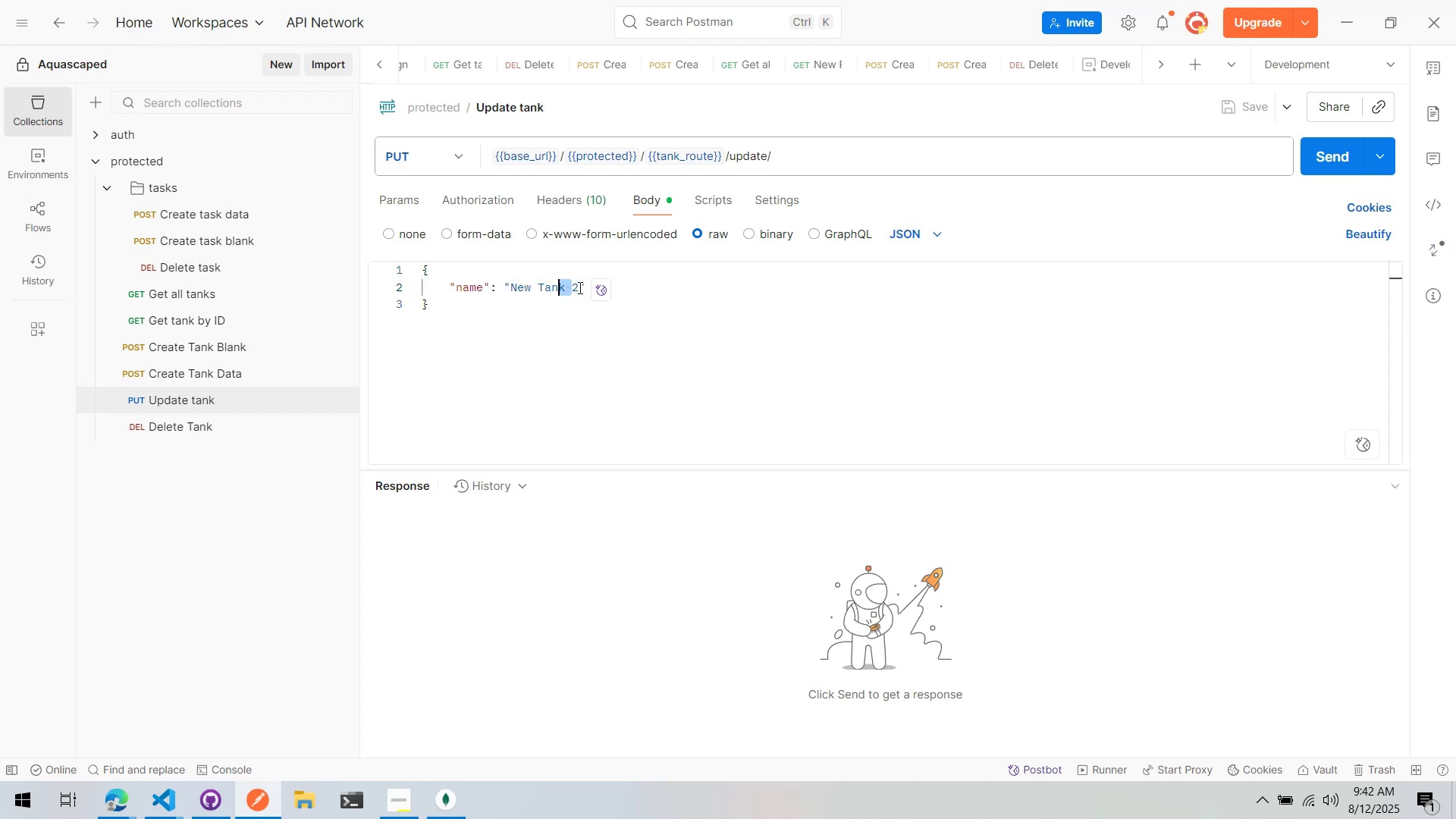 
left_click([579, 287])
 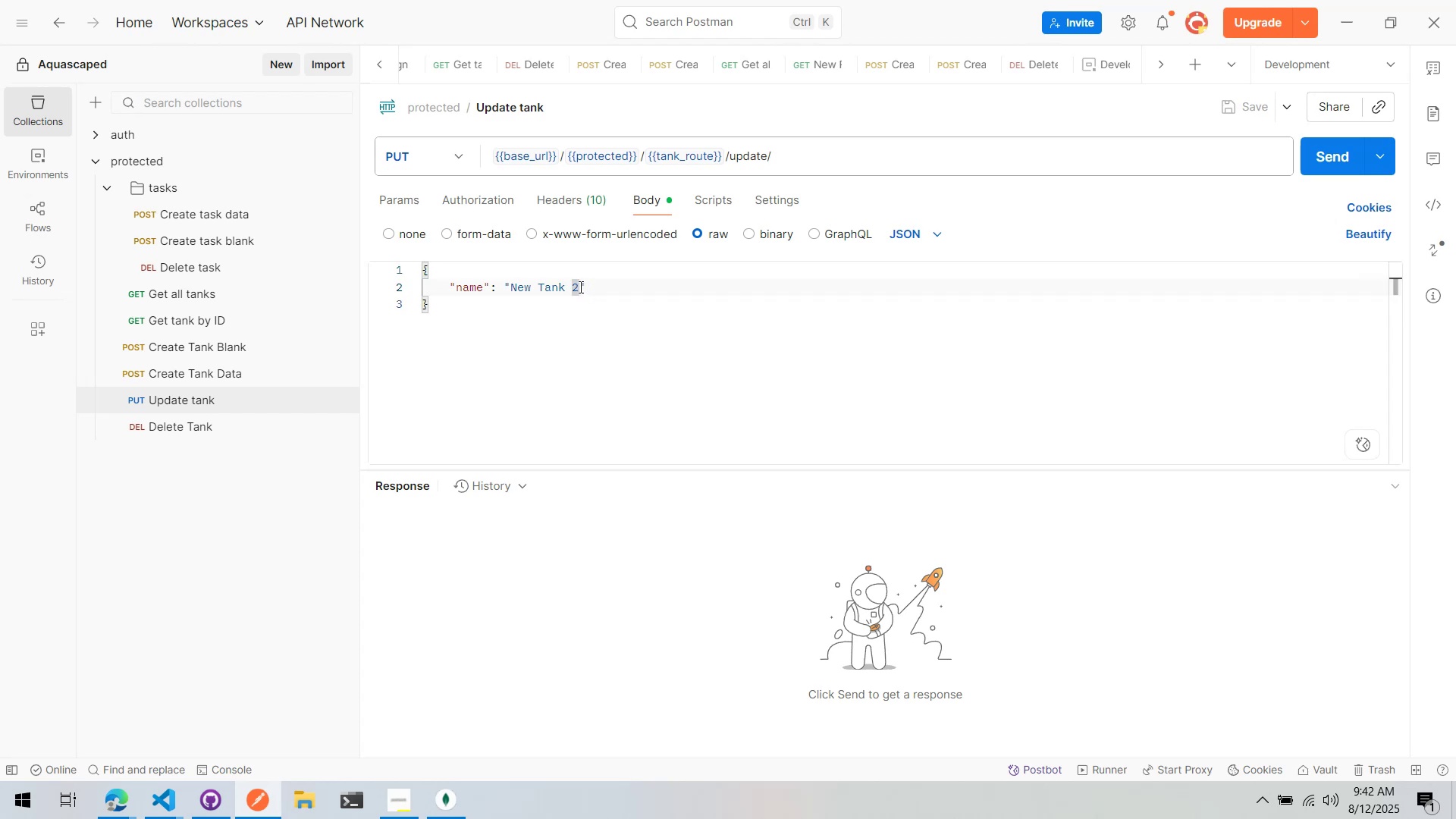 
left_click_drag(start_coordinate=[579, 287], to_coordinate=[509, 287])
 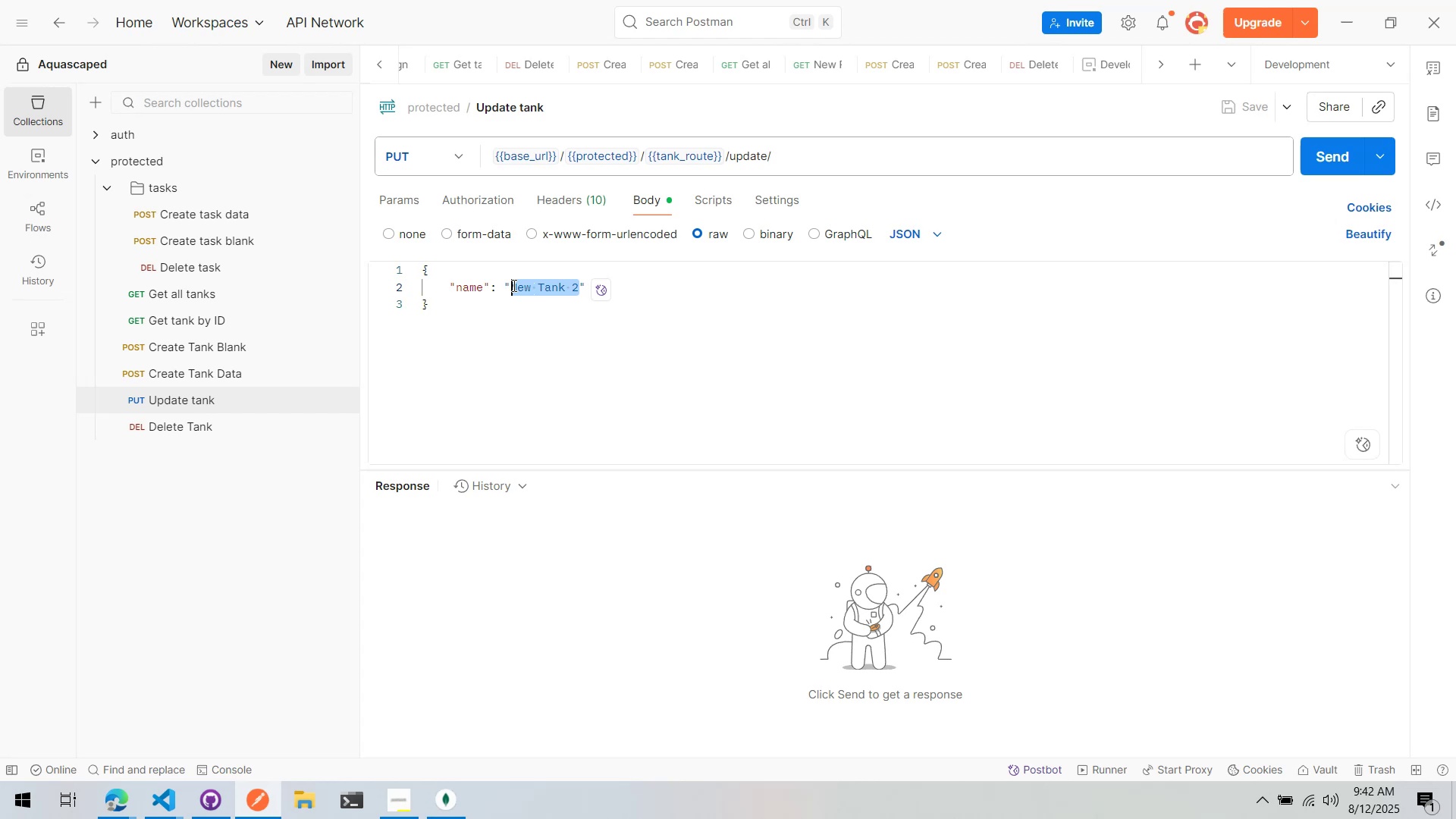 
type(Updated Tank)
 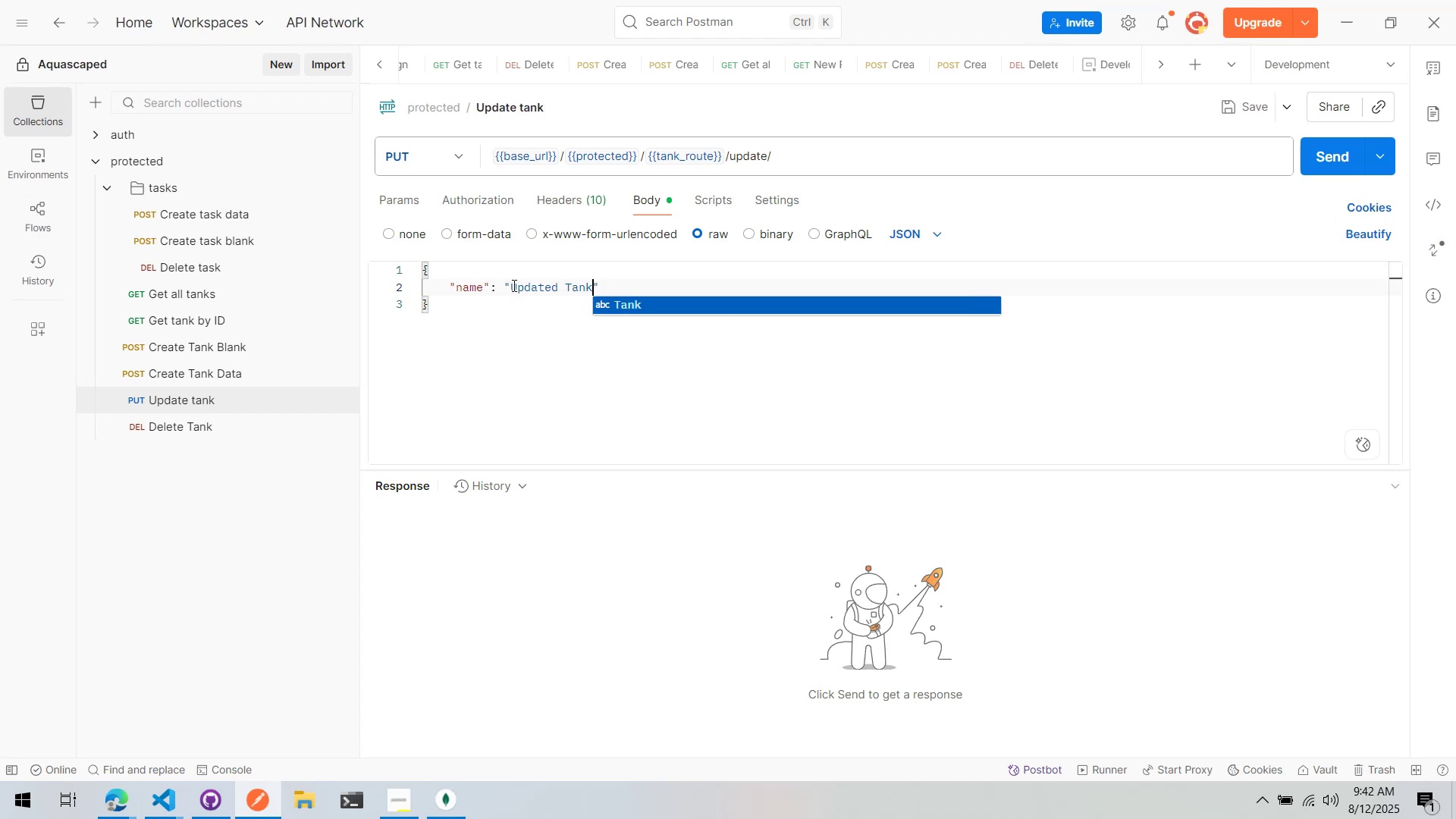 
key(Control+S)
 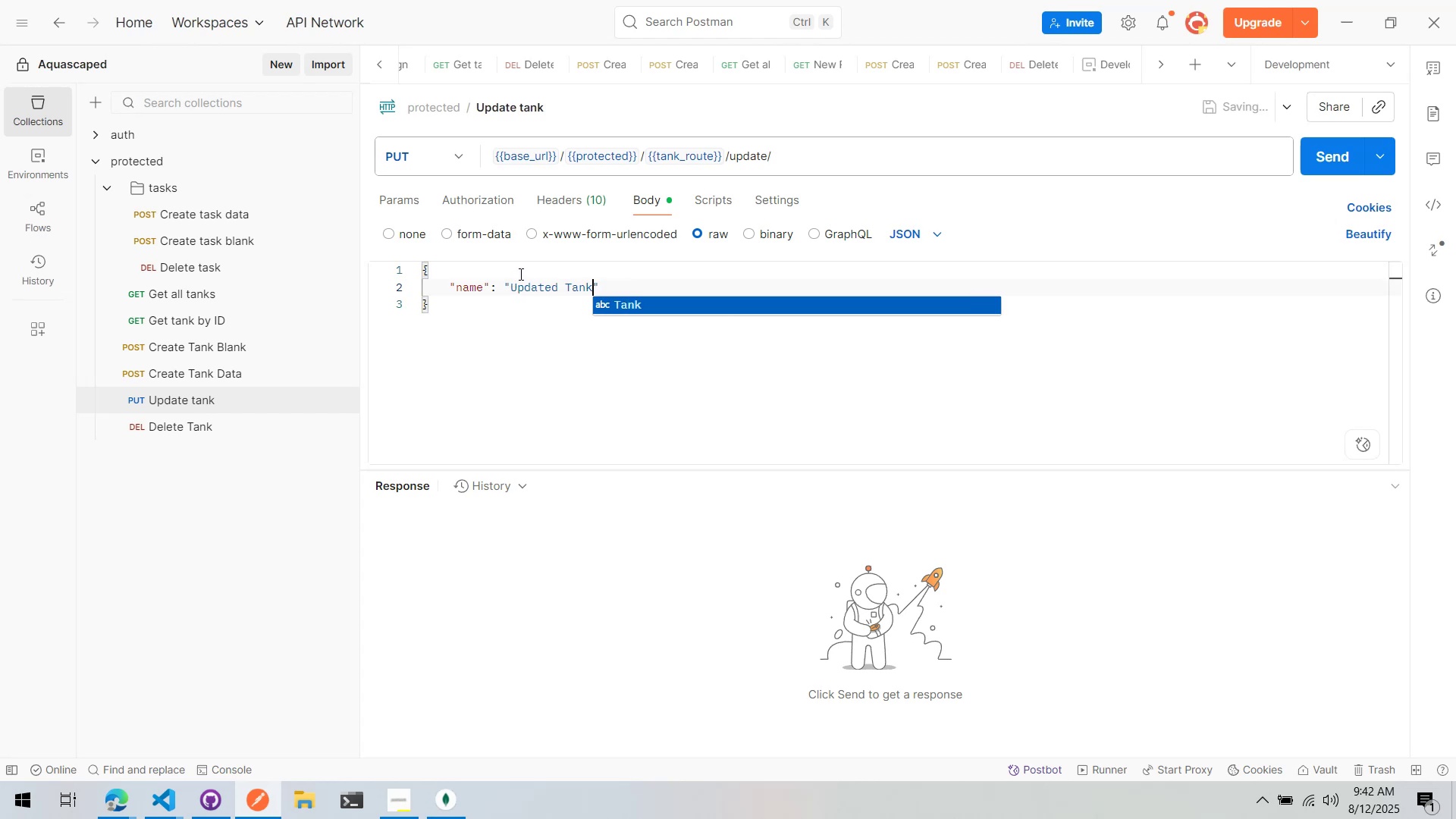 
key(Alt+Tab)
 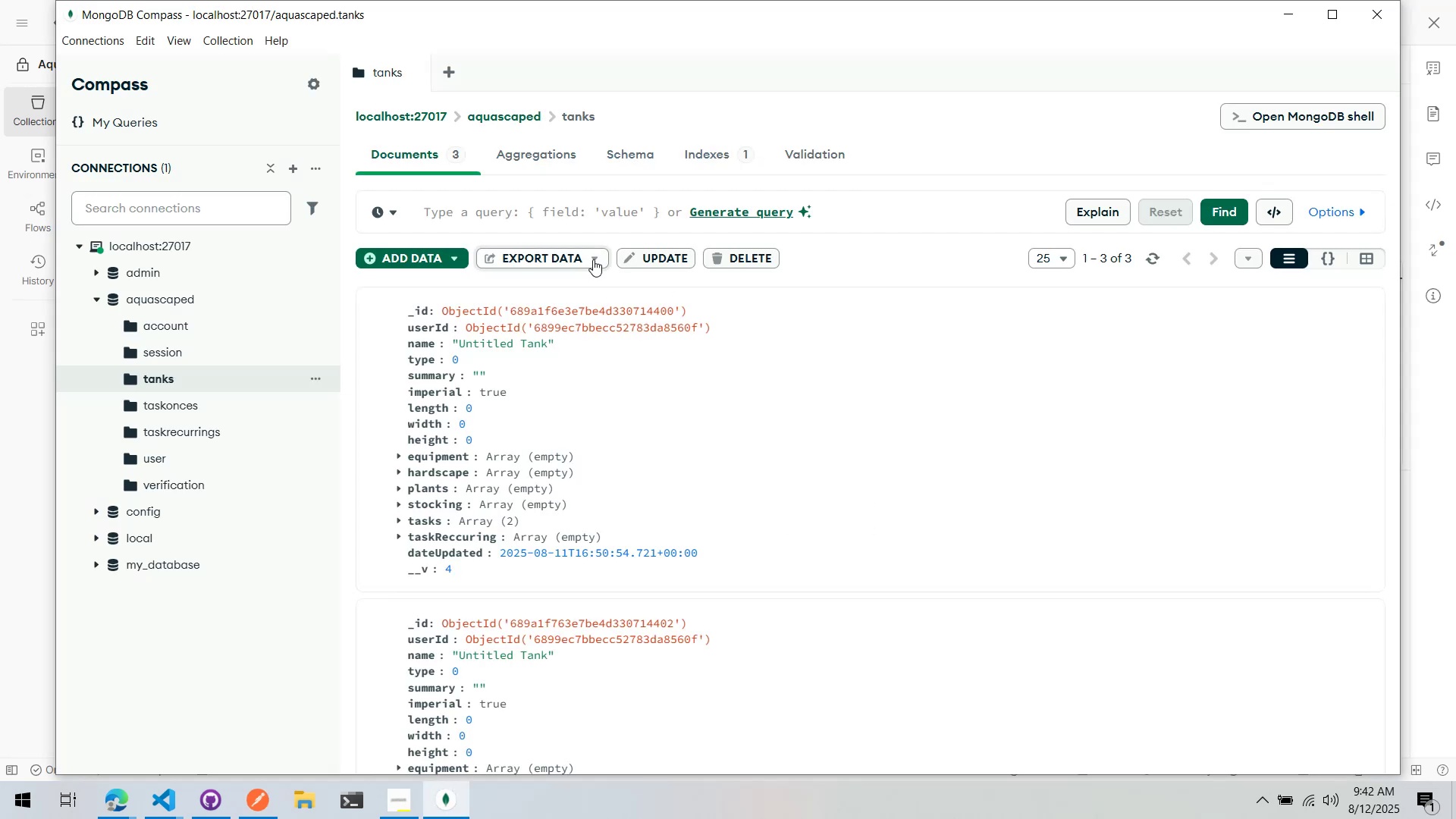 
key(Alt+AltLeft)
 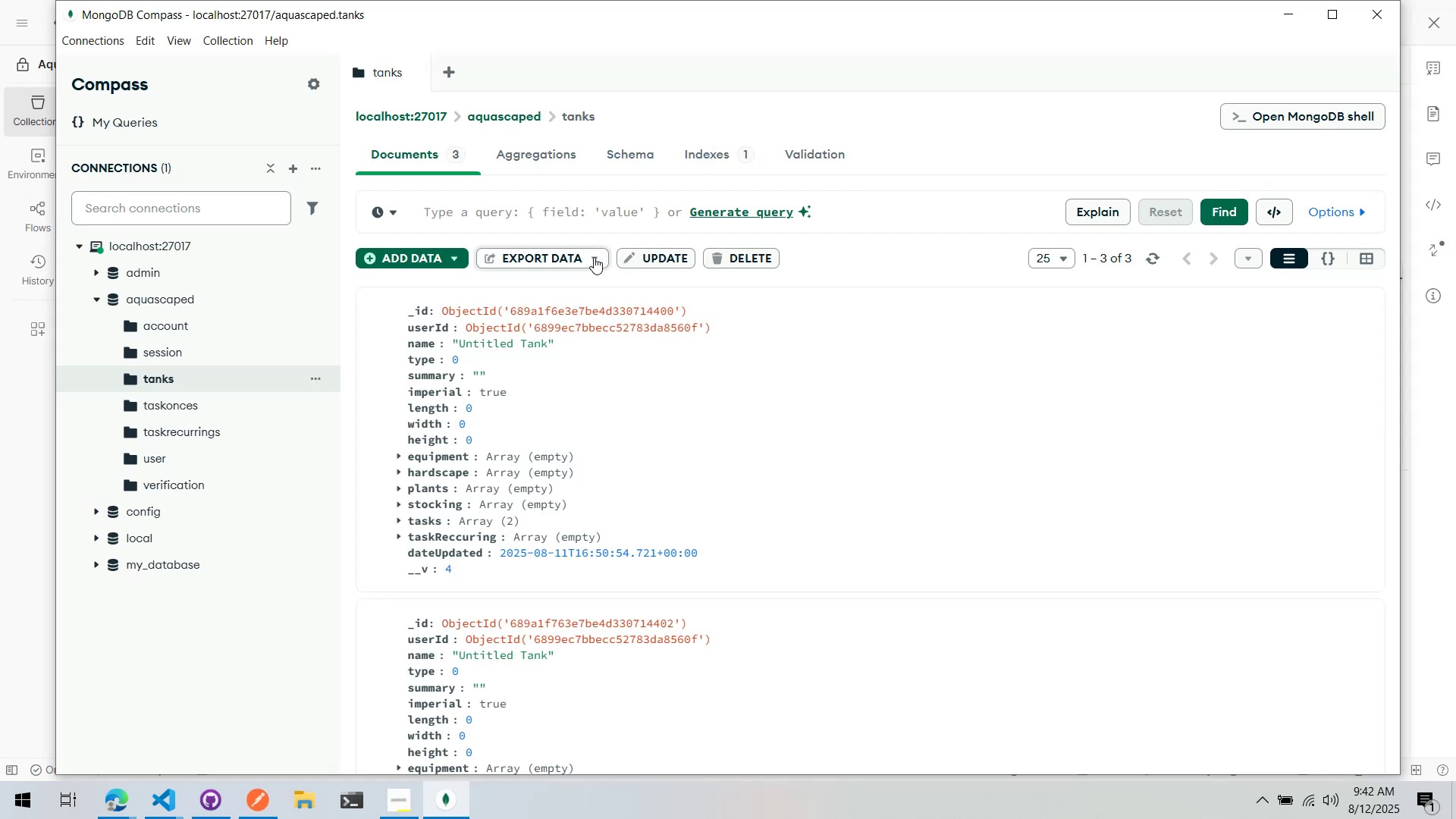 
key(Alt+Tab)
 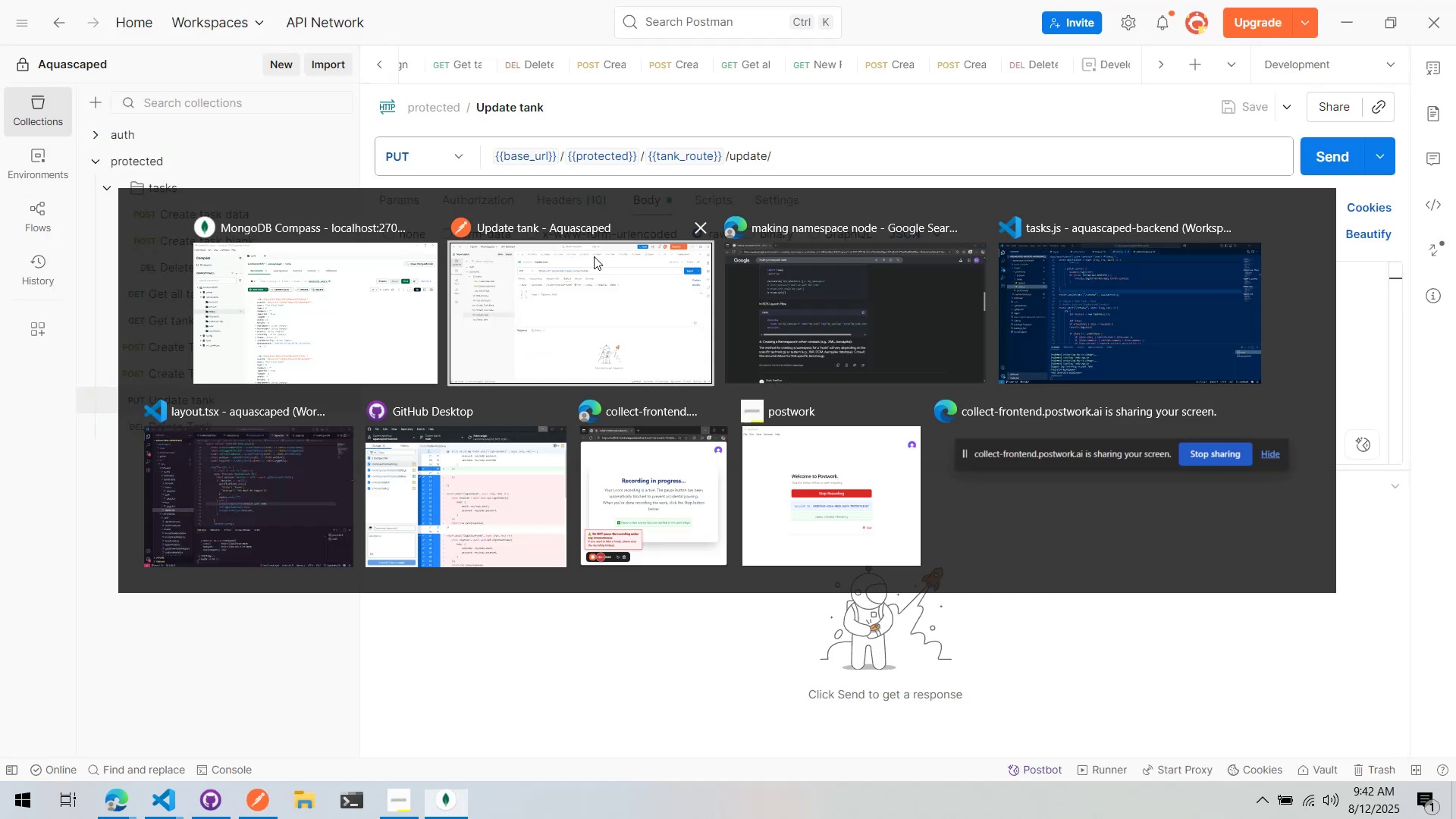 
key(Alt+Tab)
 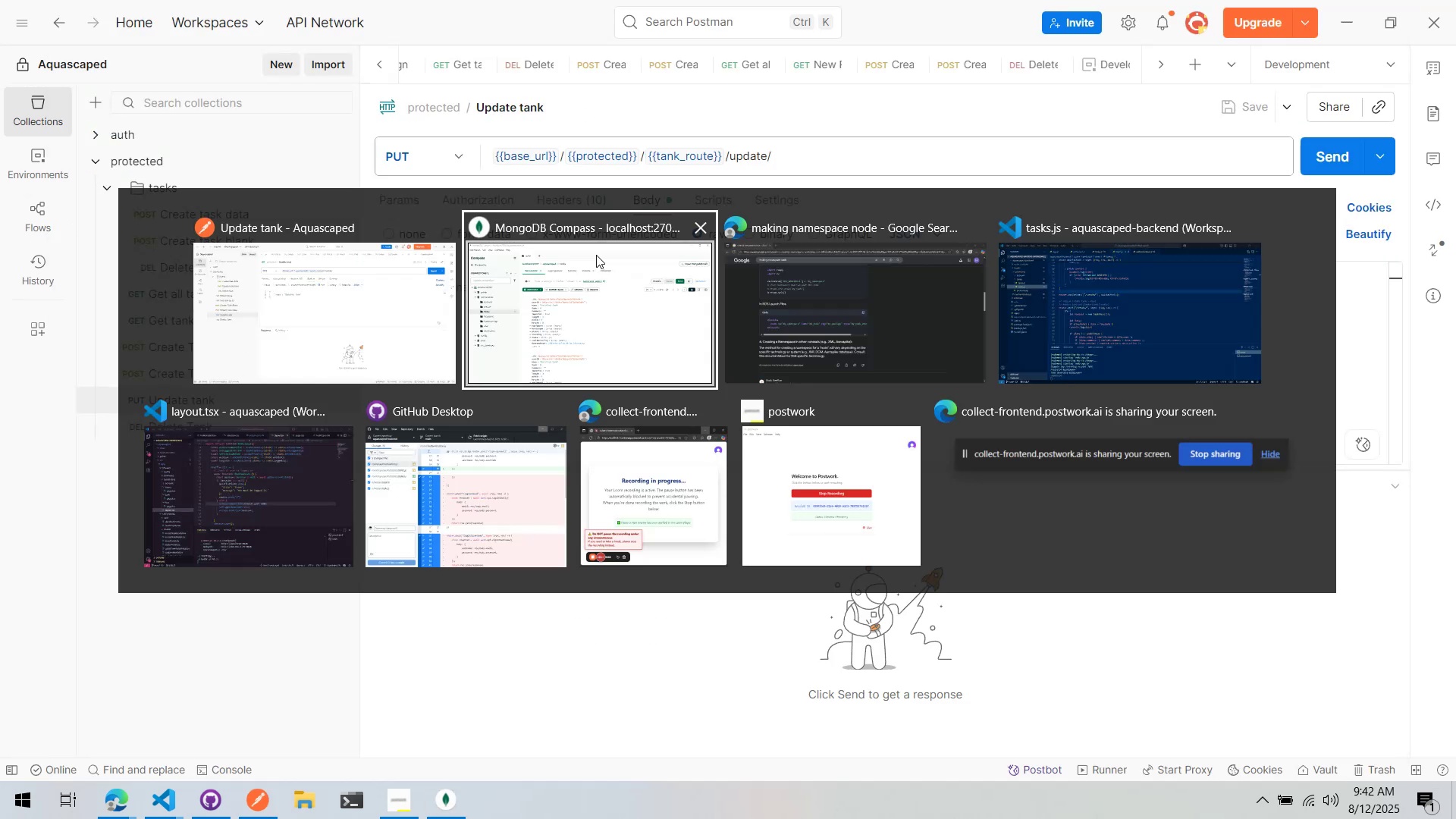 
key(Alt+Tab)
 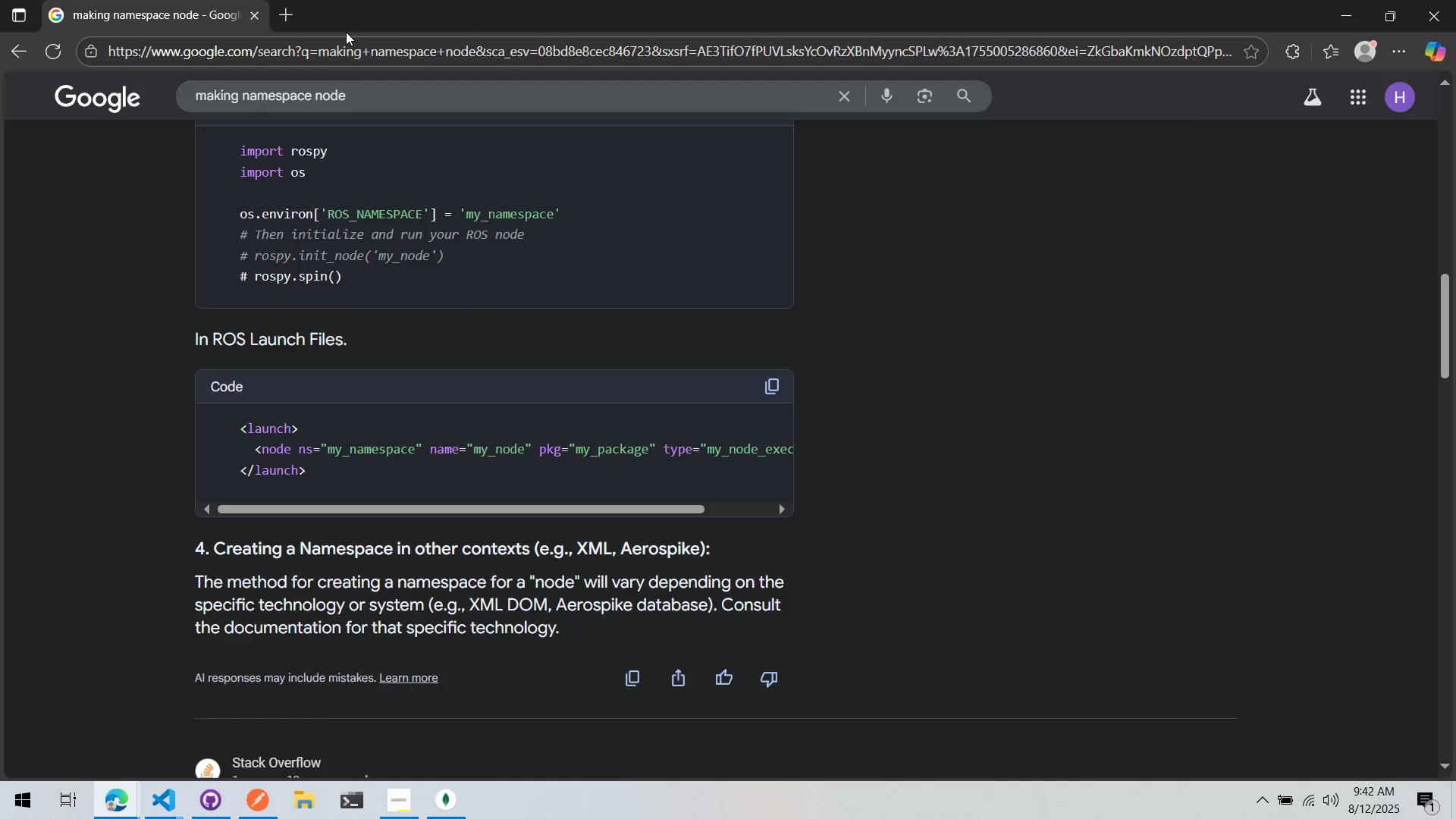 
left_click([295, 13])
 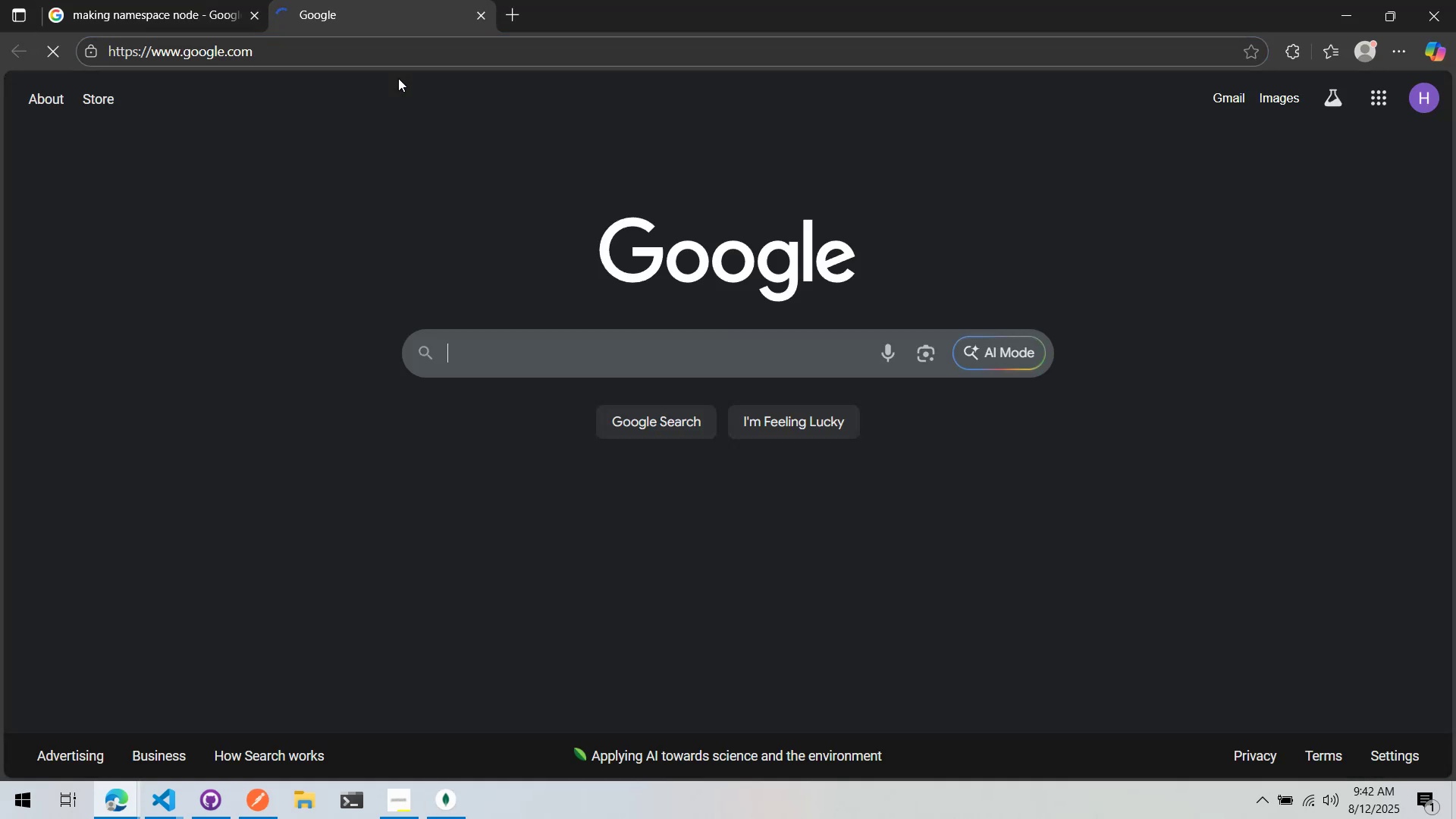 
type(postman)
 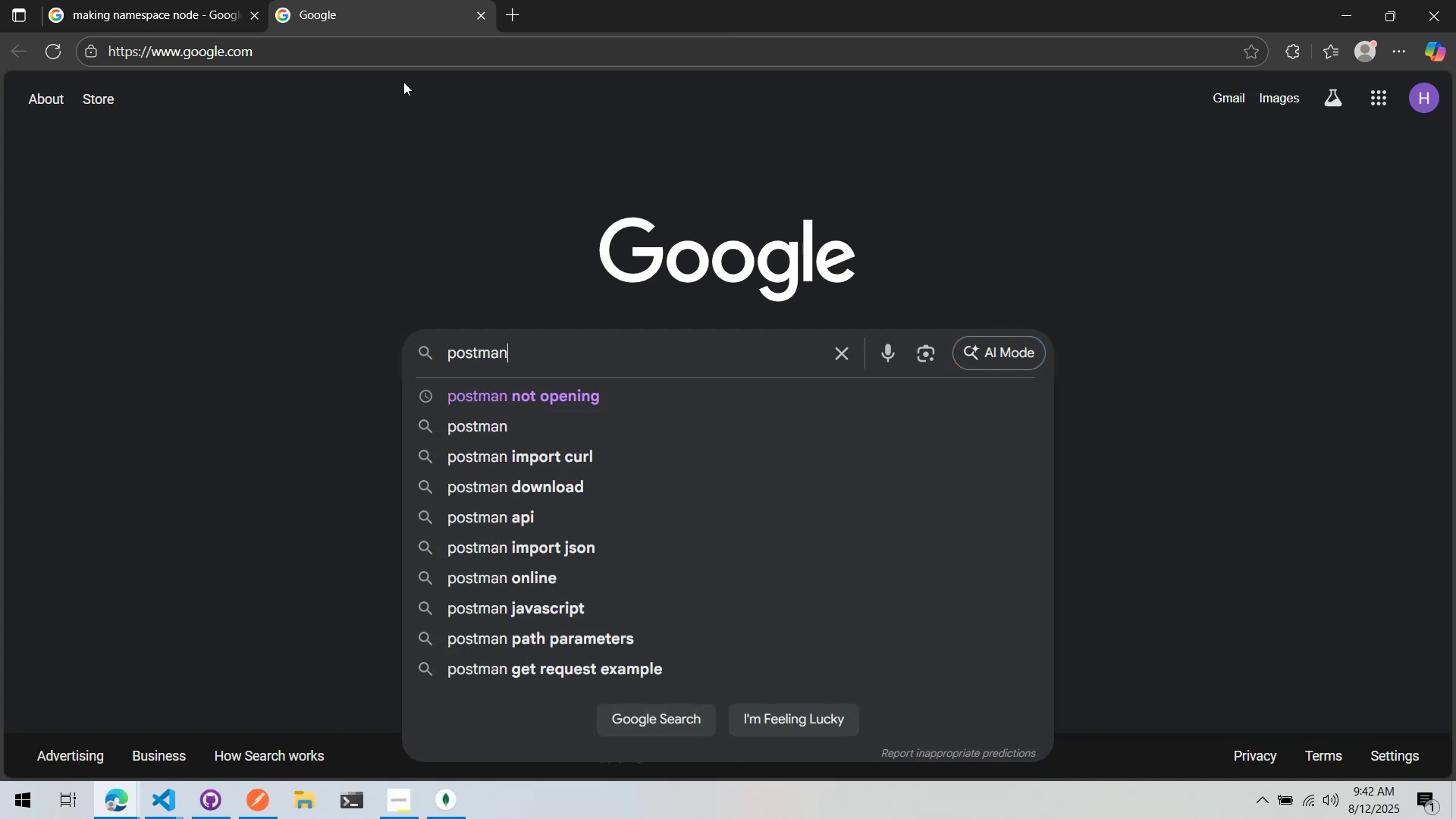 
type( random json body )
 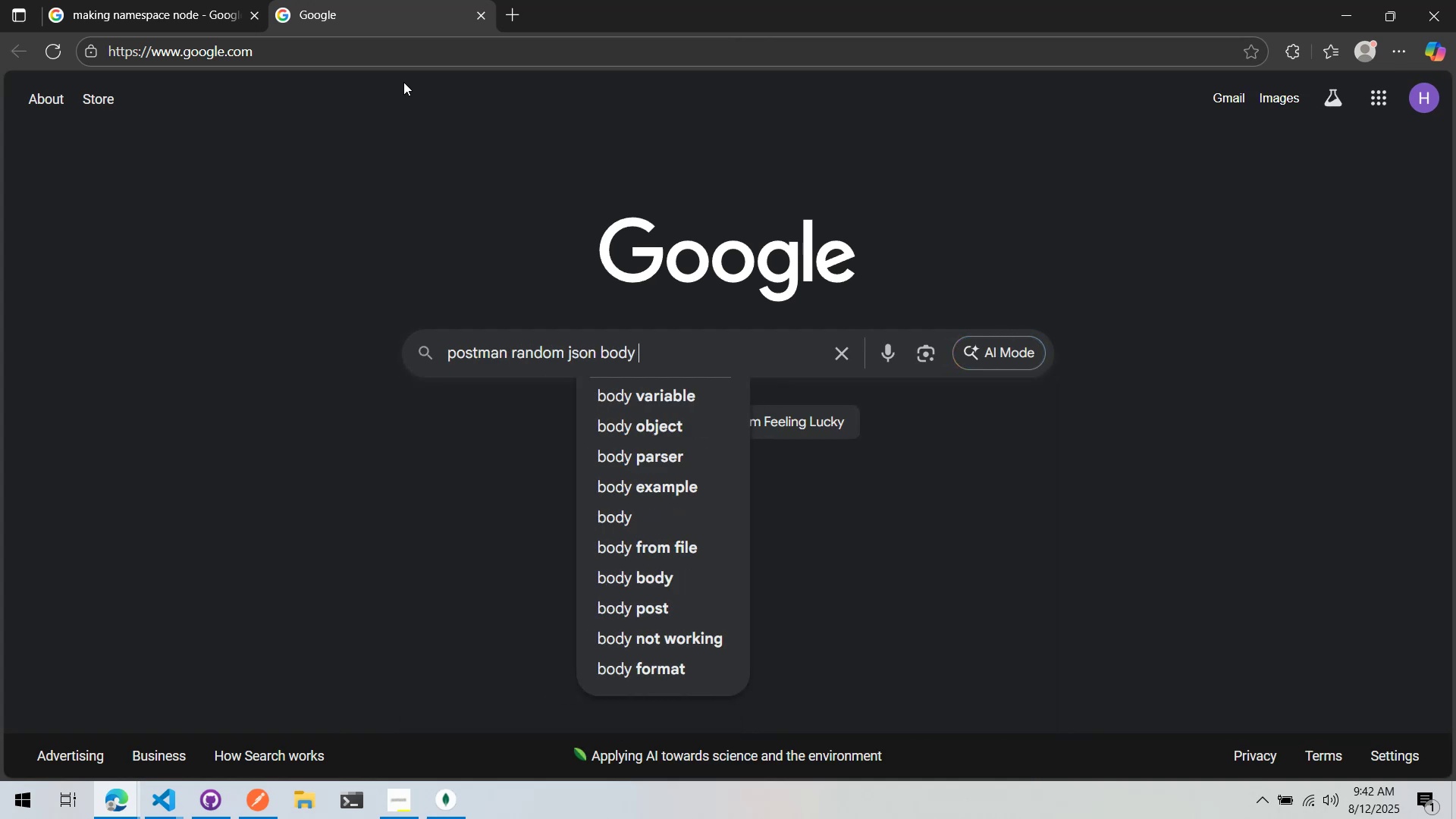 
key(Enter)
 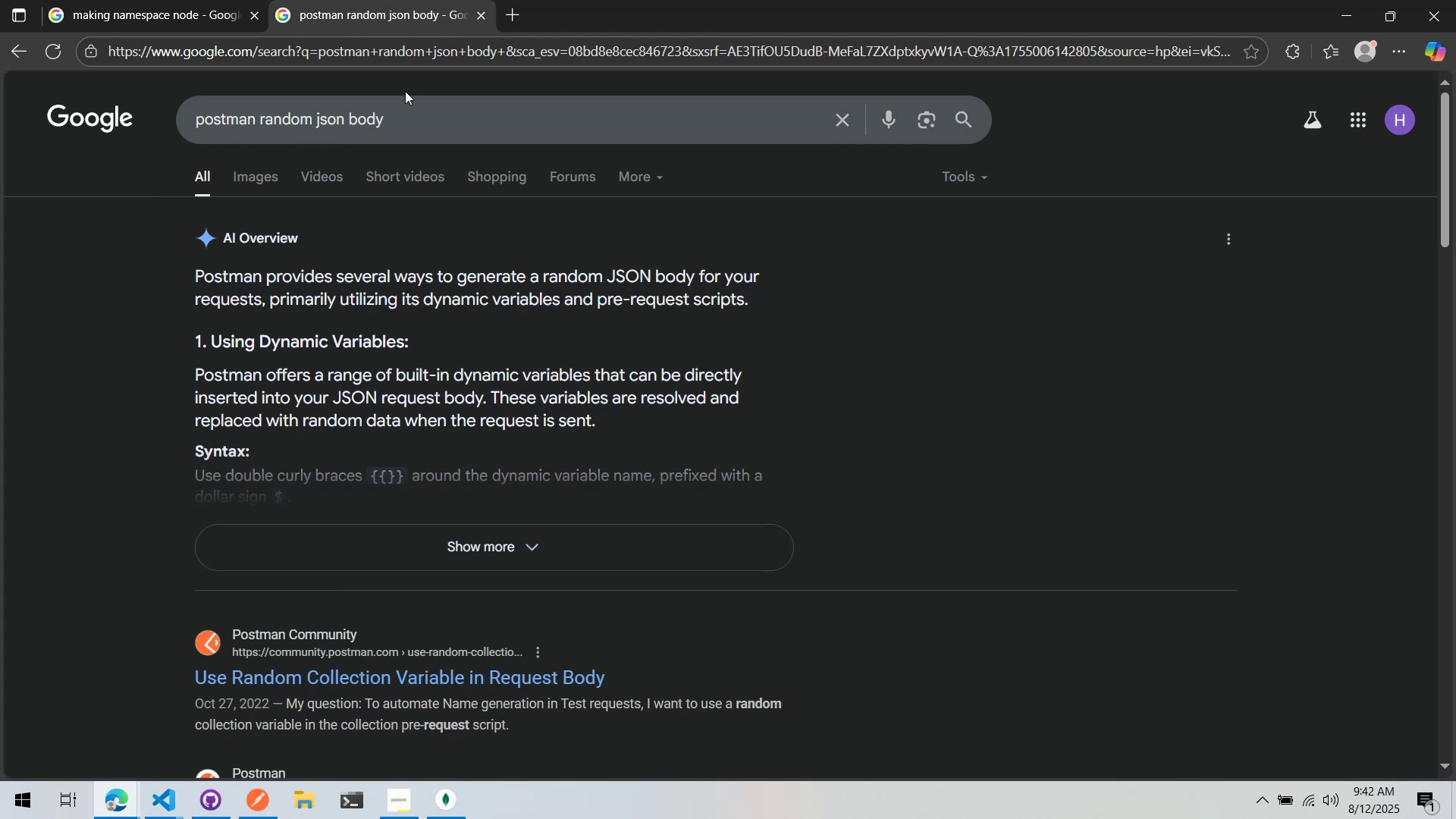 
wait(19.81)
 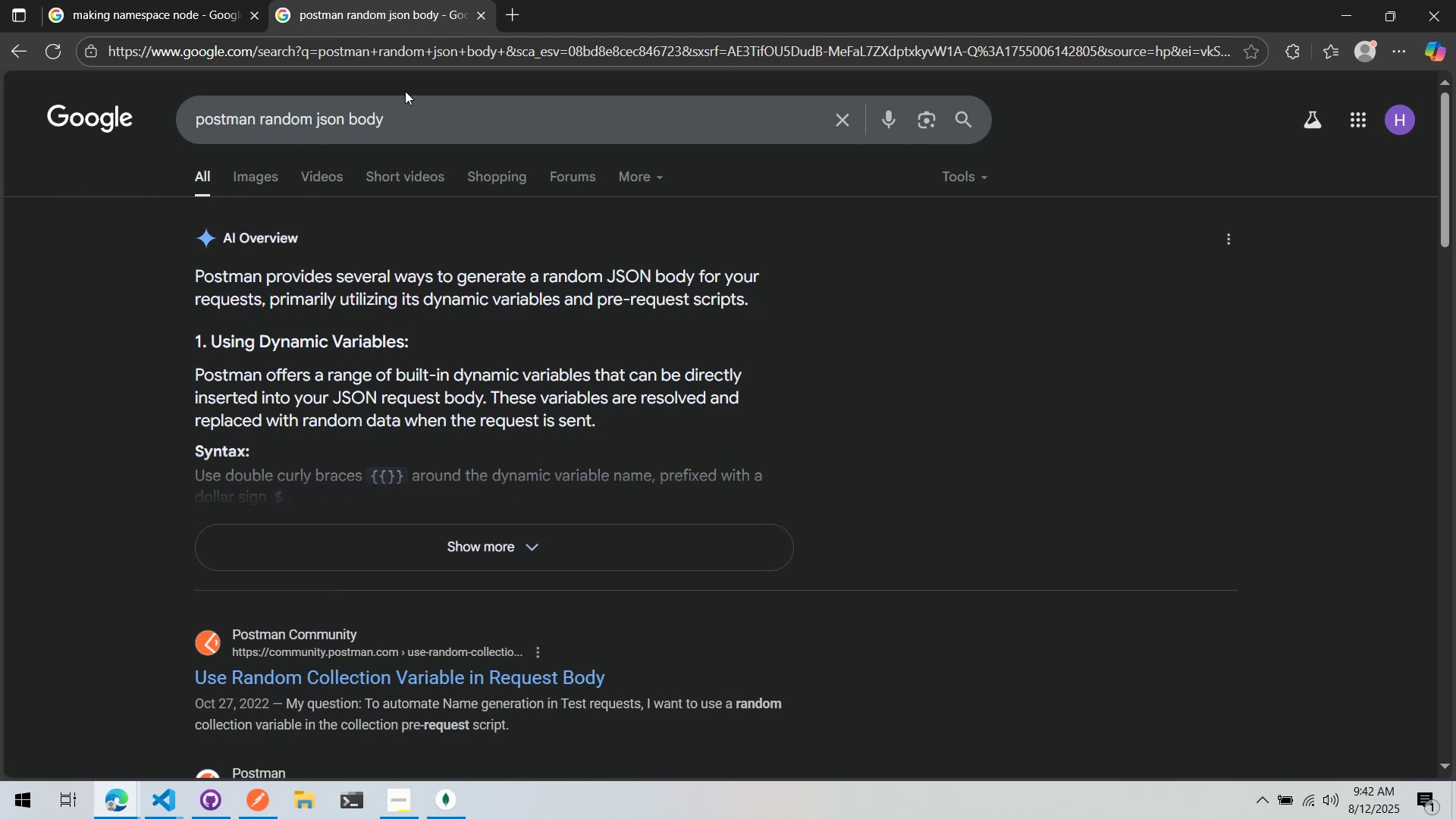 
scroll: coordinate [424, 302], scroll_direction: down, amount: 2.0
 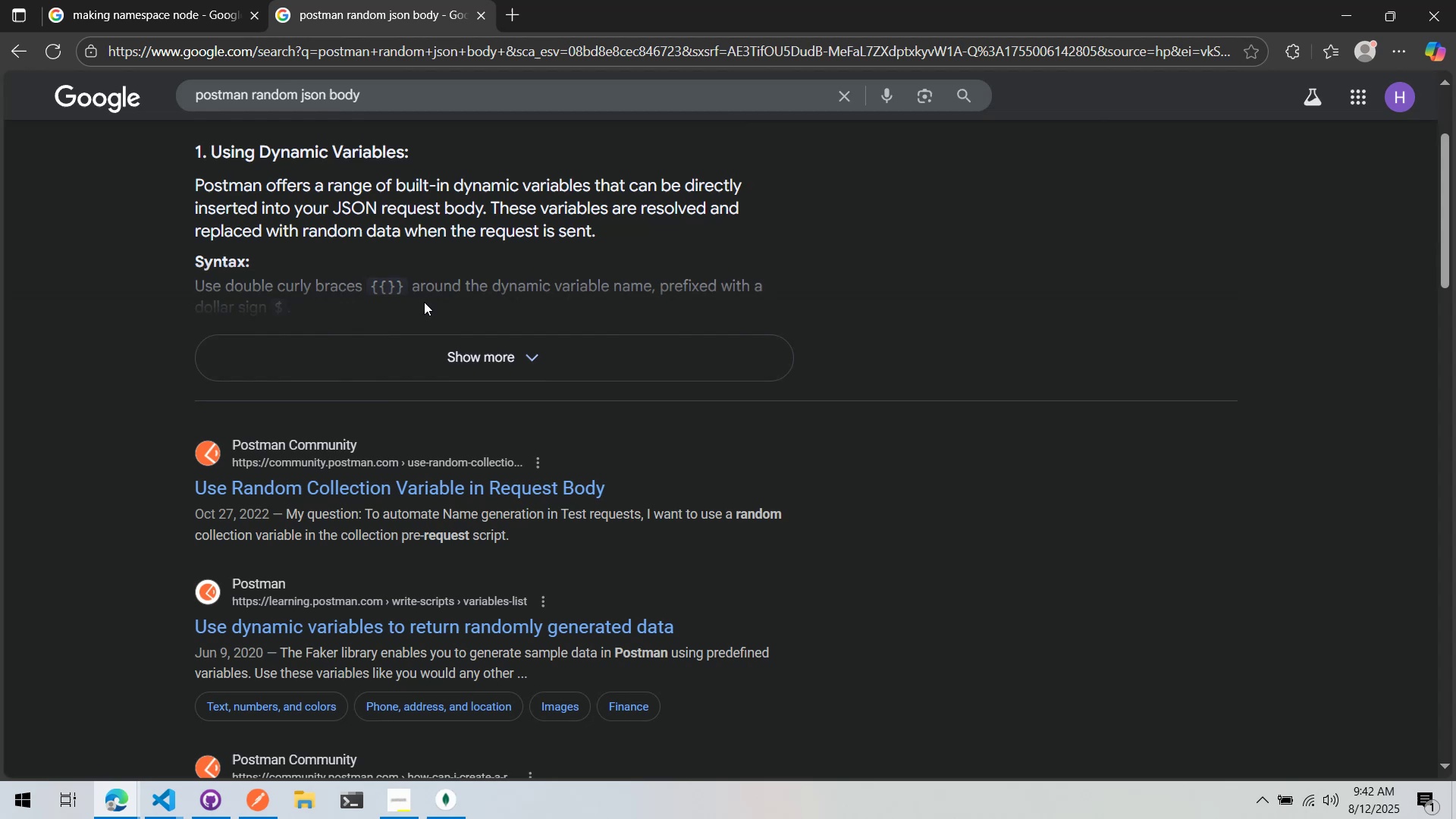 
scroll: coordinate [424, 302], scroll_direction: up, amount: 2.0
 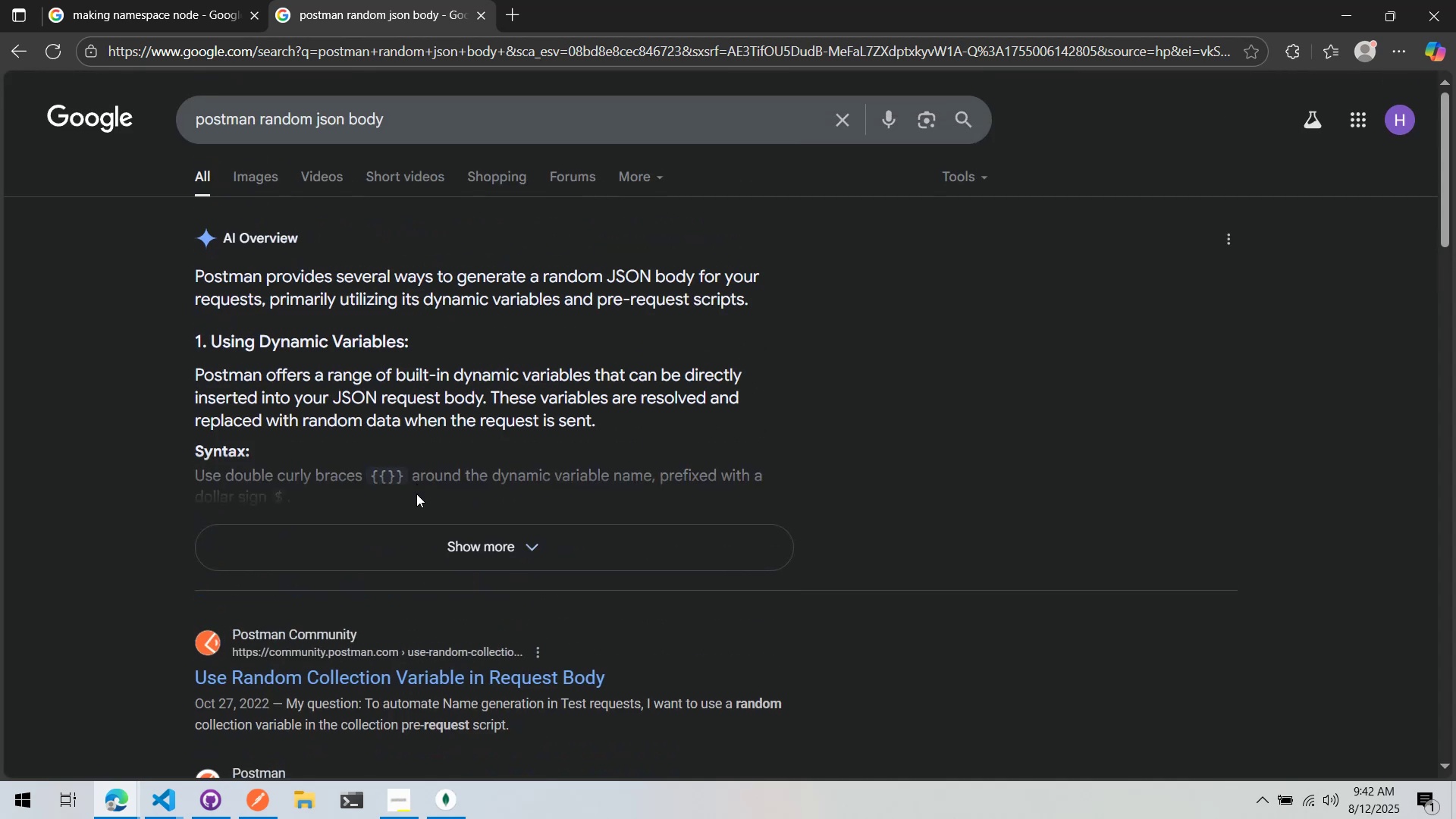 
scroll: coordinate [416, 494], scroll_direction: down, amount: 3.0
 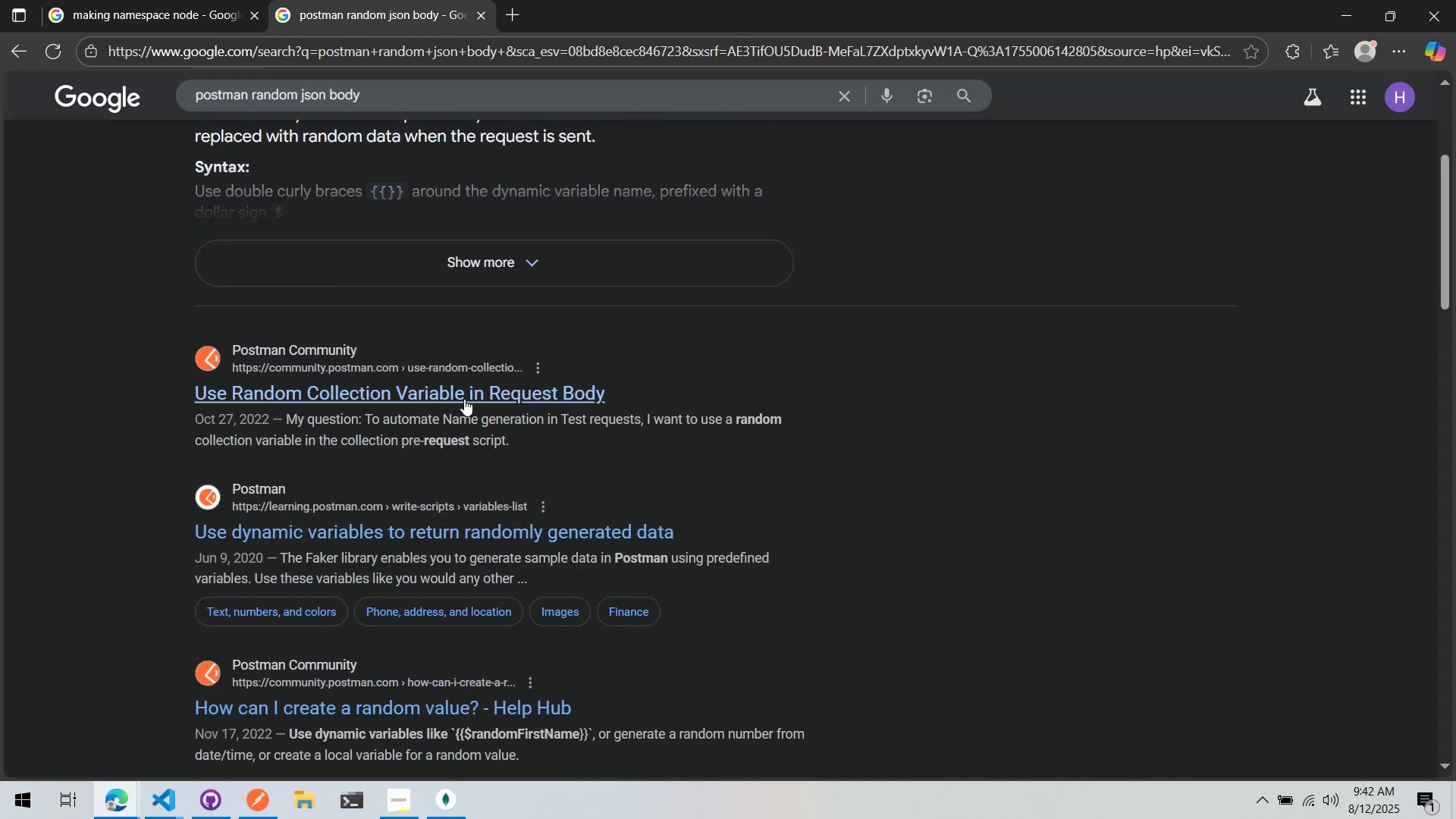 
left_click([464, 399])
 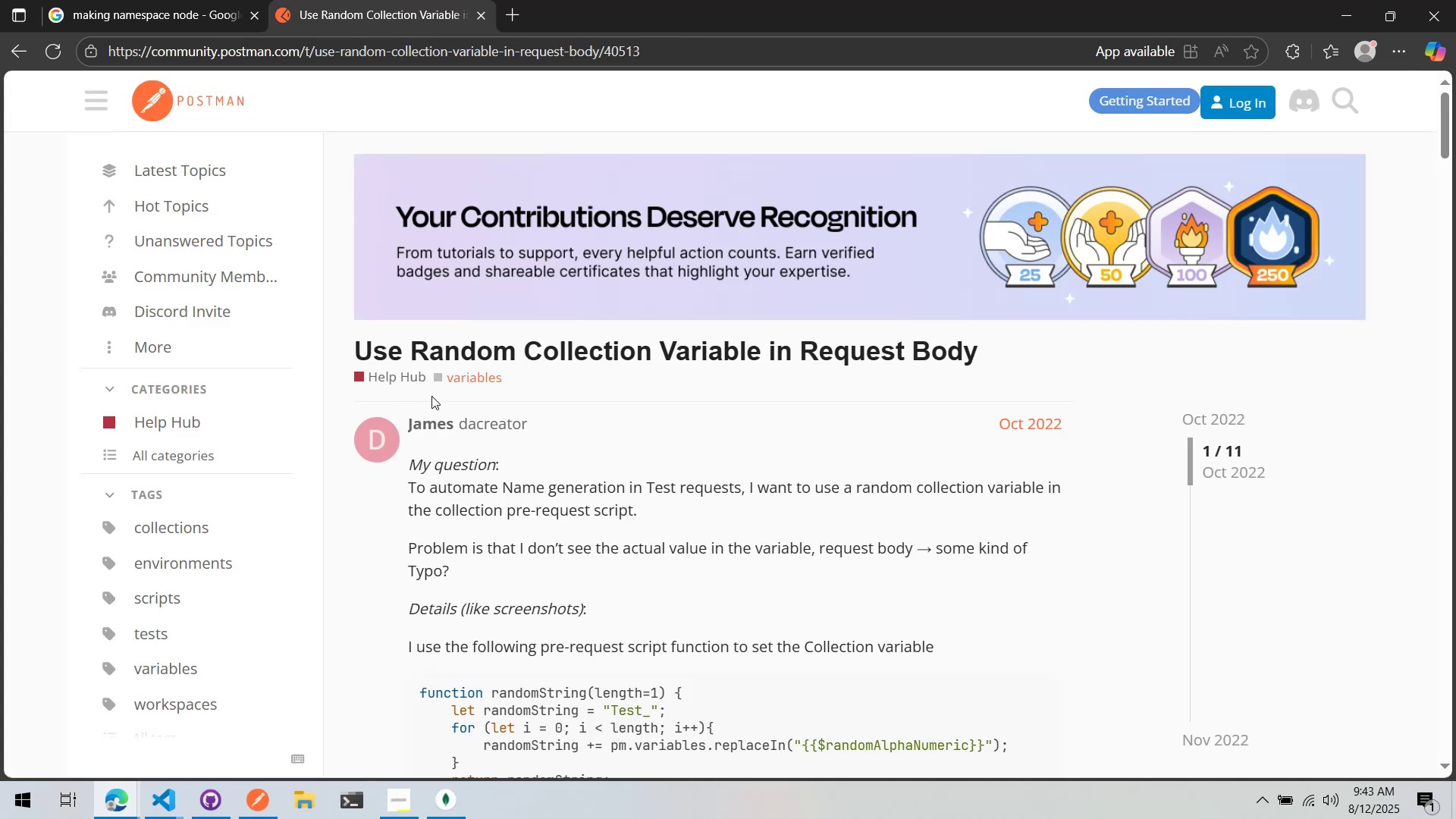 
wait(11.85)
 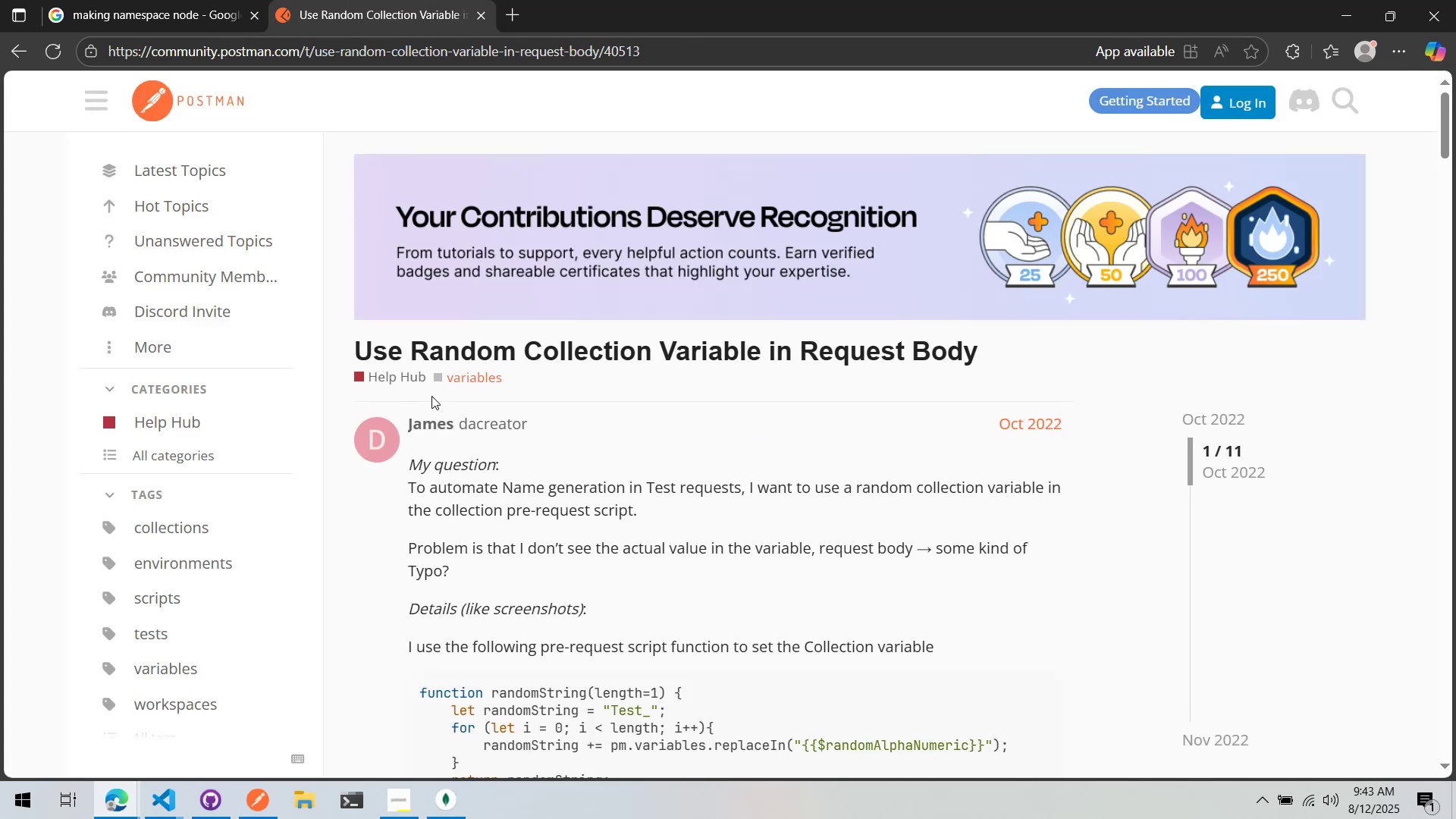 
scroll: coordinate [433, 395], scroll_direction: down, amount: 4.0
 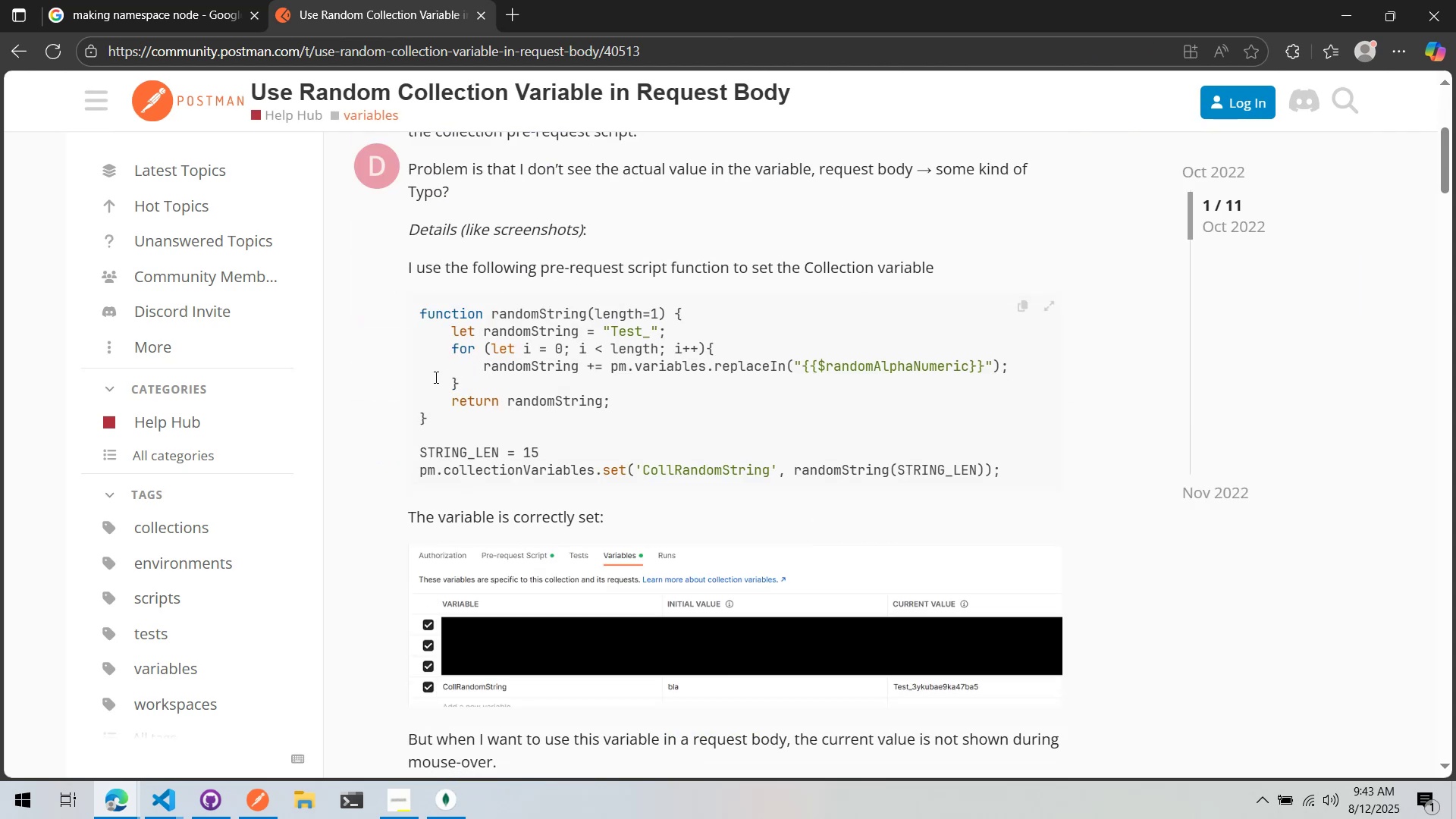 
scroll: coordinate [436, 363], scroll_direction: none, amount: 0.0
 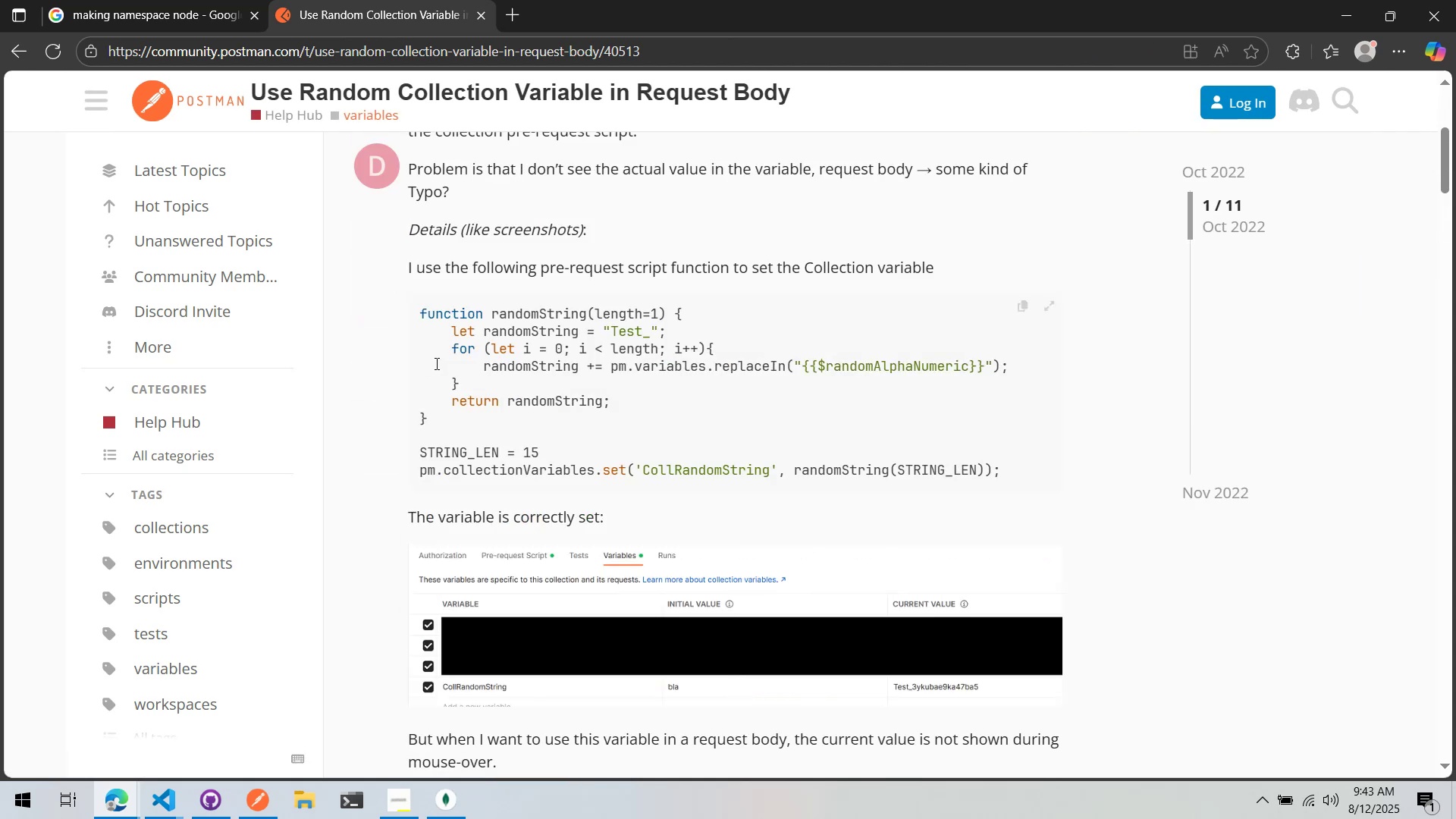 
scroll: coordinate [432, 362], scroll_direction: down, amount: 18.0
 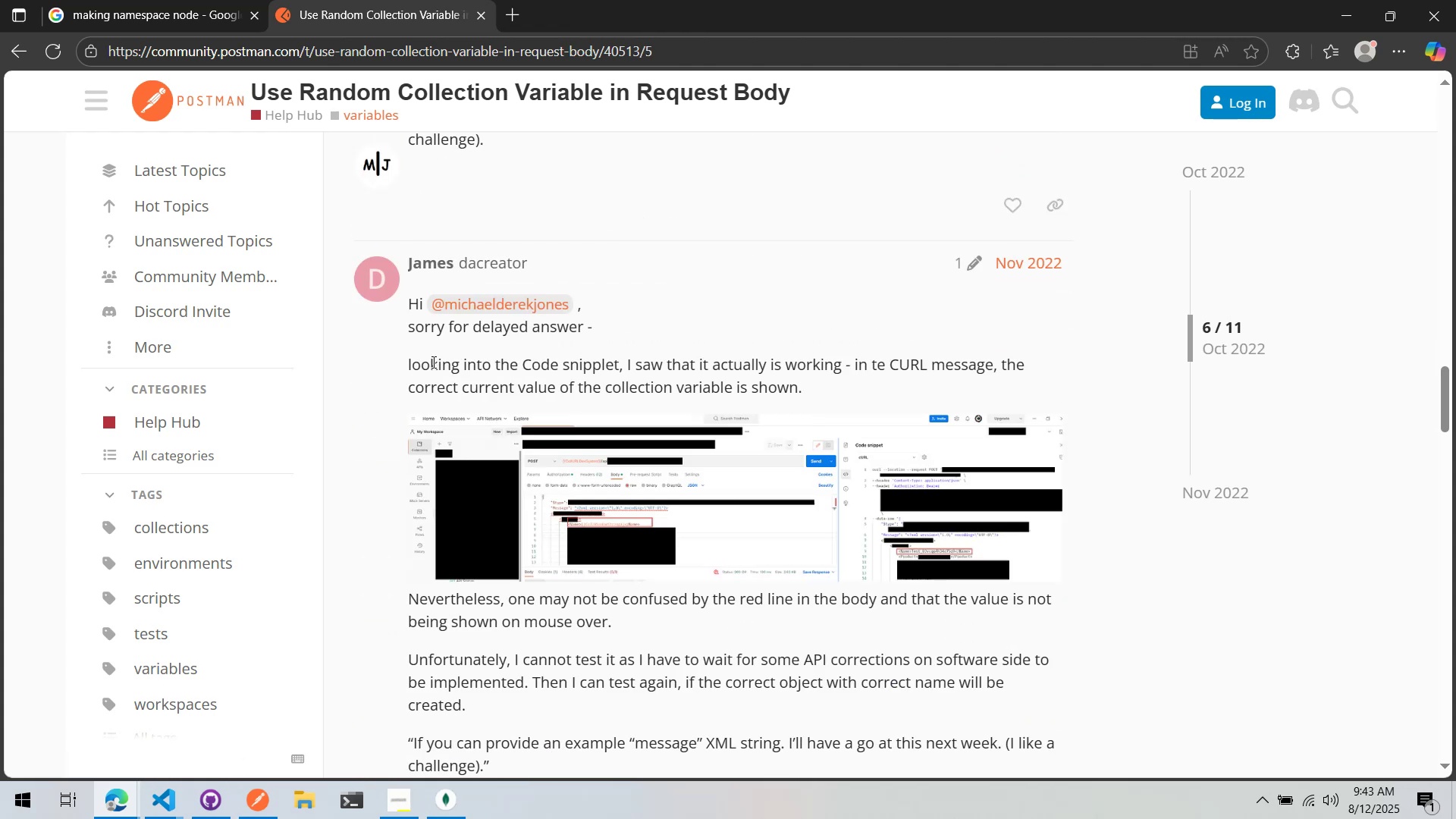 
scroll: coordinate [432, 362], scroll_direction: up, amount: 5.0
 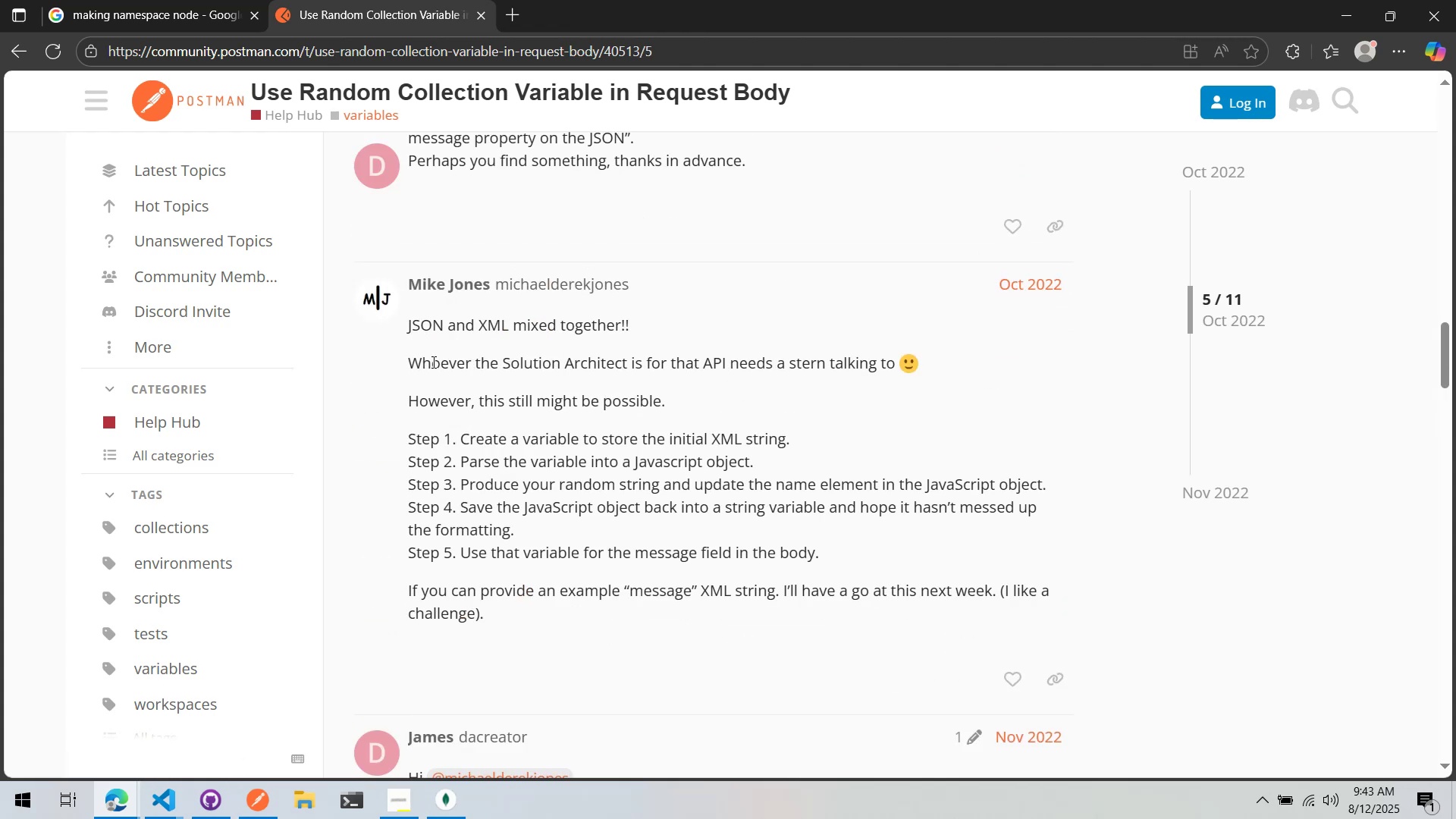 
key(Alt+AltLeft)
 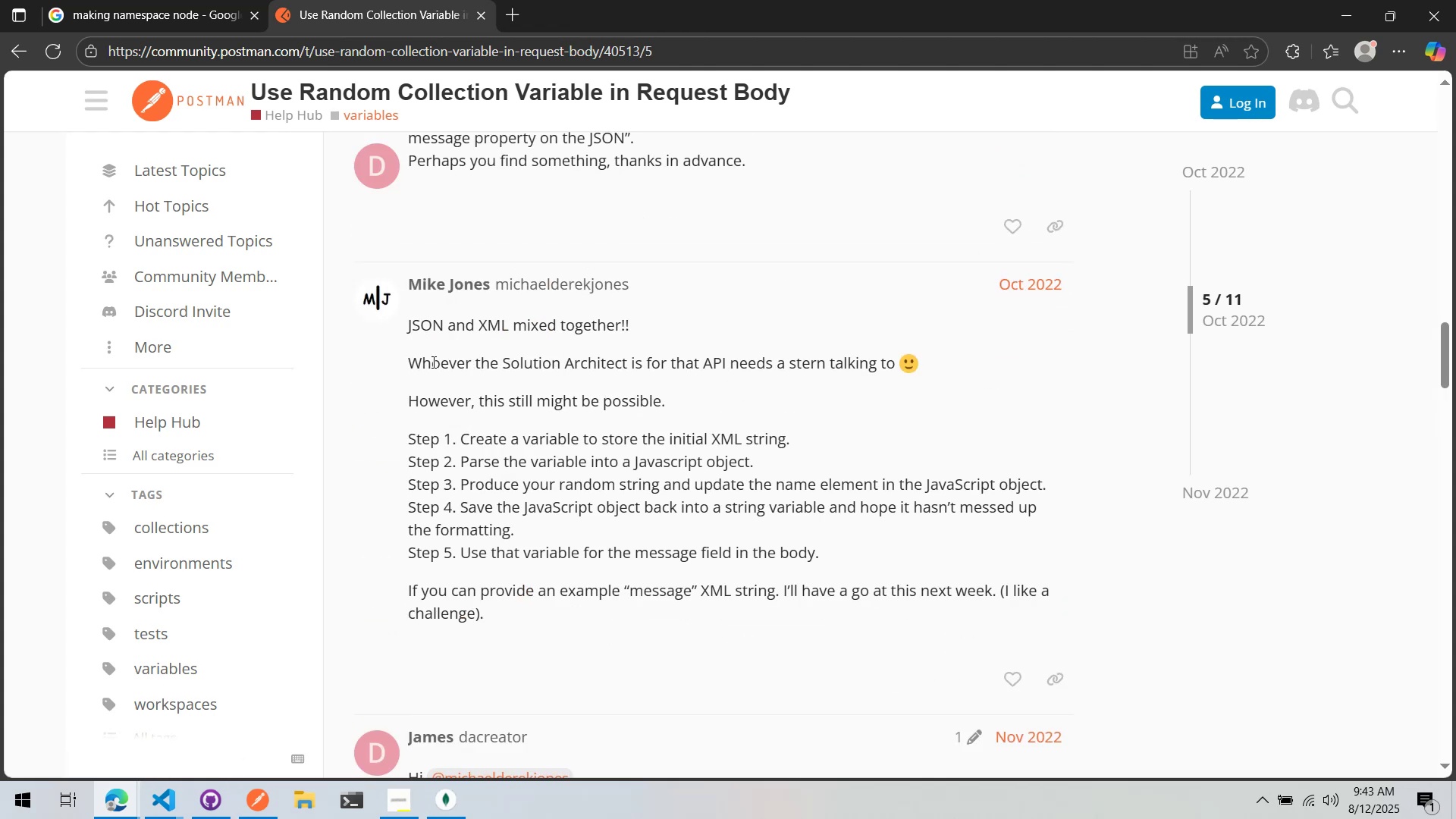 
key(Alt+Tab)
 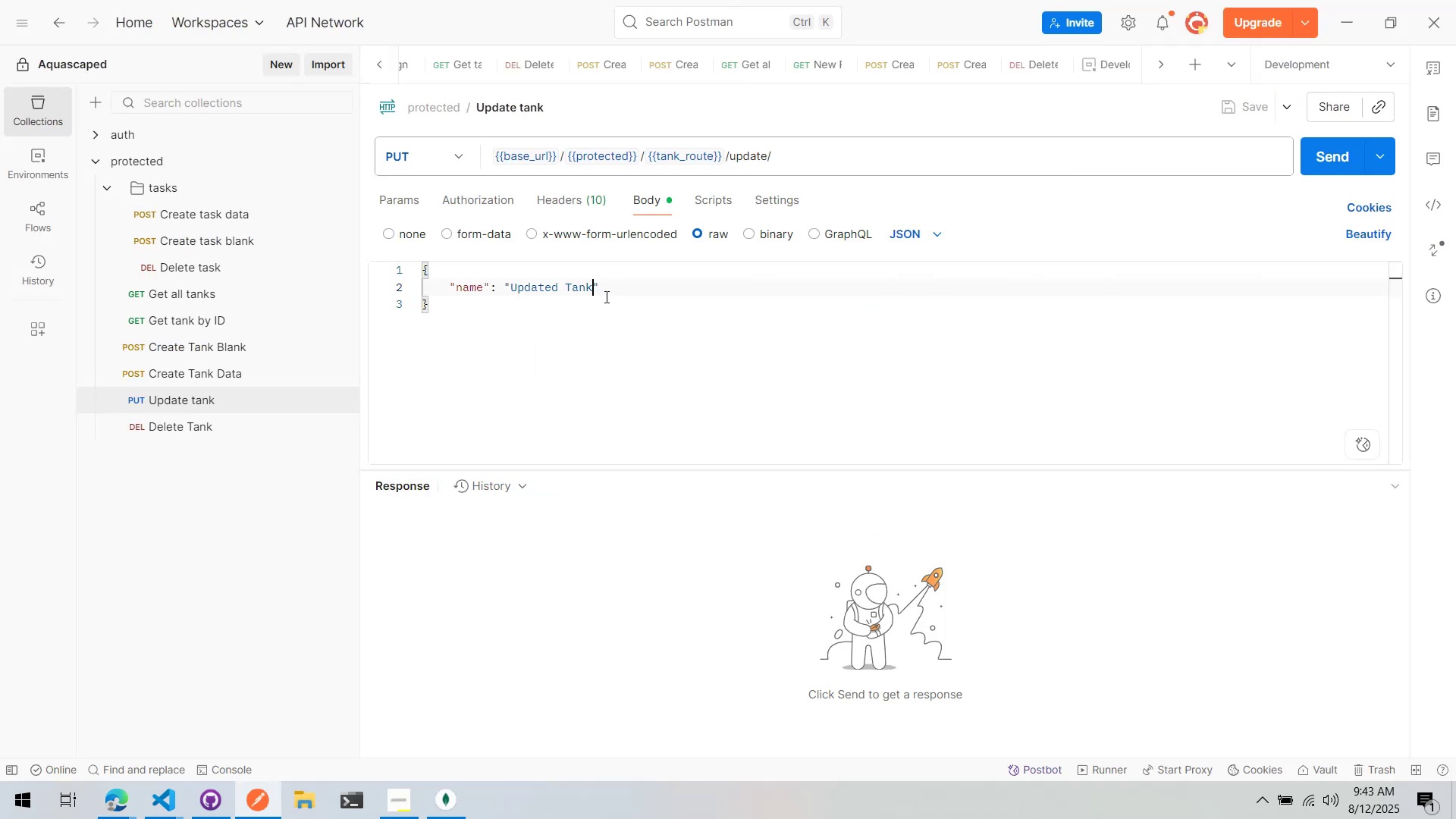 
hold_key(key=AltLeft, duration=0.99)
 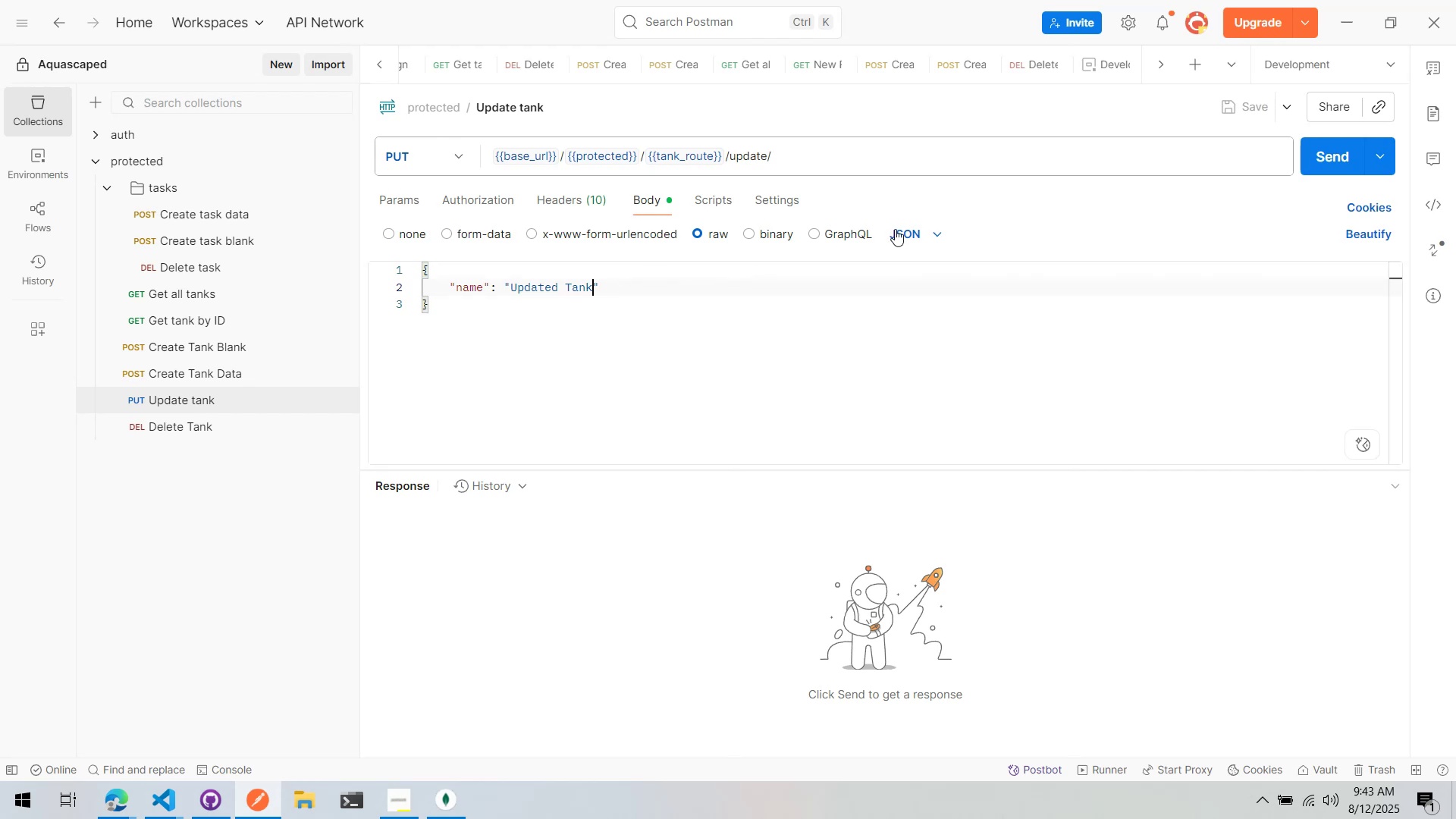 
left_click([906, 224])
 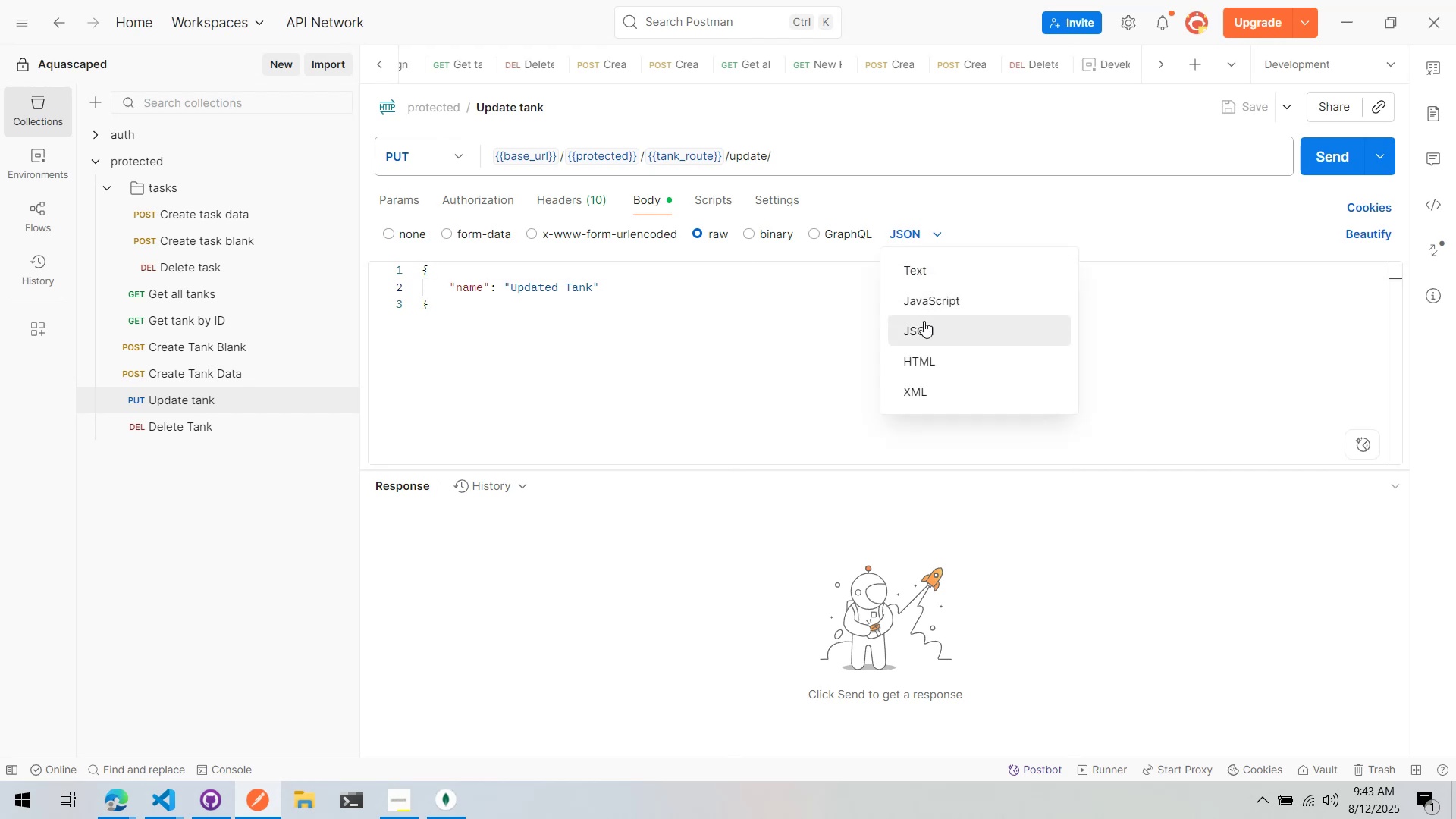 
left_click([921, 297])
 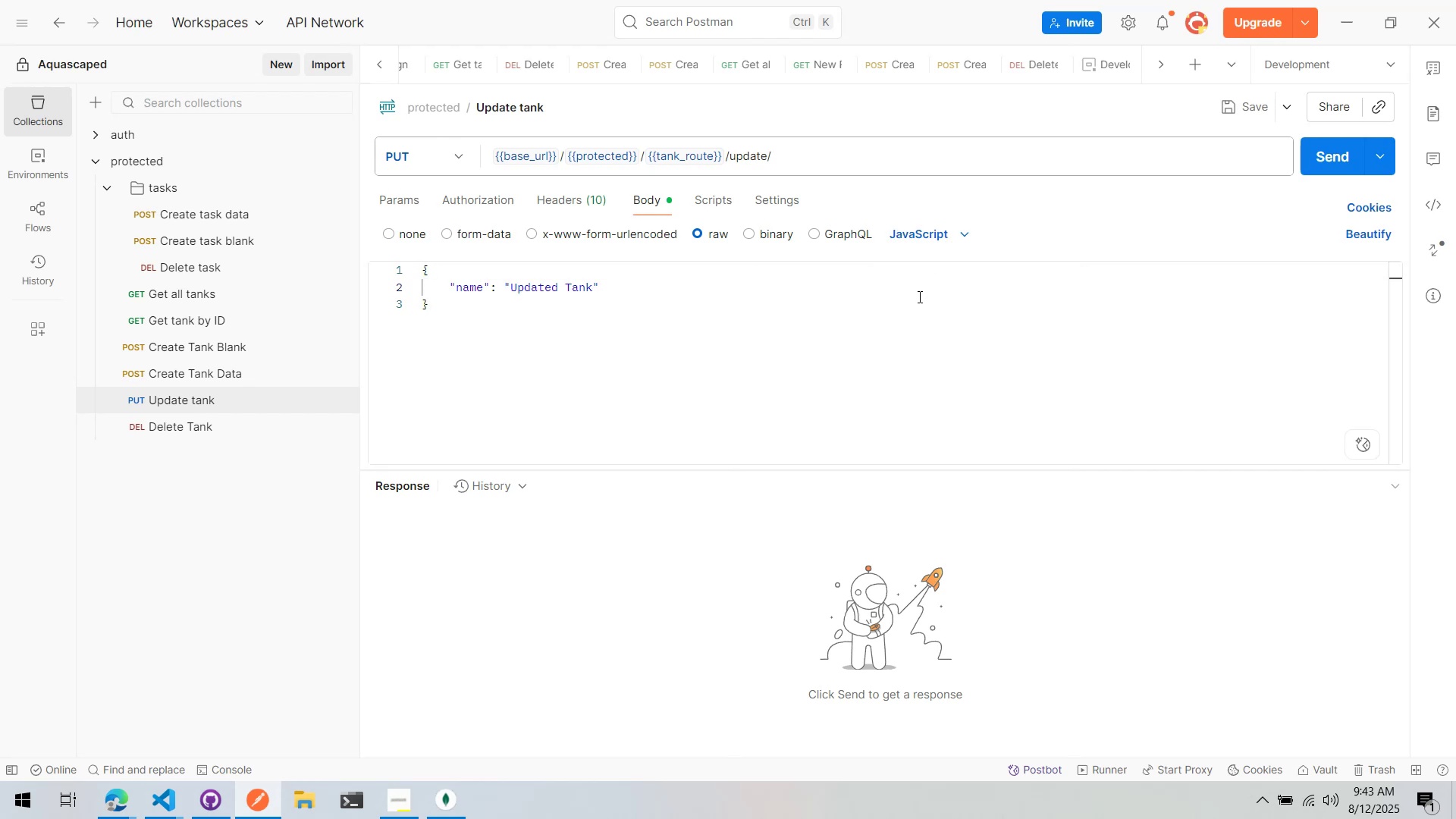 
left_click([918, 297])
 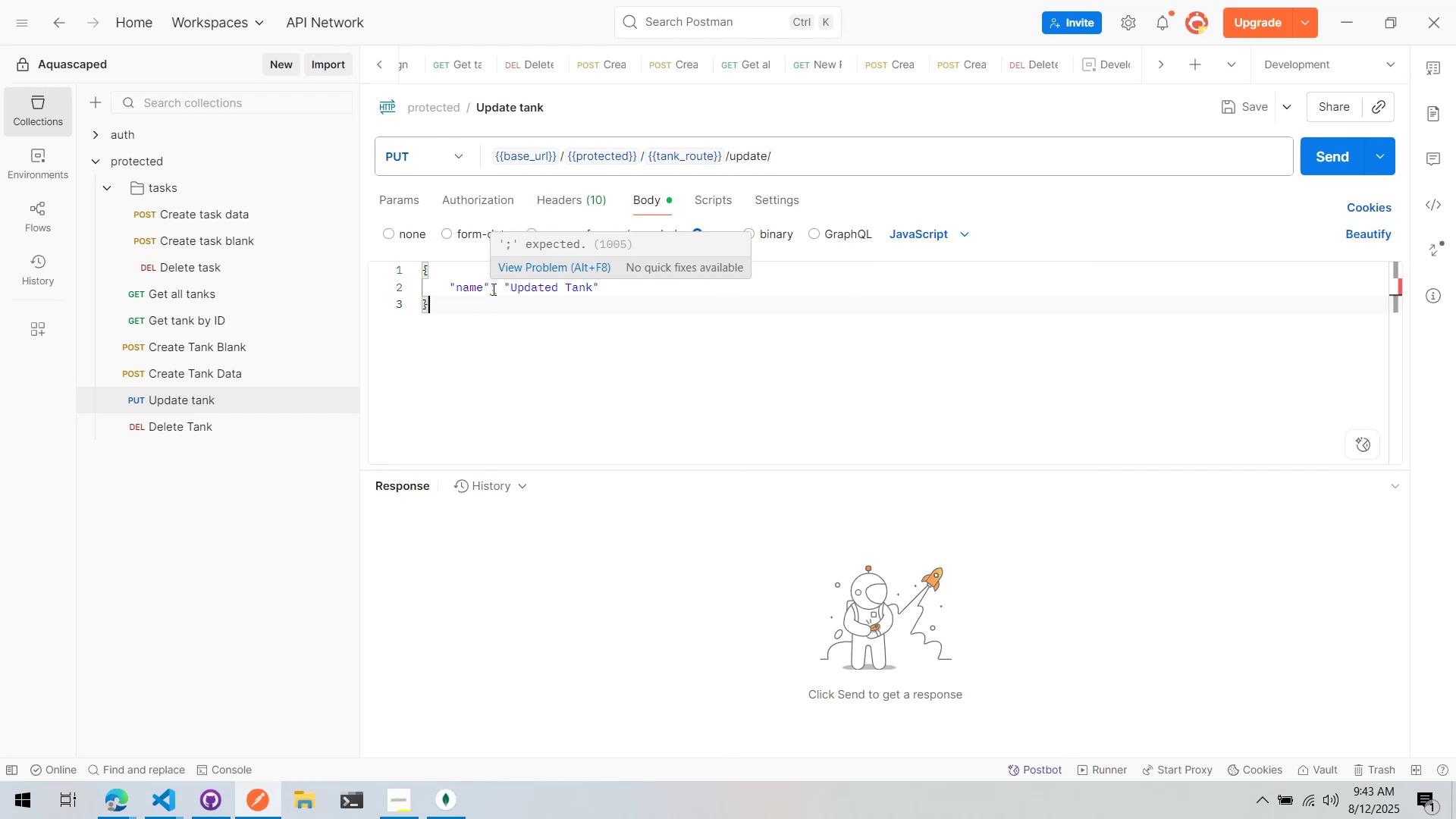 
left_click([630, 300])
 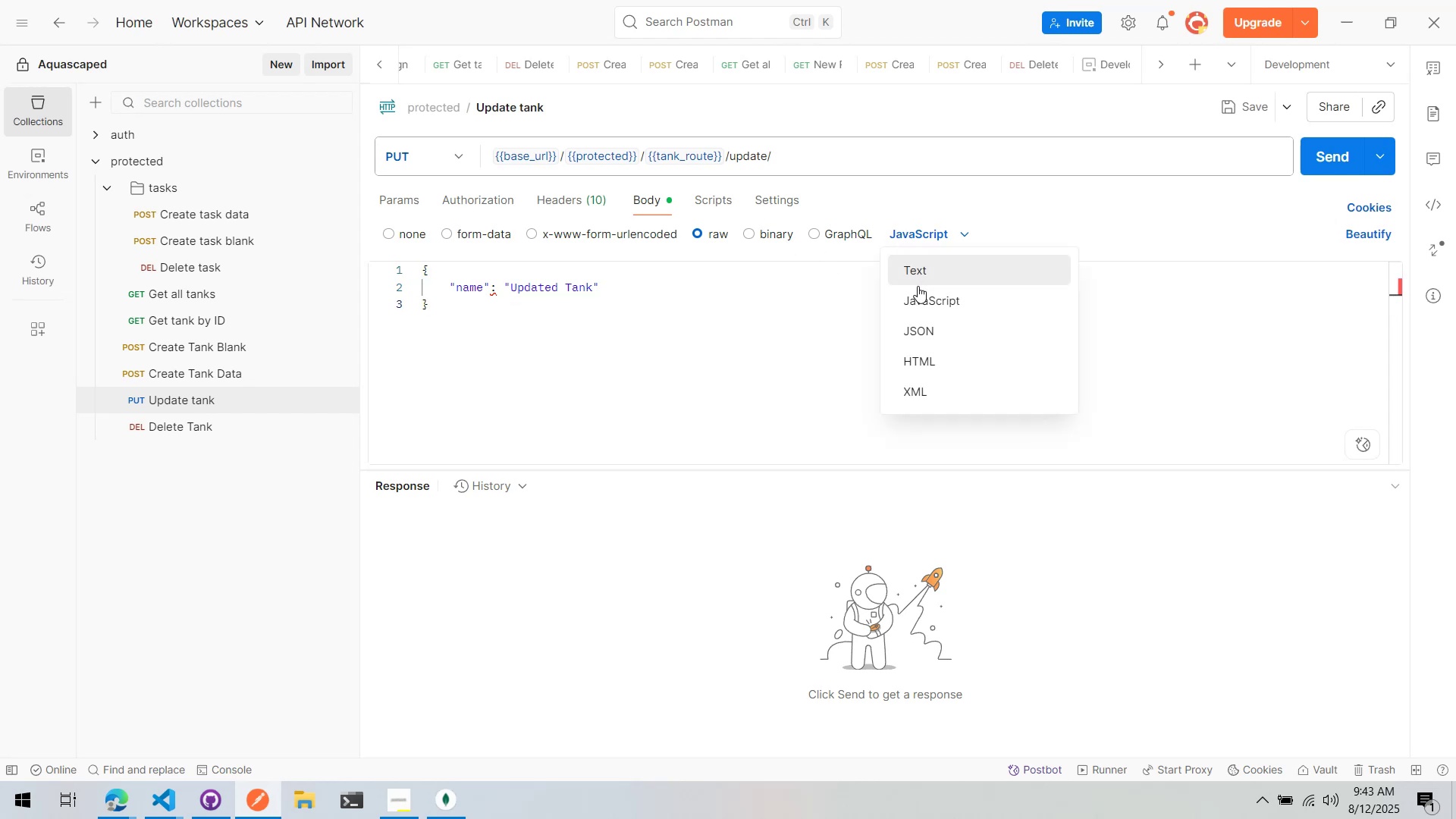 
double_click([846, 315])
 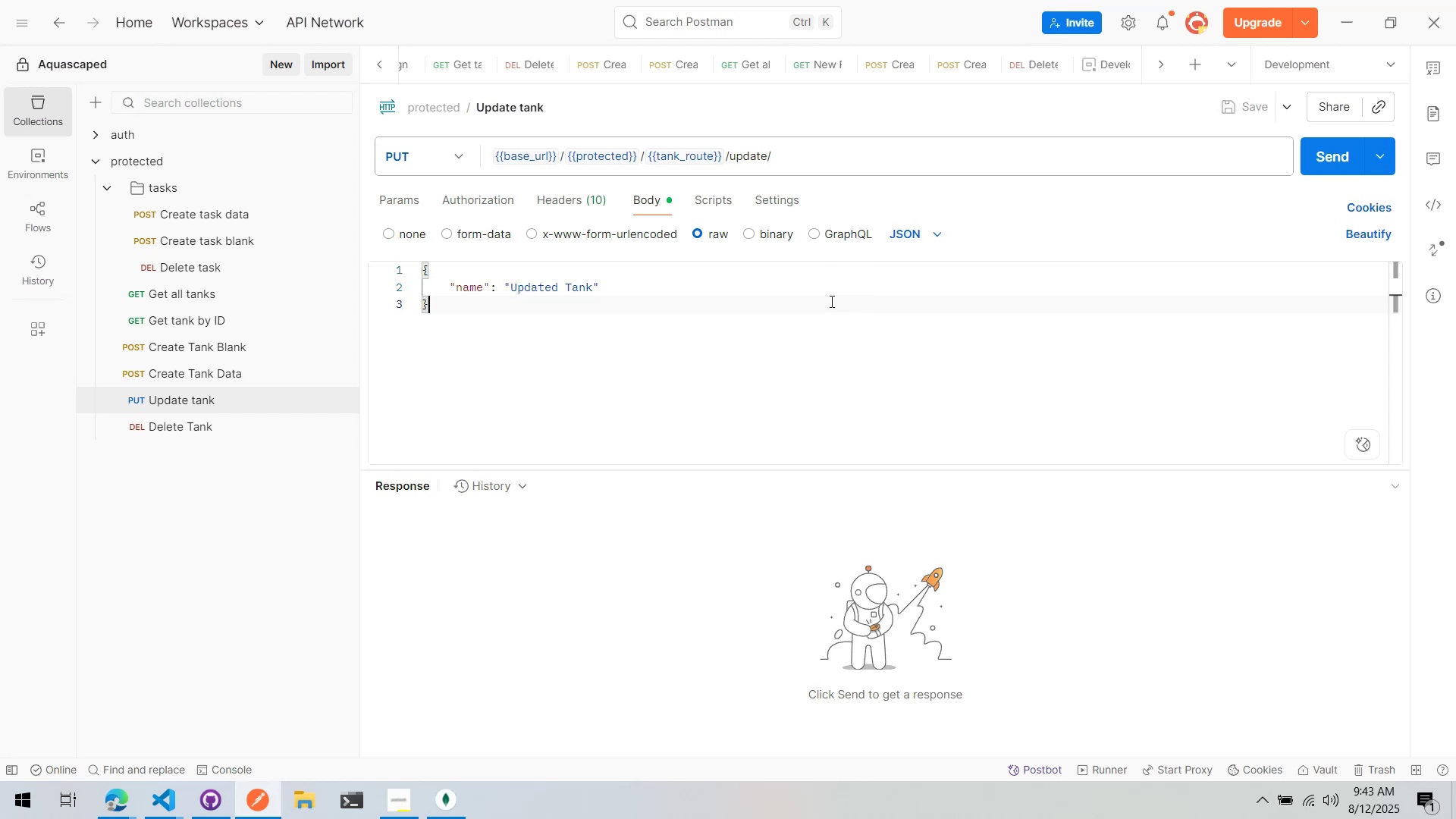 
key(Control+S)
 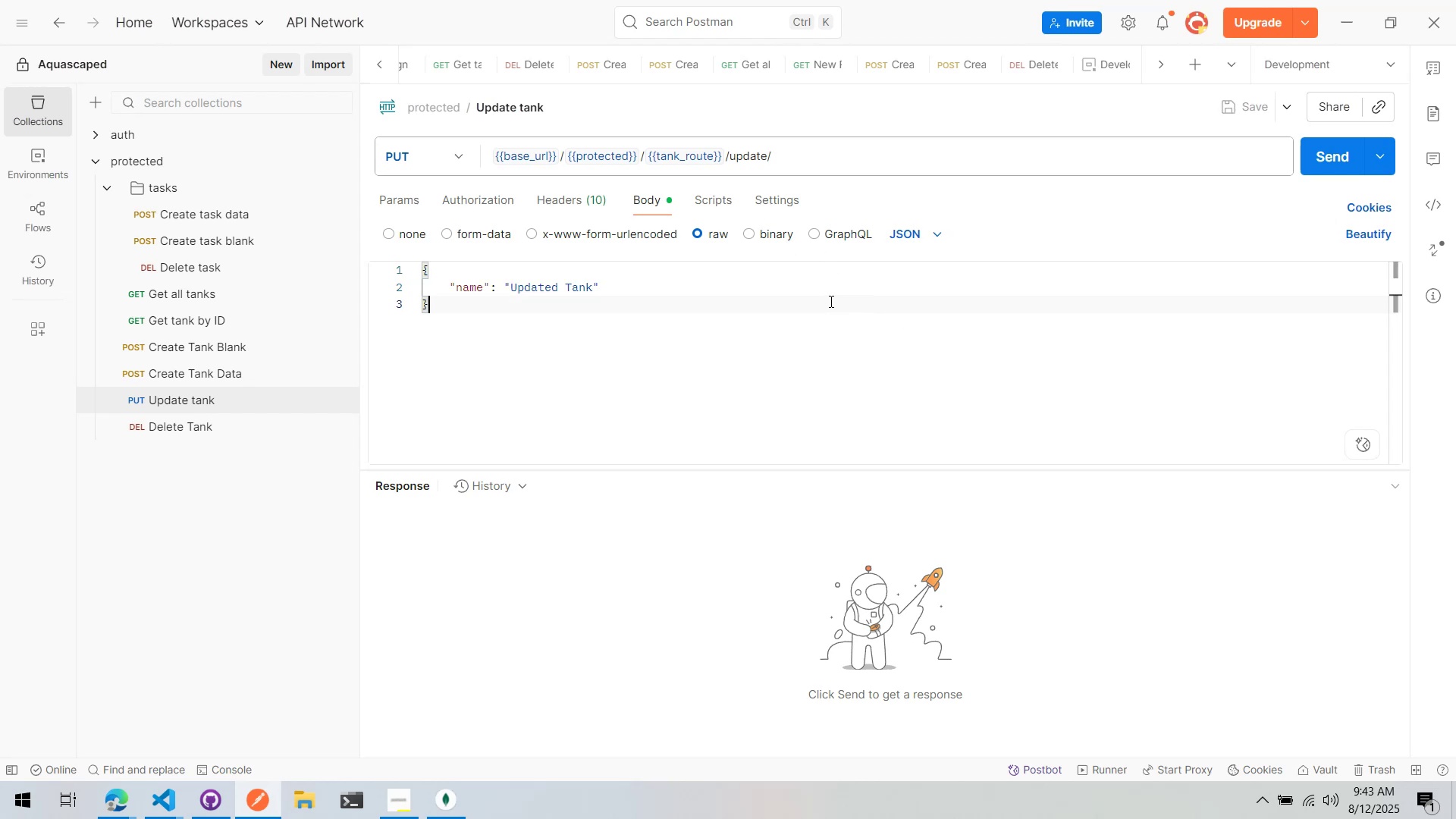 
key(Alt+AltLeft)
 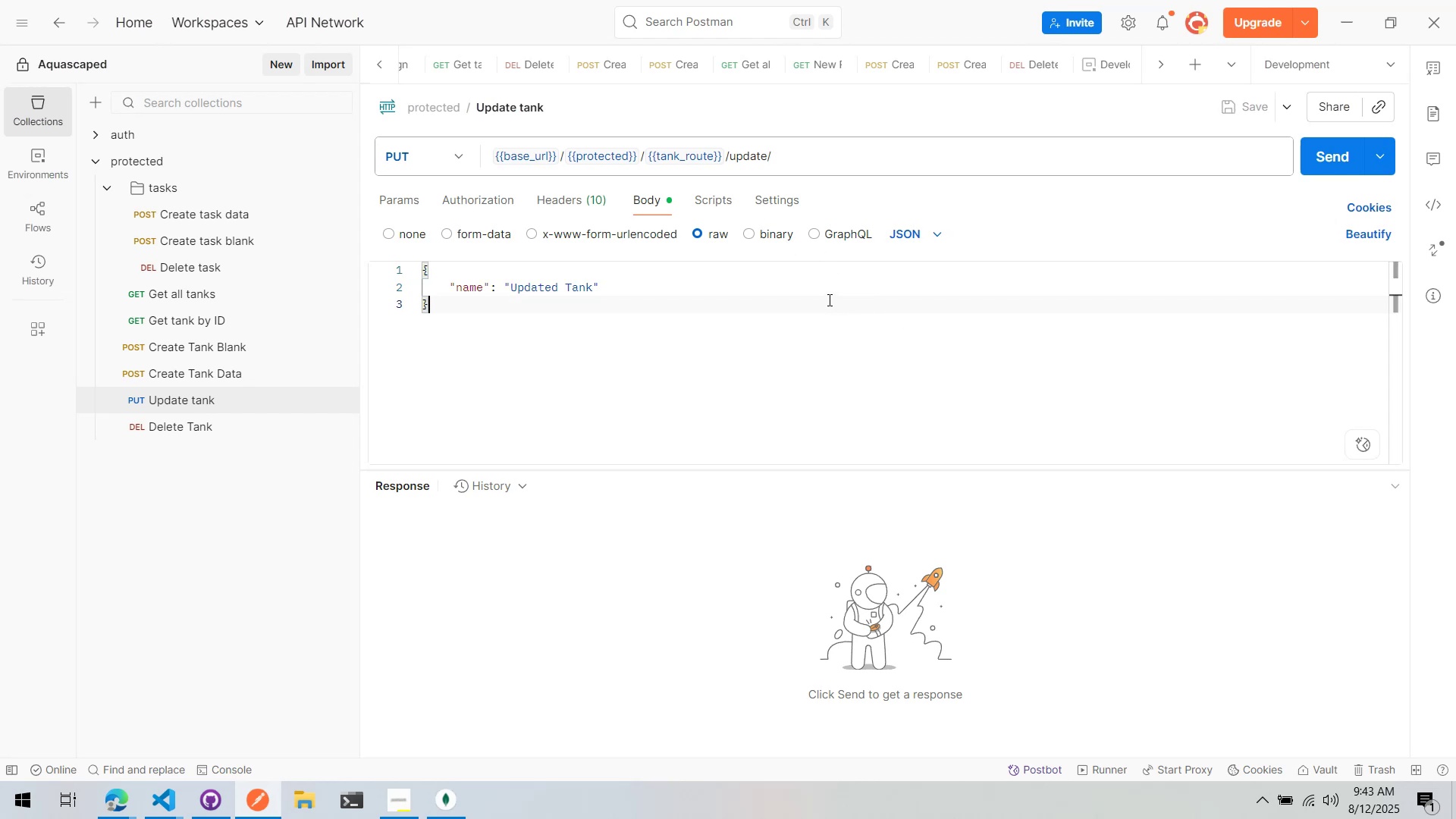 
key(Alt+Tab)
 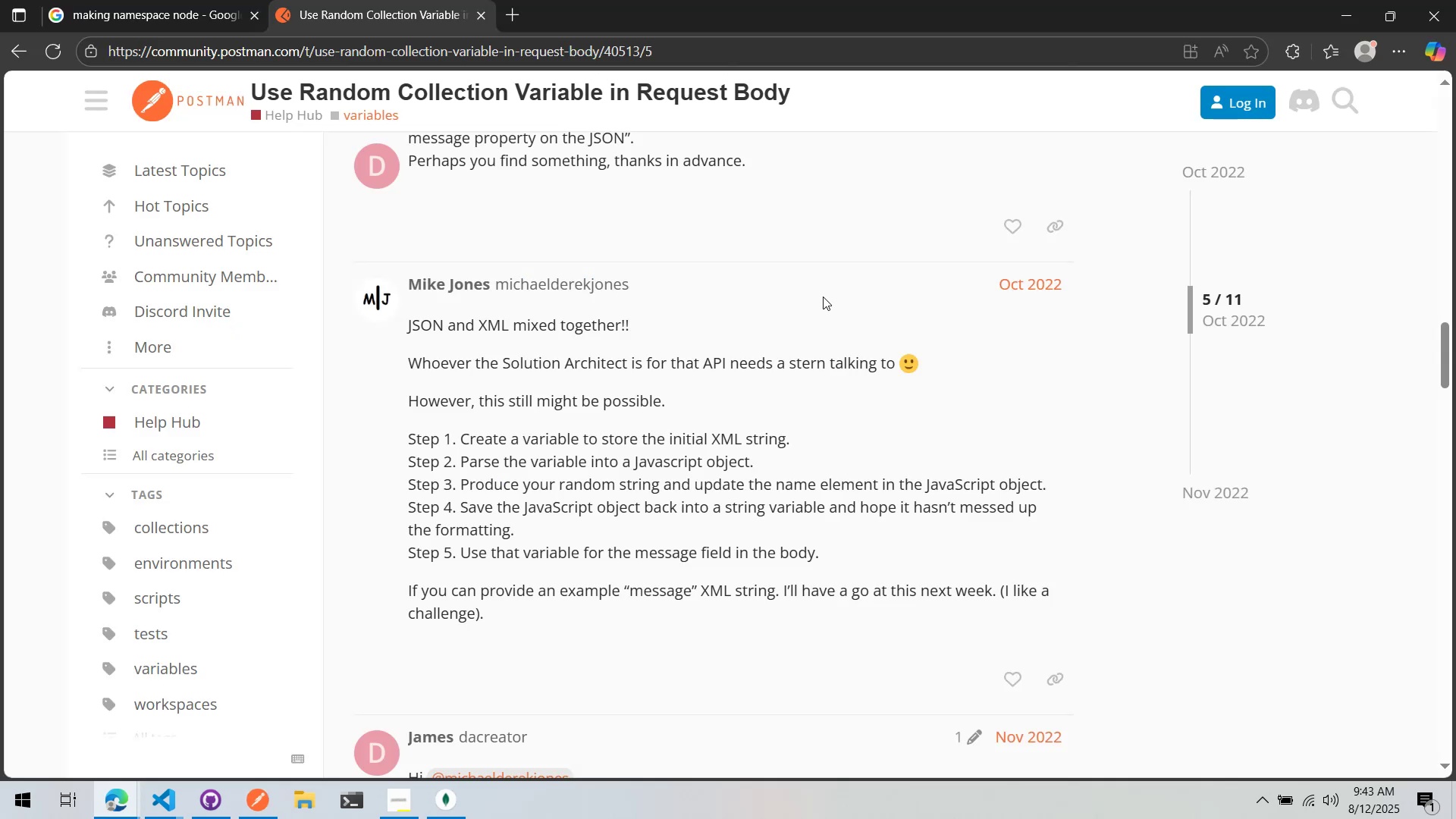 
scroll: coordinate [823, 297], scroll_direction: down, amount: 5.0
 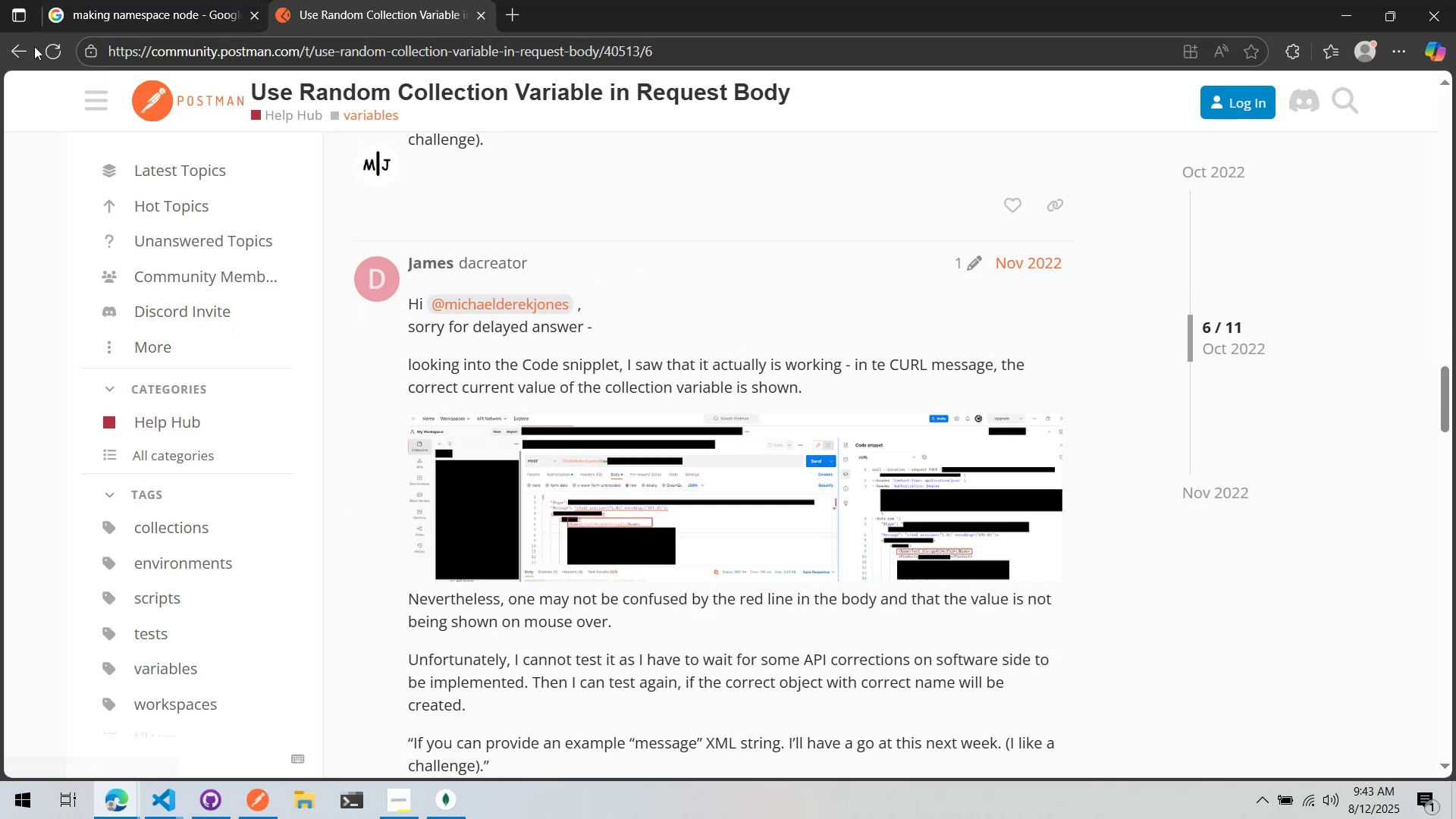 
left_click([21, 49])
 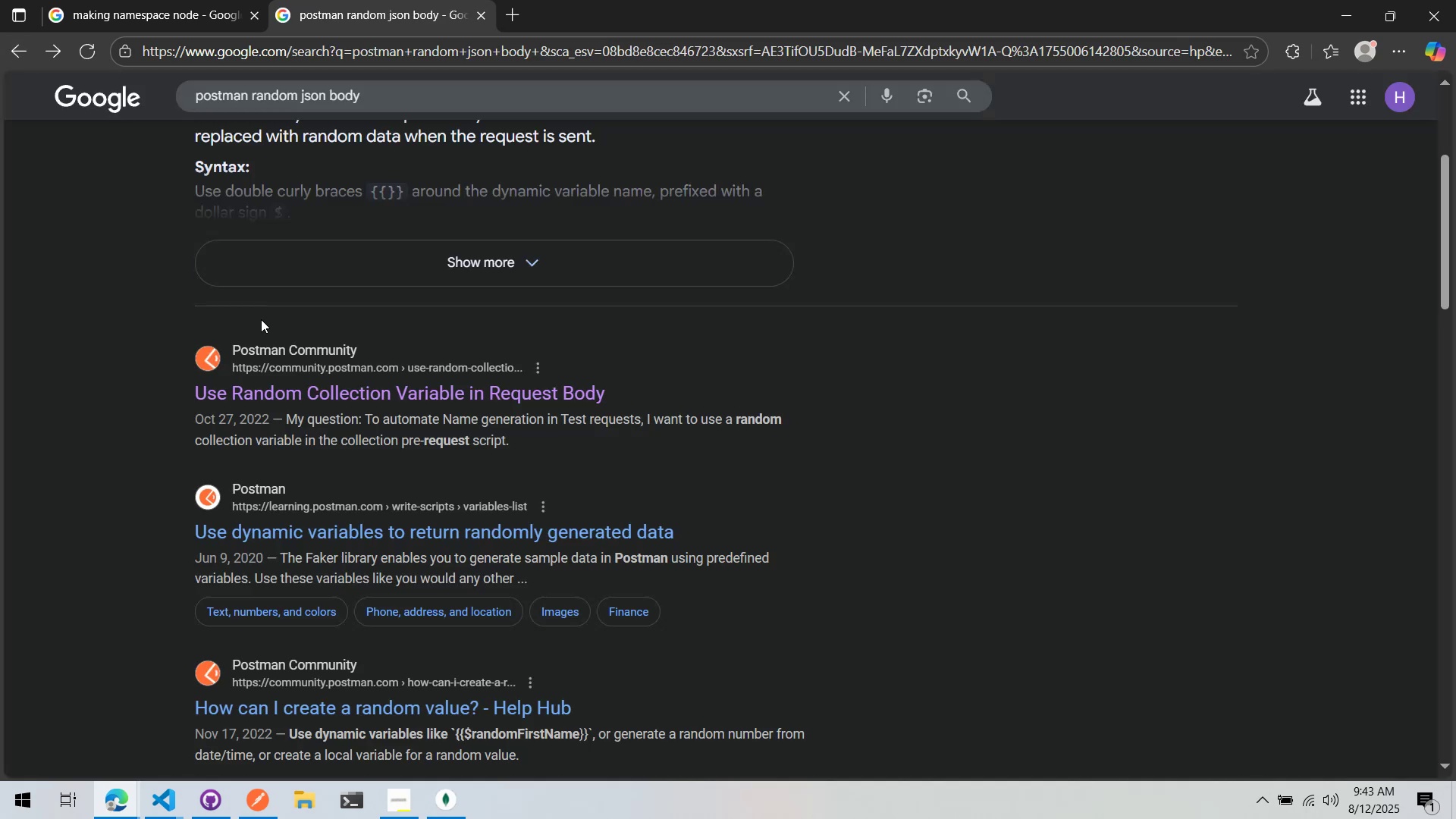 
scroll: coordinate [384, 428], scroll_direction: down, amount: 2.0
 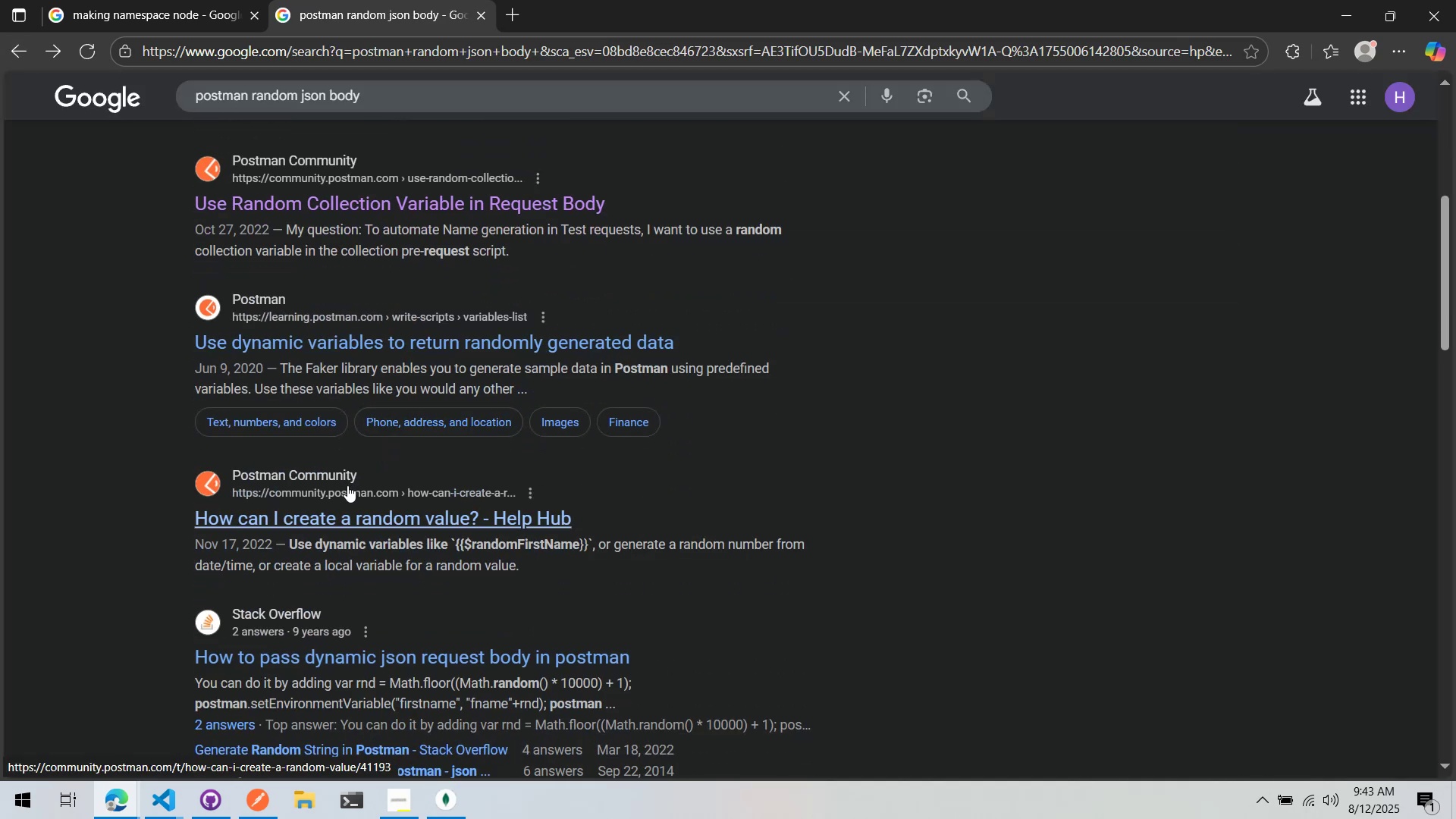 
wait(5.59)
 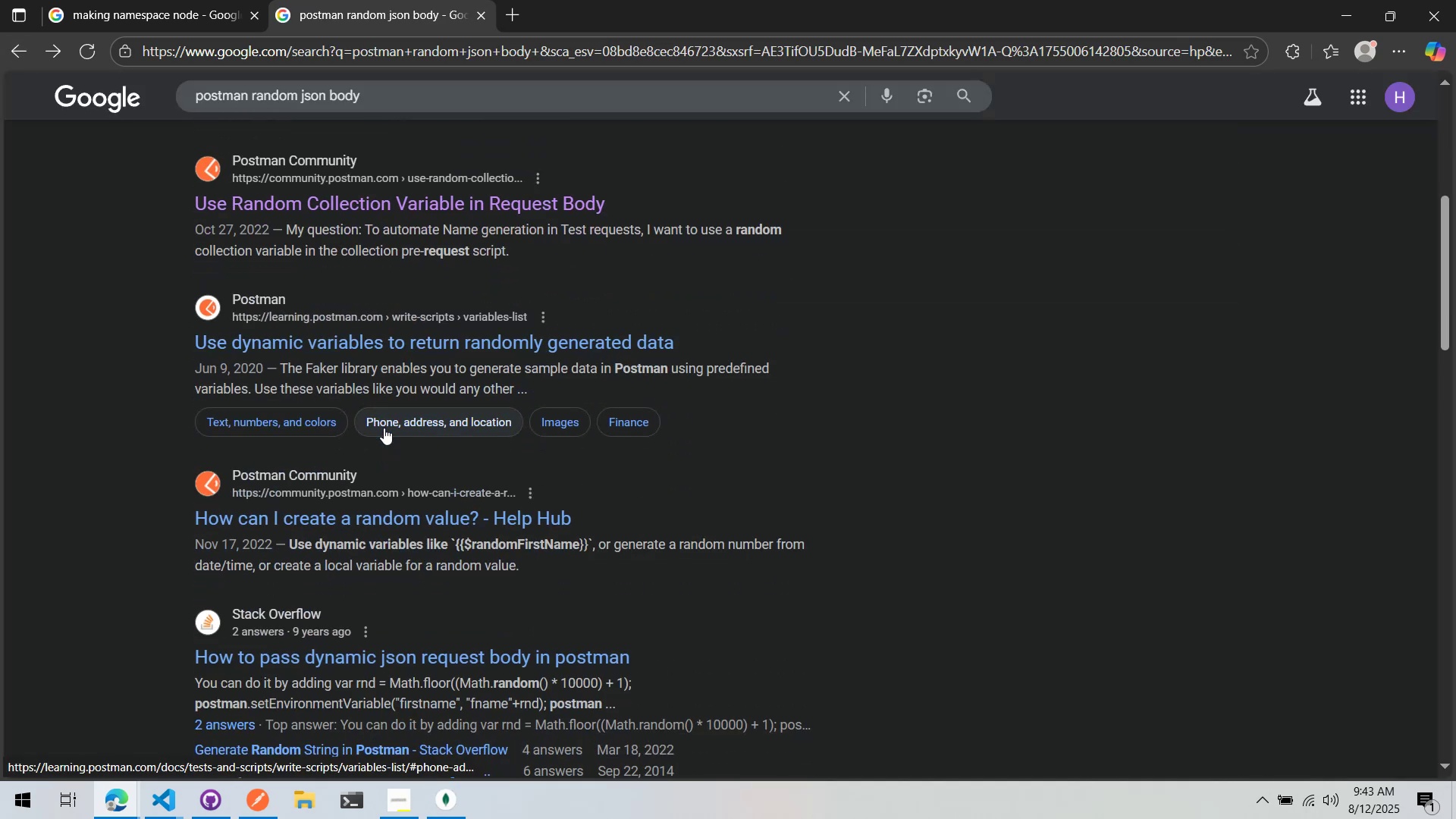 
left_click([343, 529])
 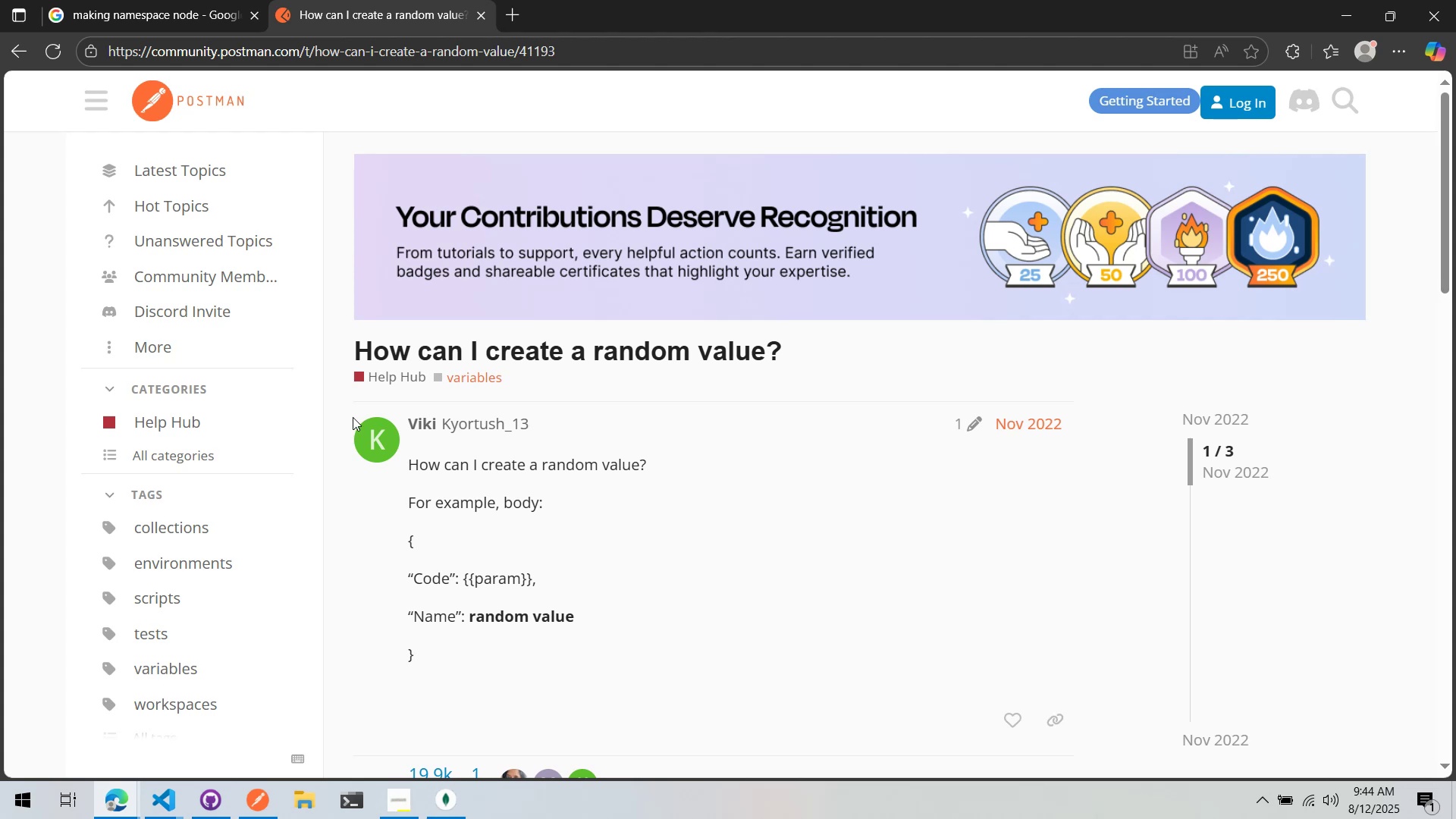 
wait(23.0)
 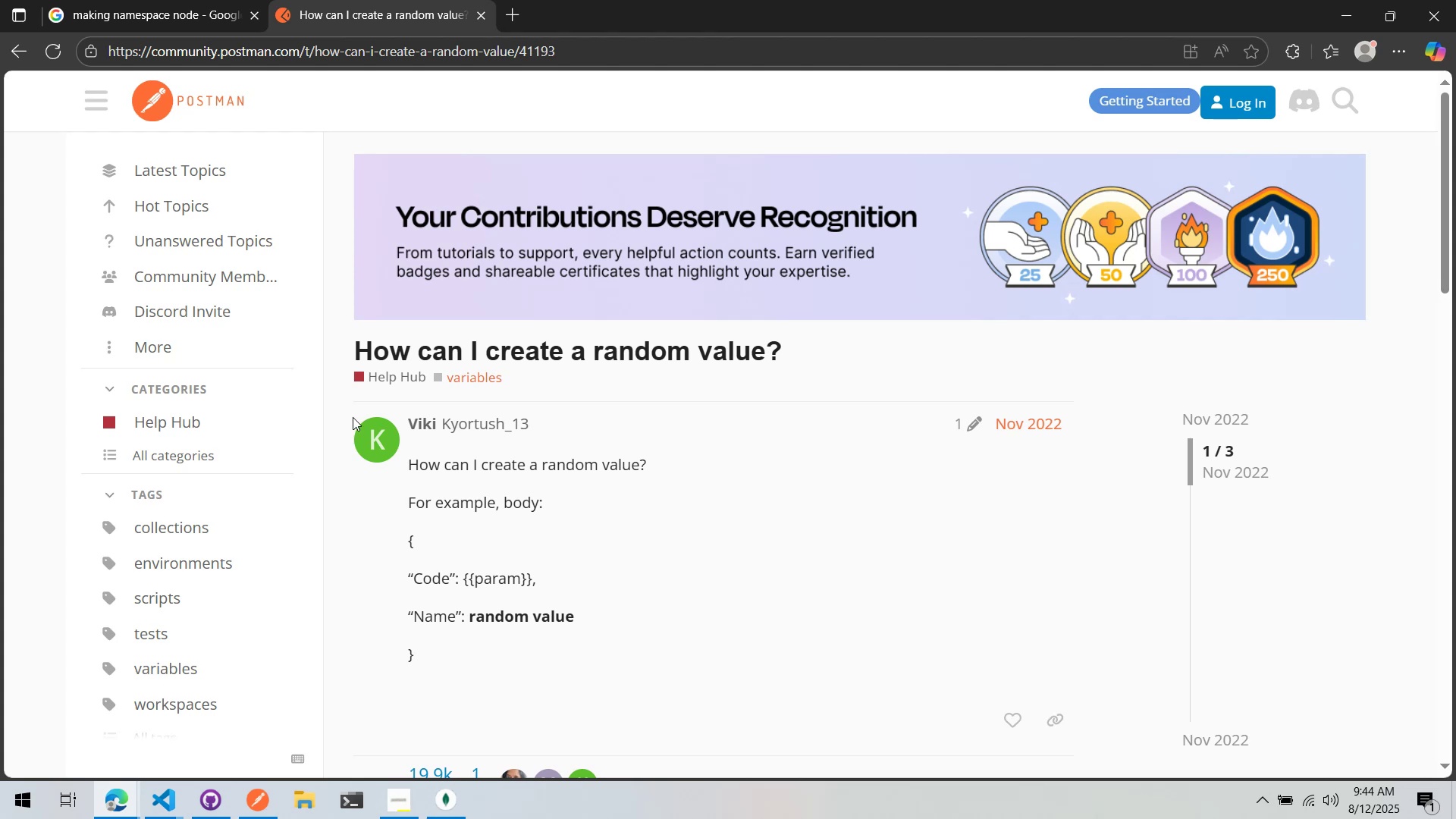 
scroll: coordinate [385, 390], scroll_direction: down, amount: 4.0
 